 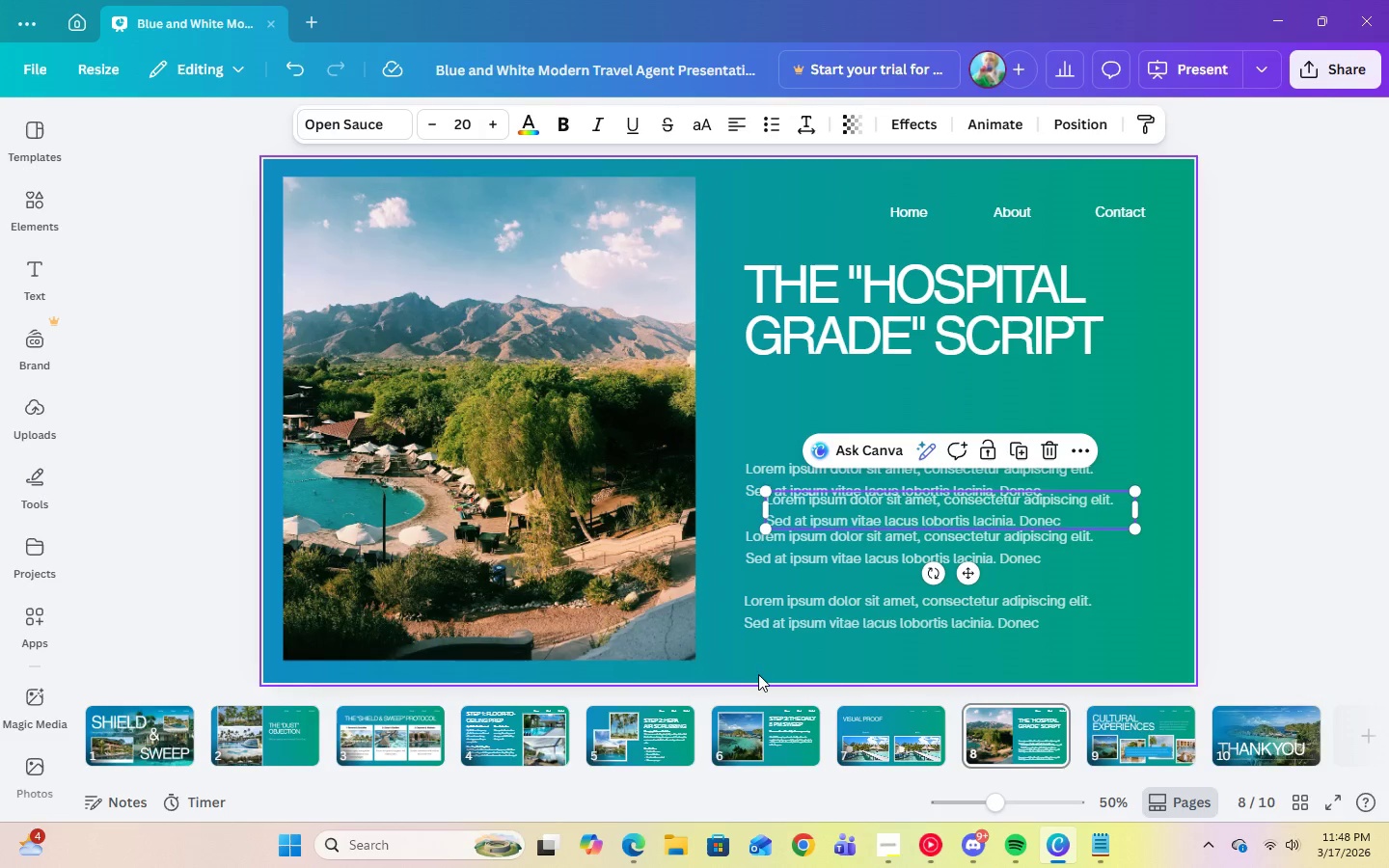 
mouse_move([501, 757])
 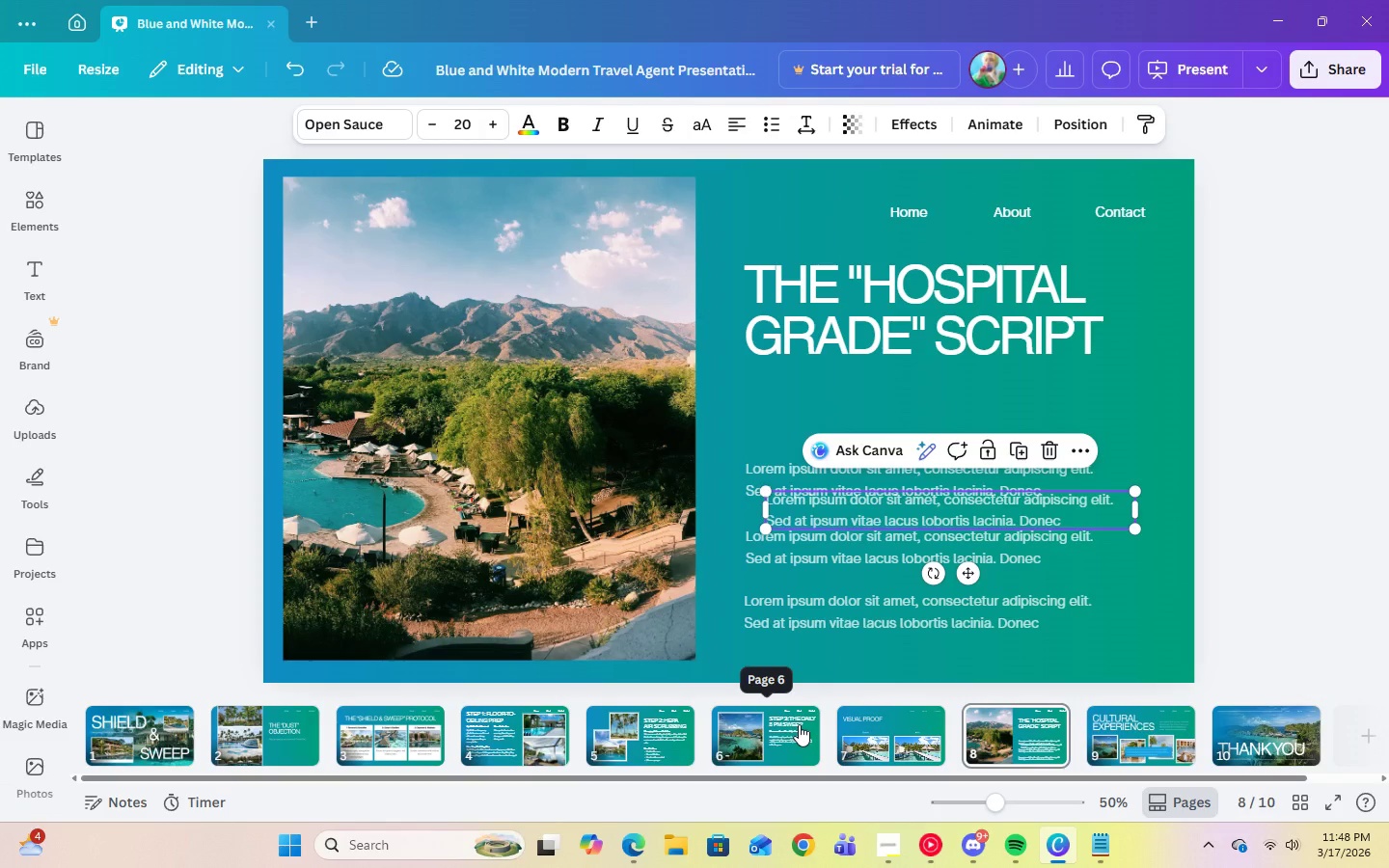 
left_click([877, 725])
 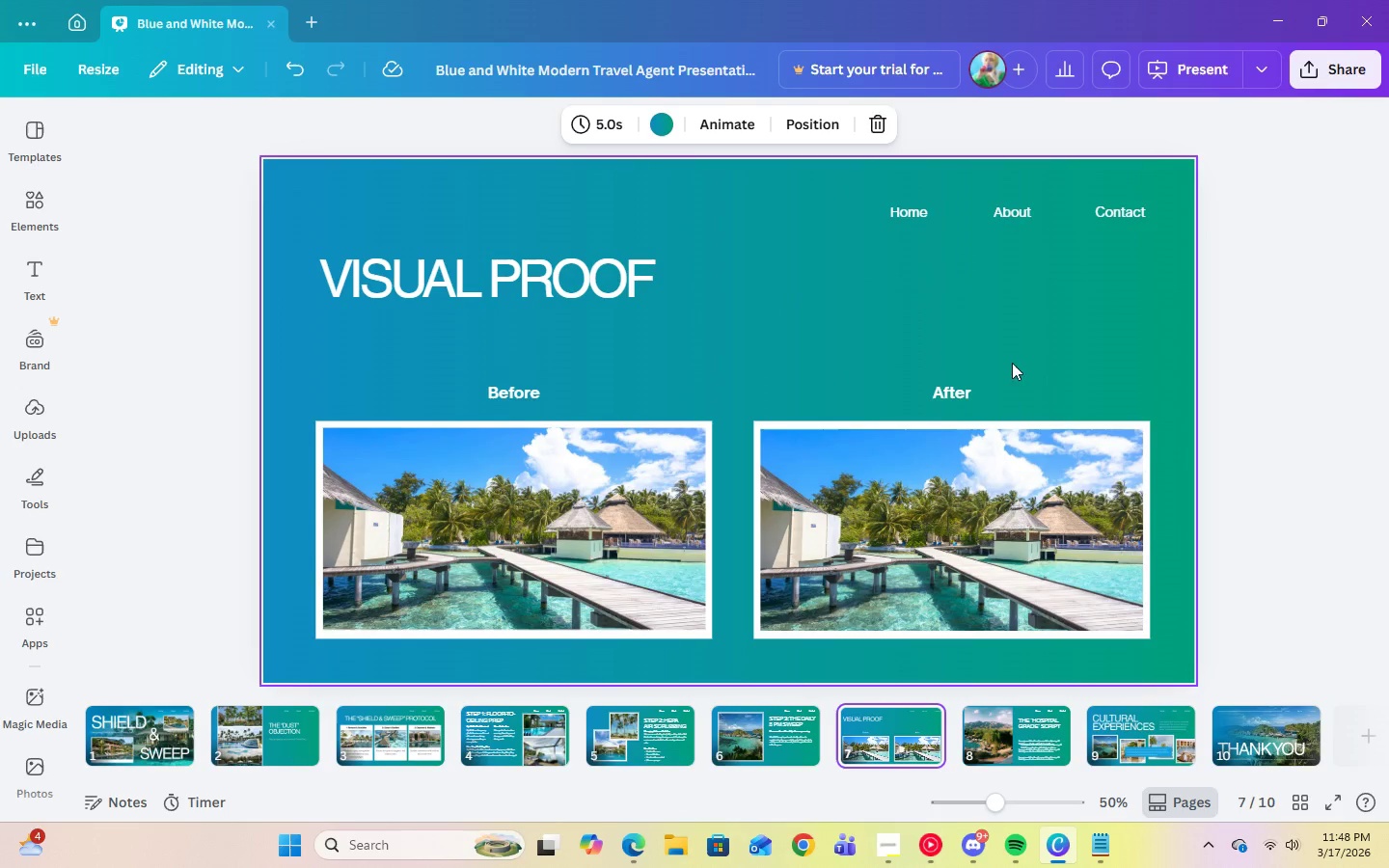 
left_click([979, 387])
 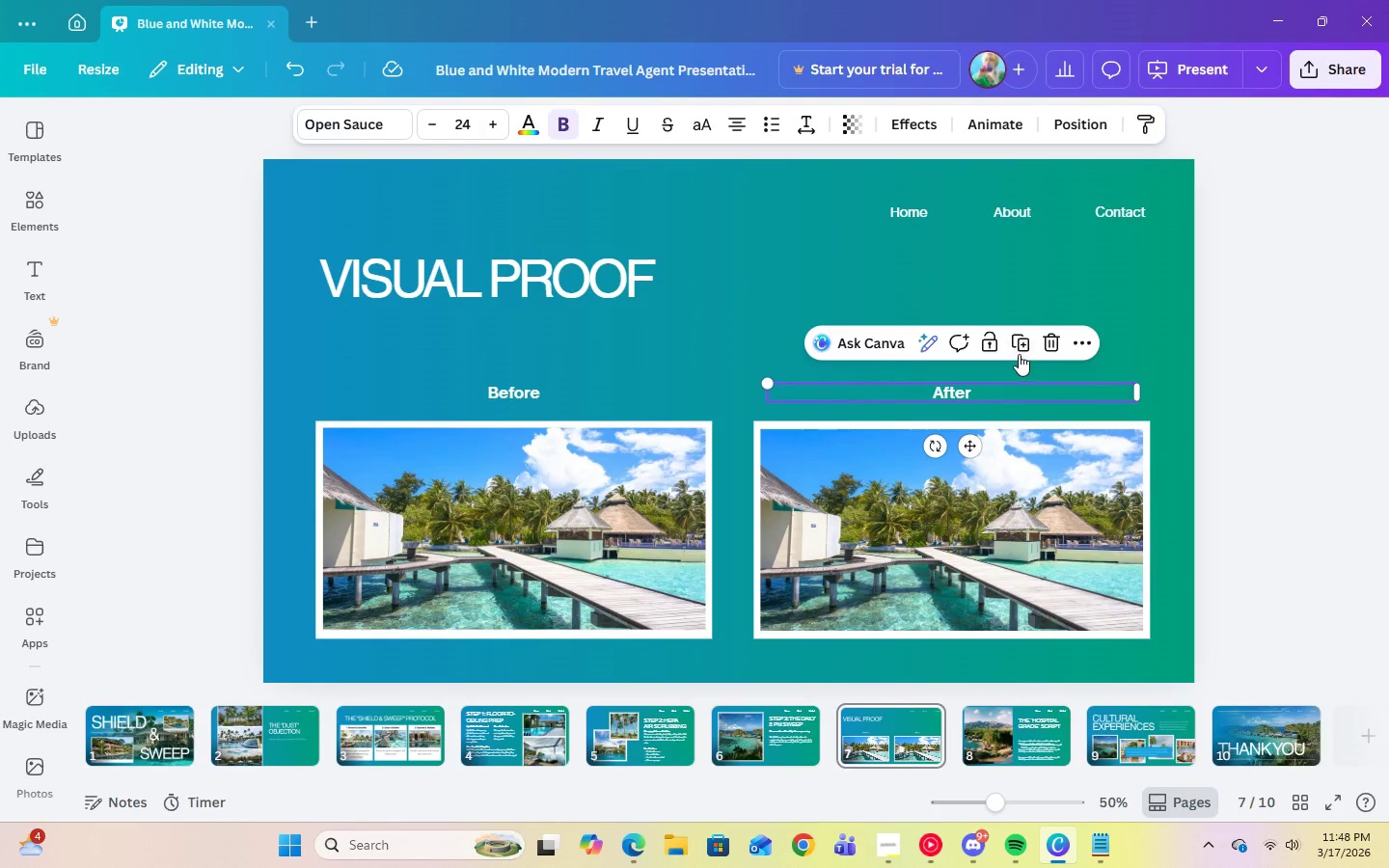 
left_click([1020, 347])
 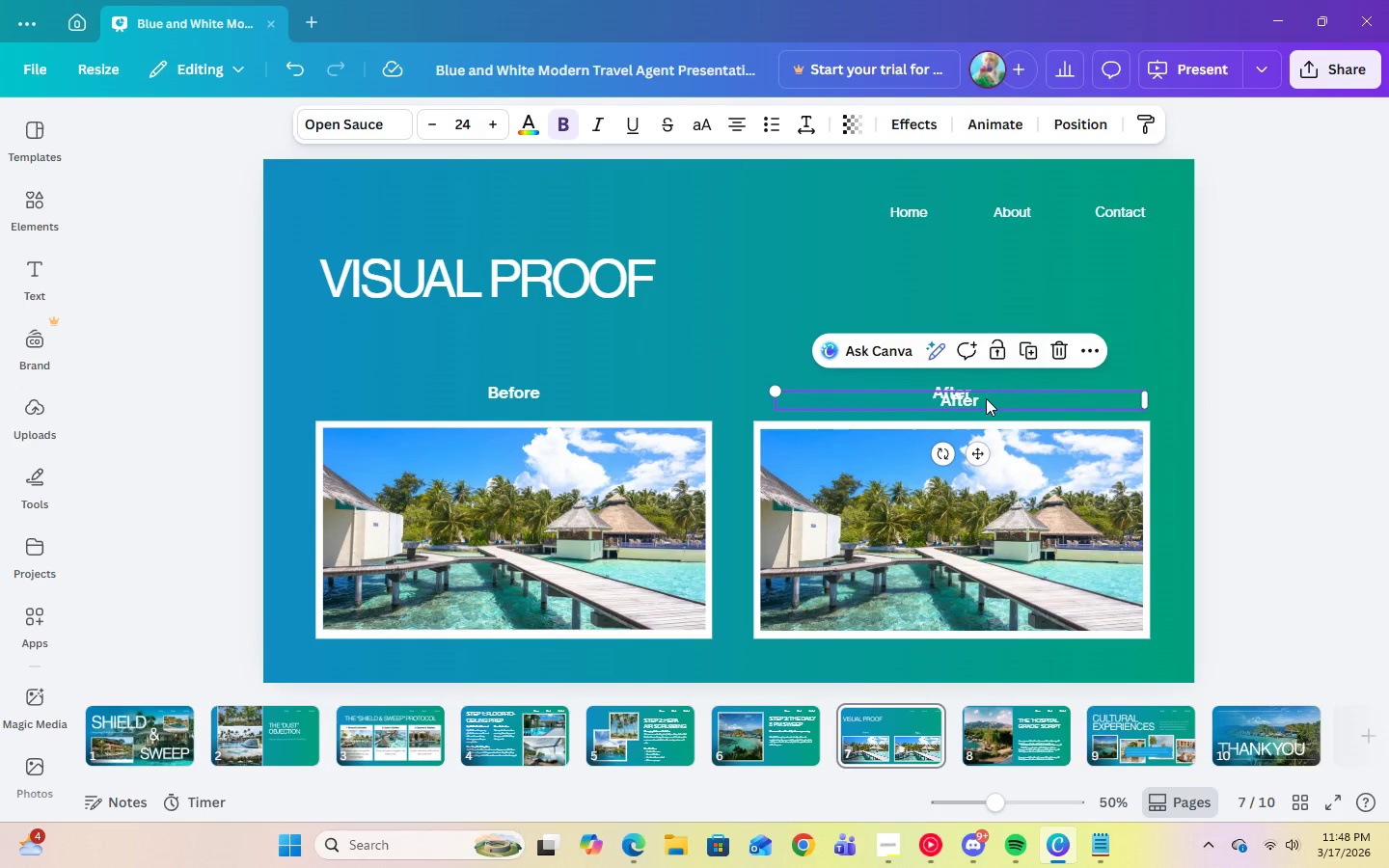 
left_click_drag(start_coordinate=[986, 398], to_coordinate=[1023, 739])
 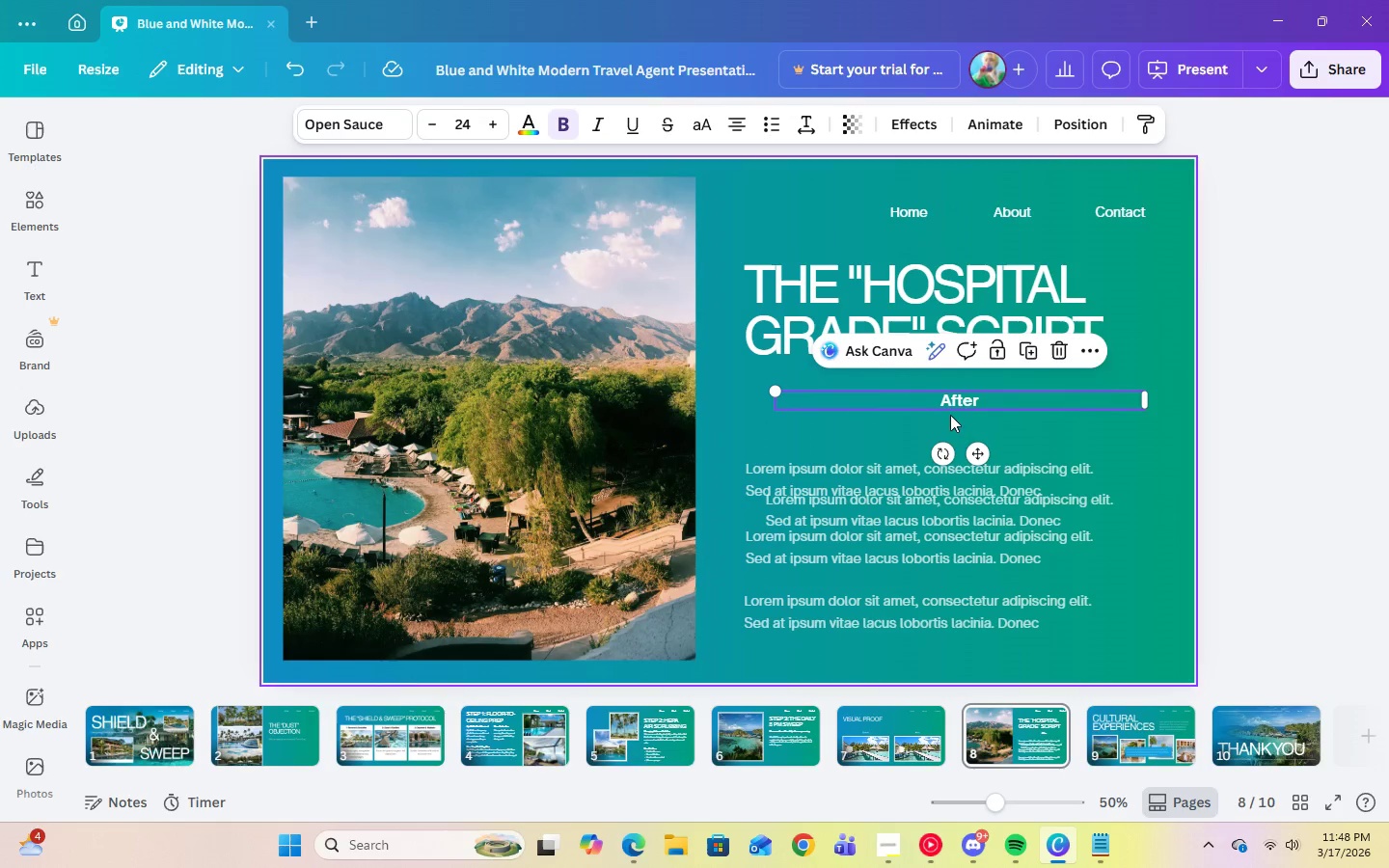 
left_click_drag(start_coordinate=[950, 405], to_coordinate=[912, 399])
 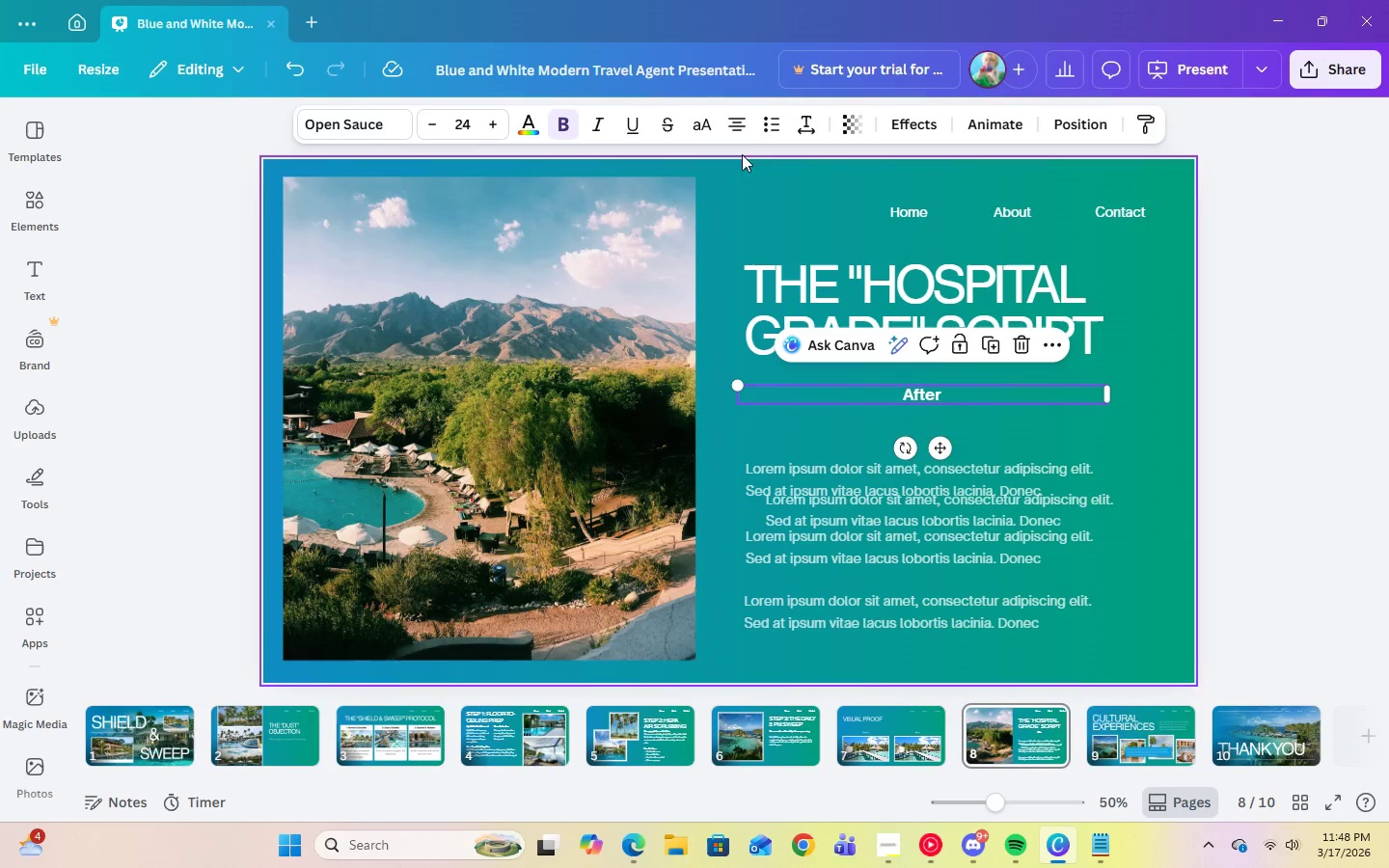 
left_click([743, 131])
 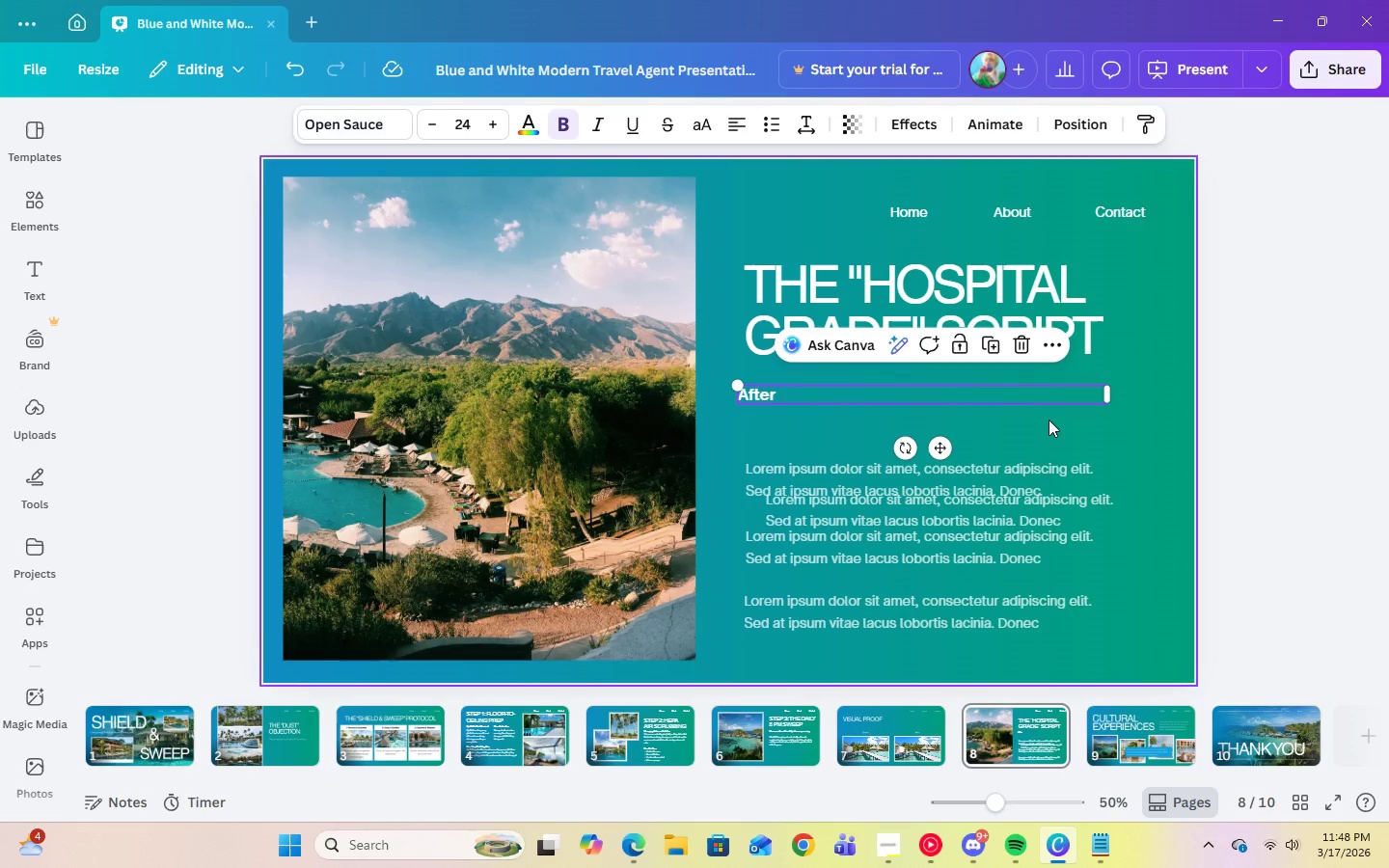 
left_click([893, 418])
 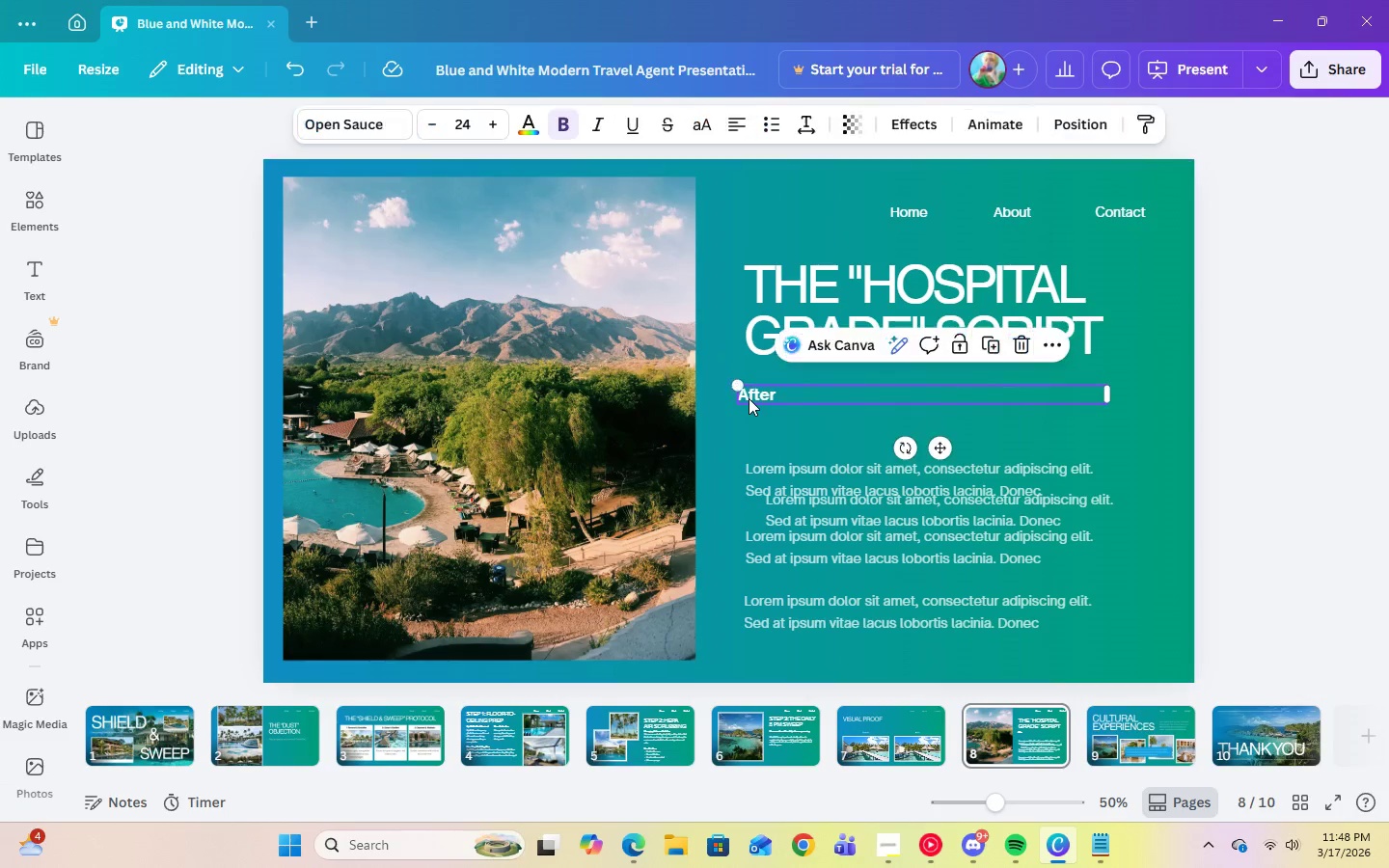 
double_click([762, 395])
 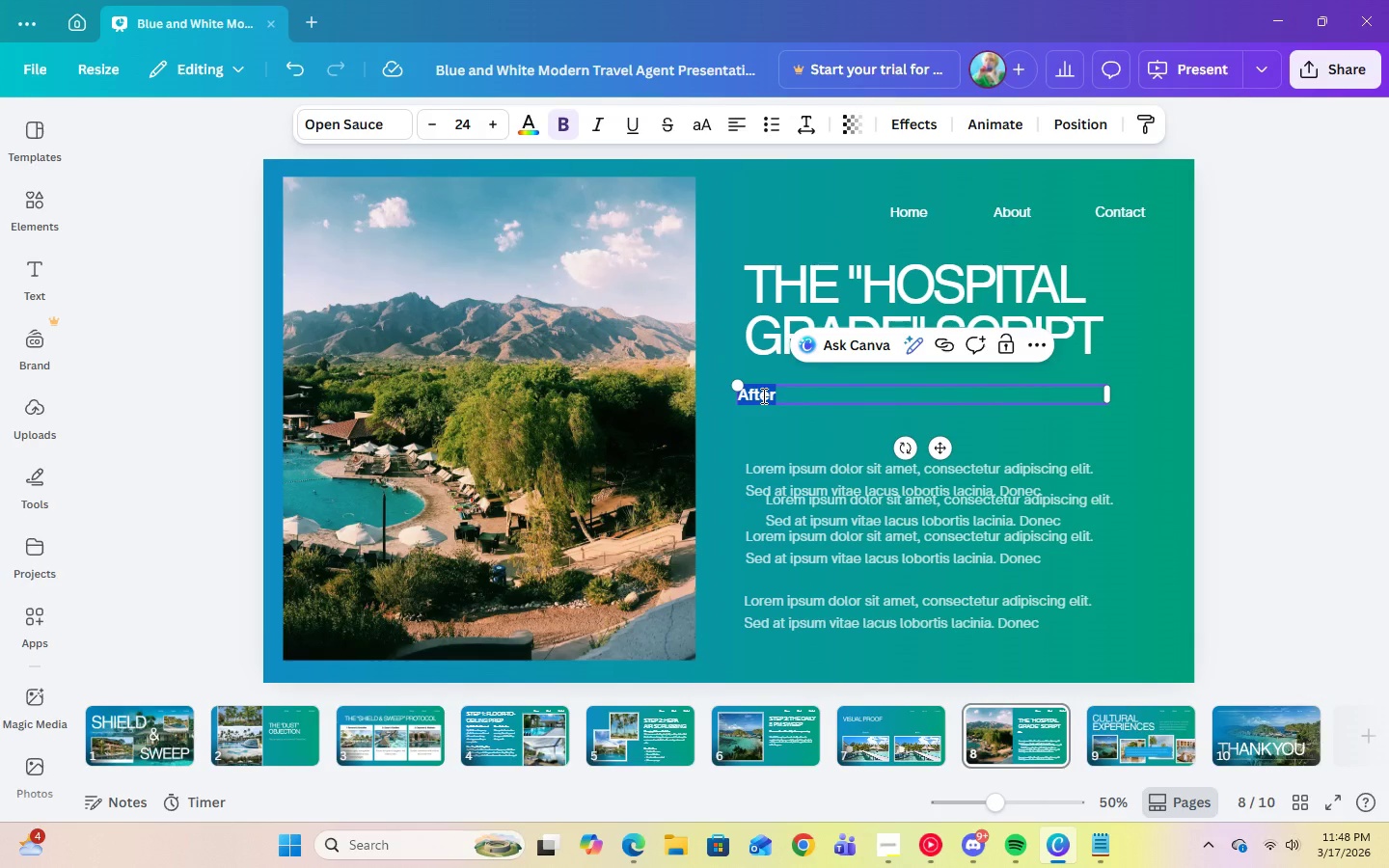 
right_click([762, 395])
 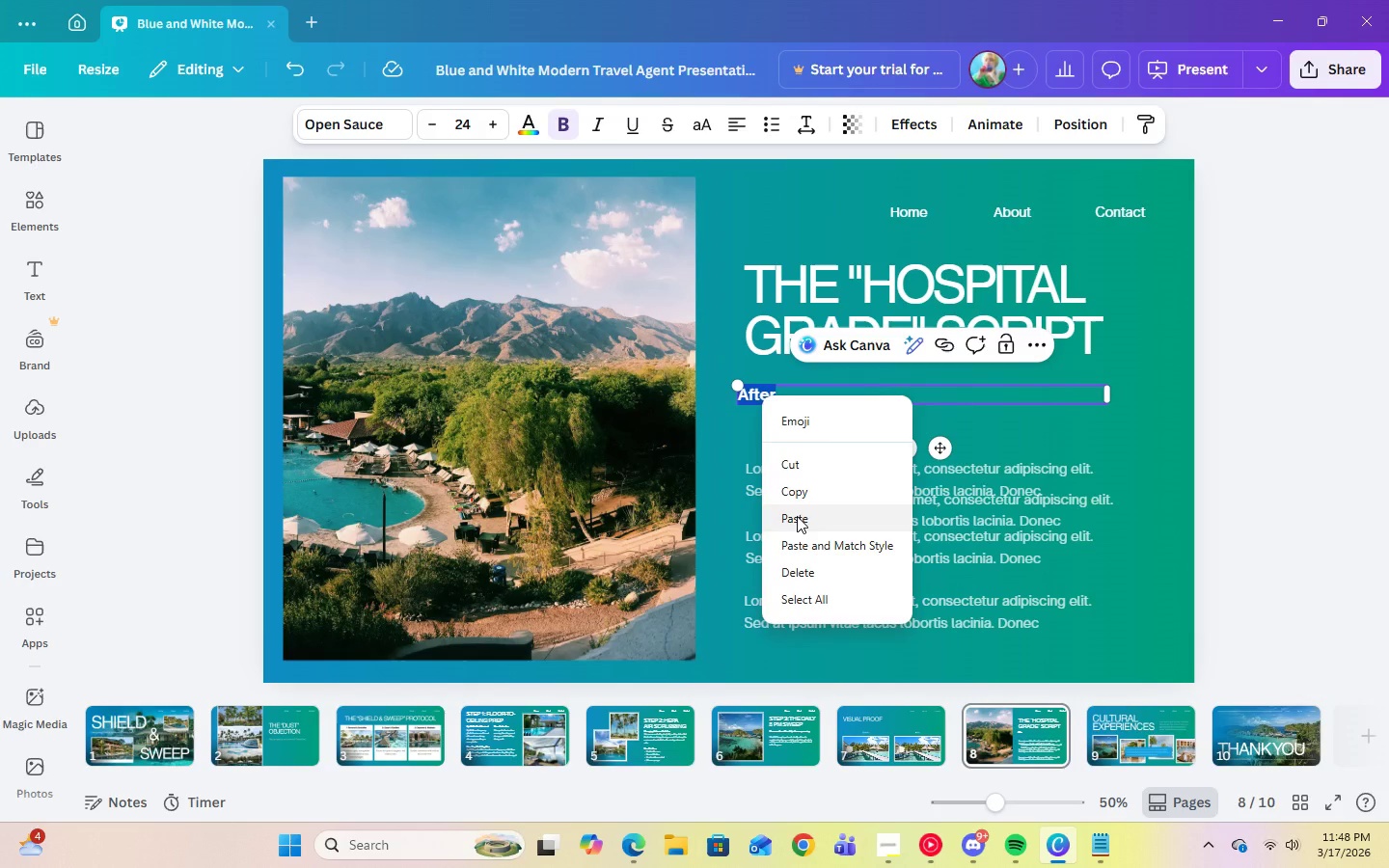 
left_click([797, 516])
 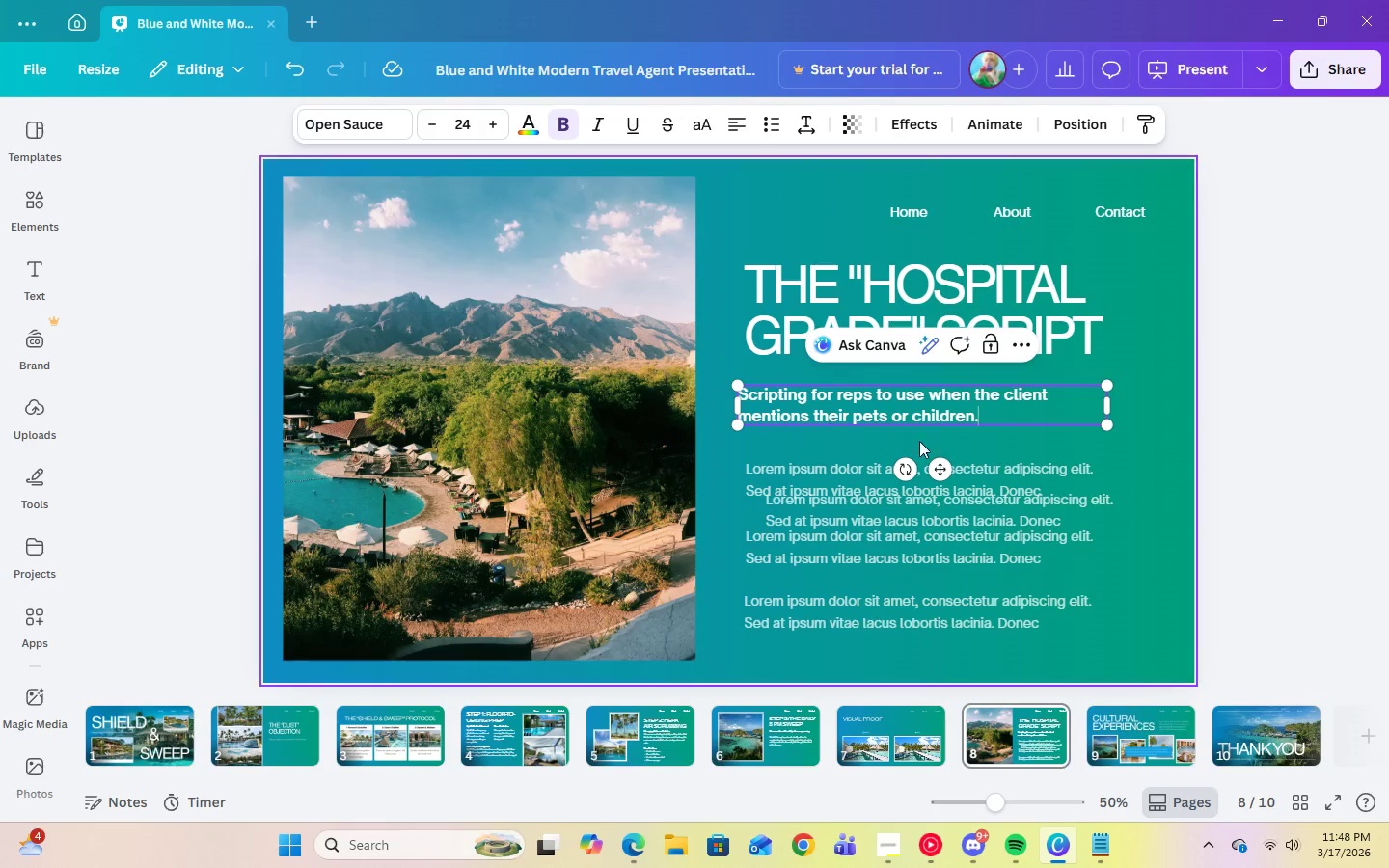 
left_click([926, 441])
 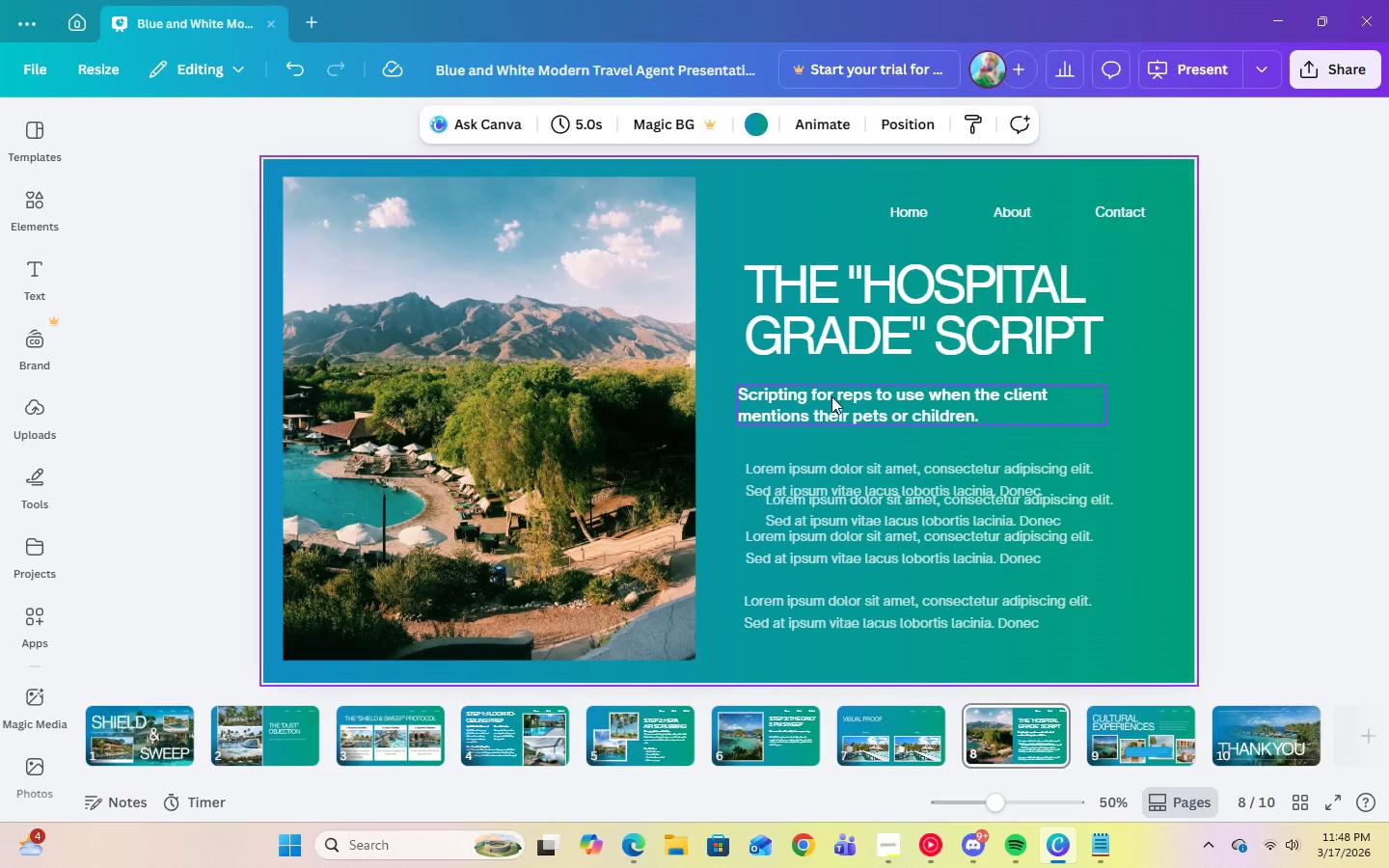 
left_click_drag(start_coordinate=[831, 396], to_coordinate=[844, 393])
 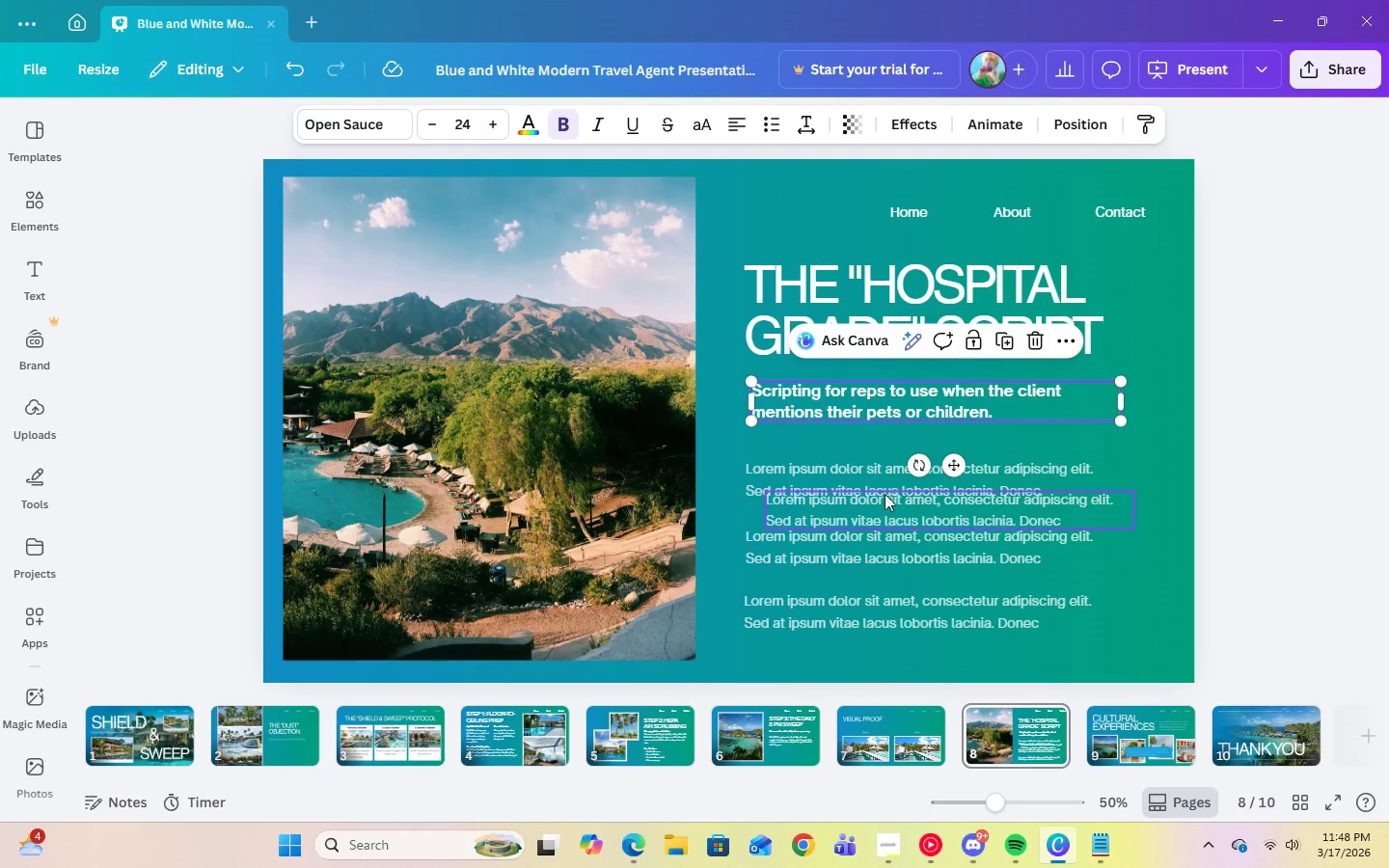 
left_click([871, 476])
 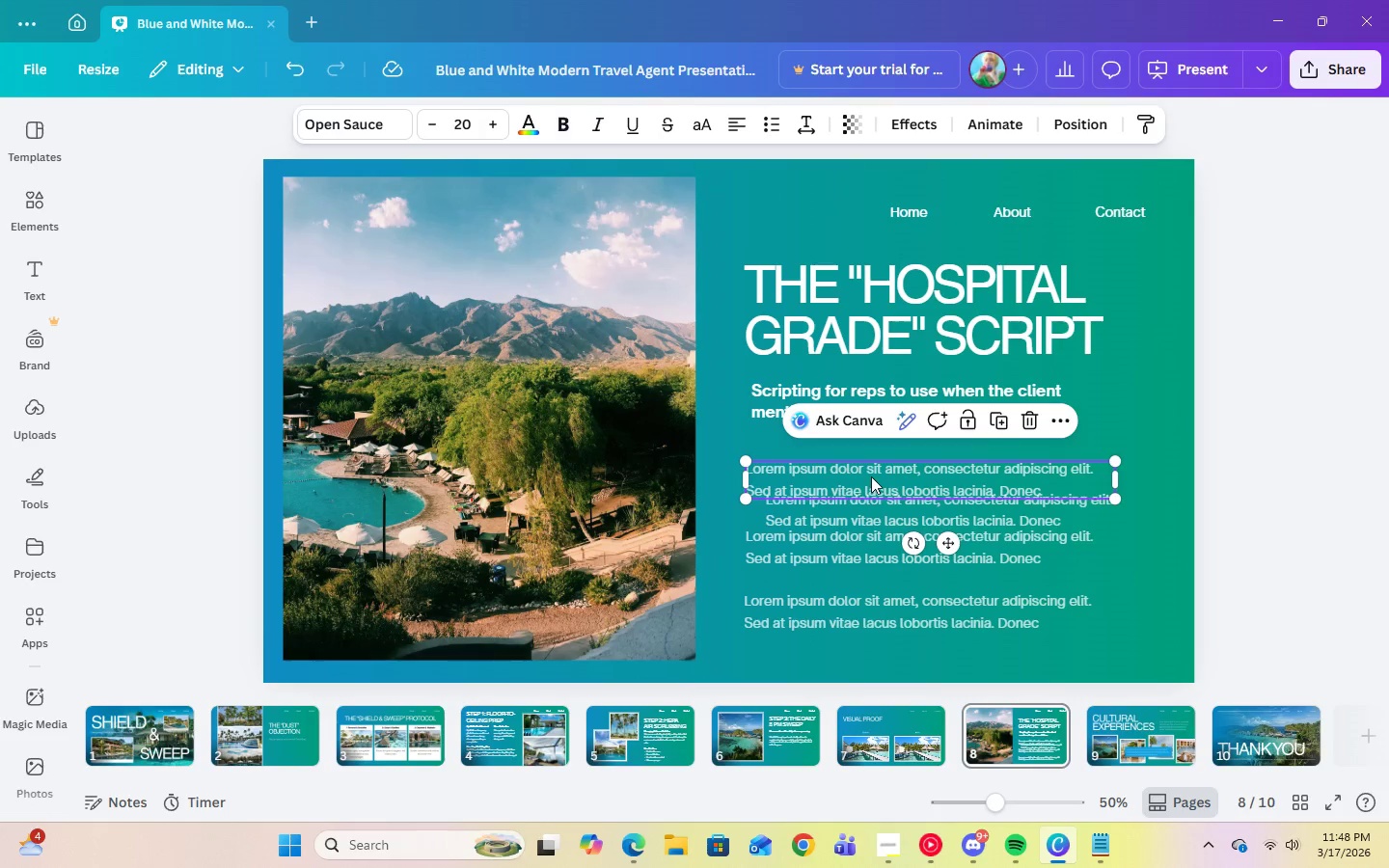 
left_click_drag(start_coordinate=[871, 476], to_coordinate=[870, 464])
 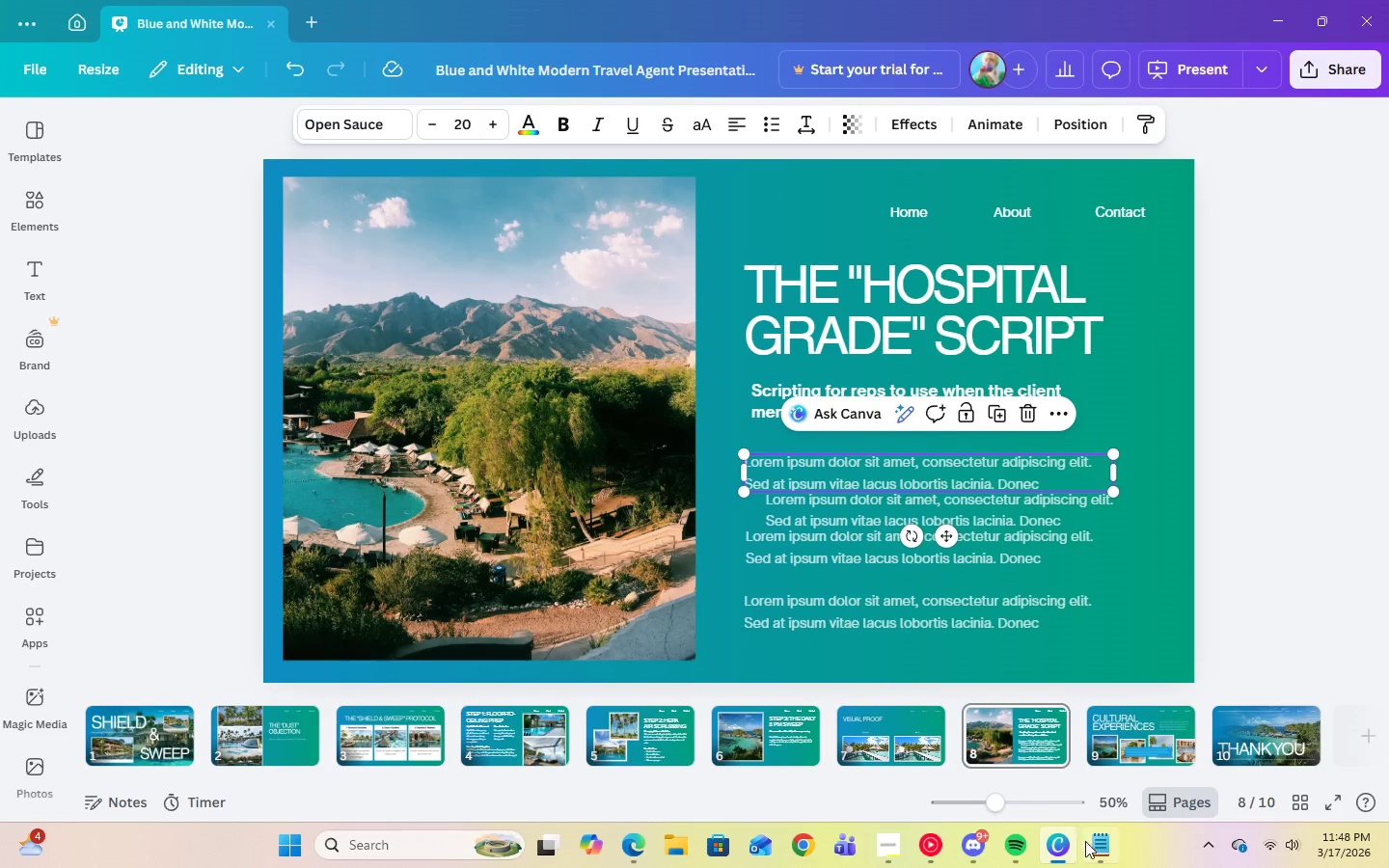 
left_click([1089, 844])
 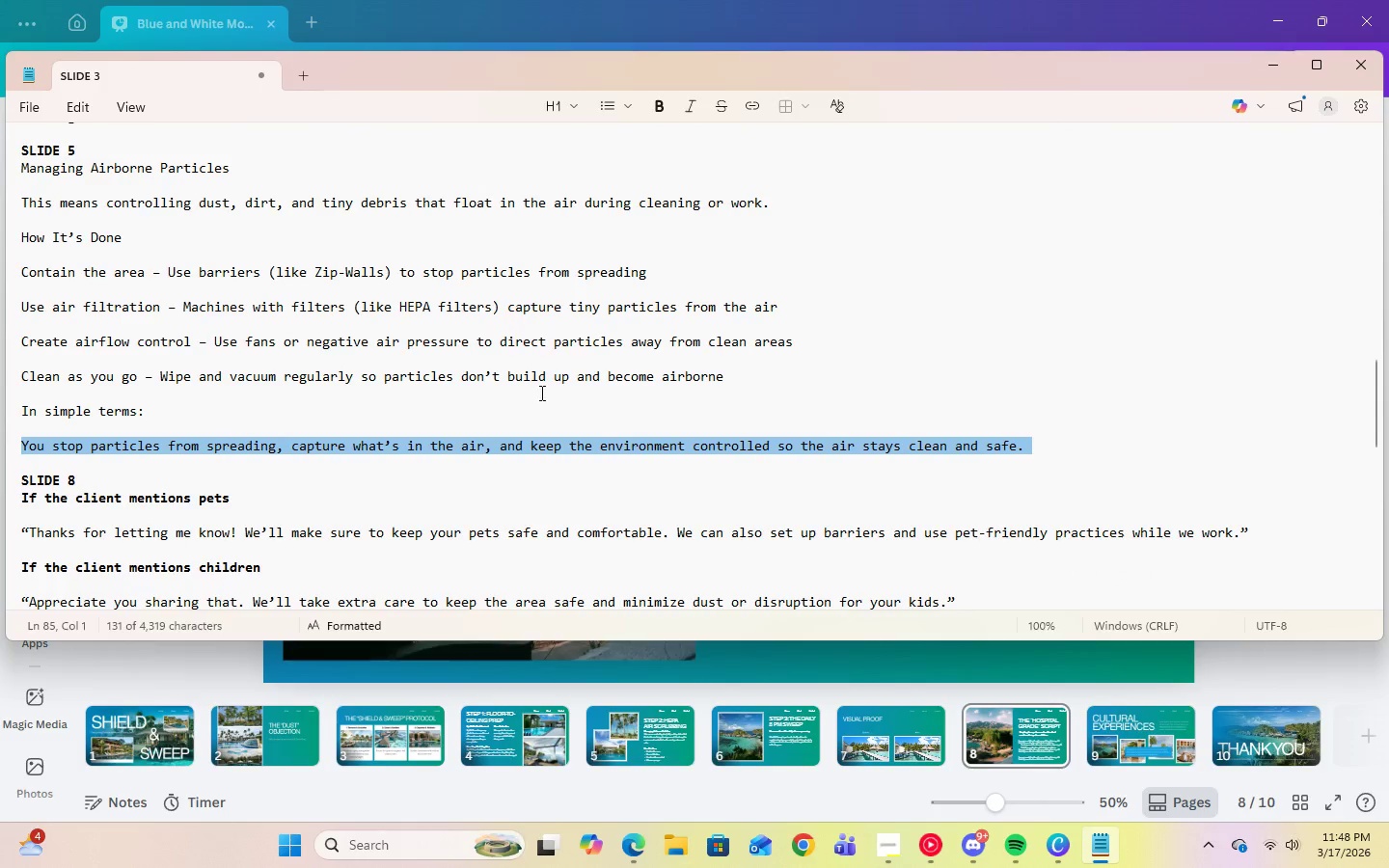 
scroll: coordinate [558, 475], scroll_direction: down, amount: 3.0
 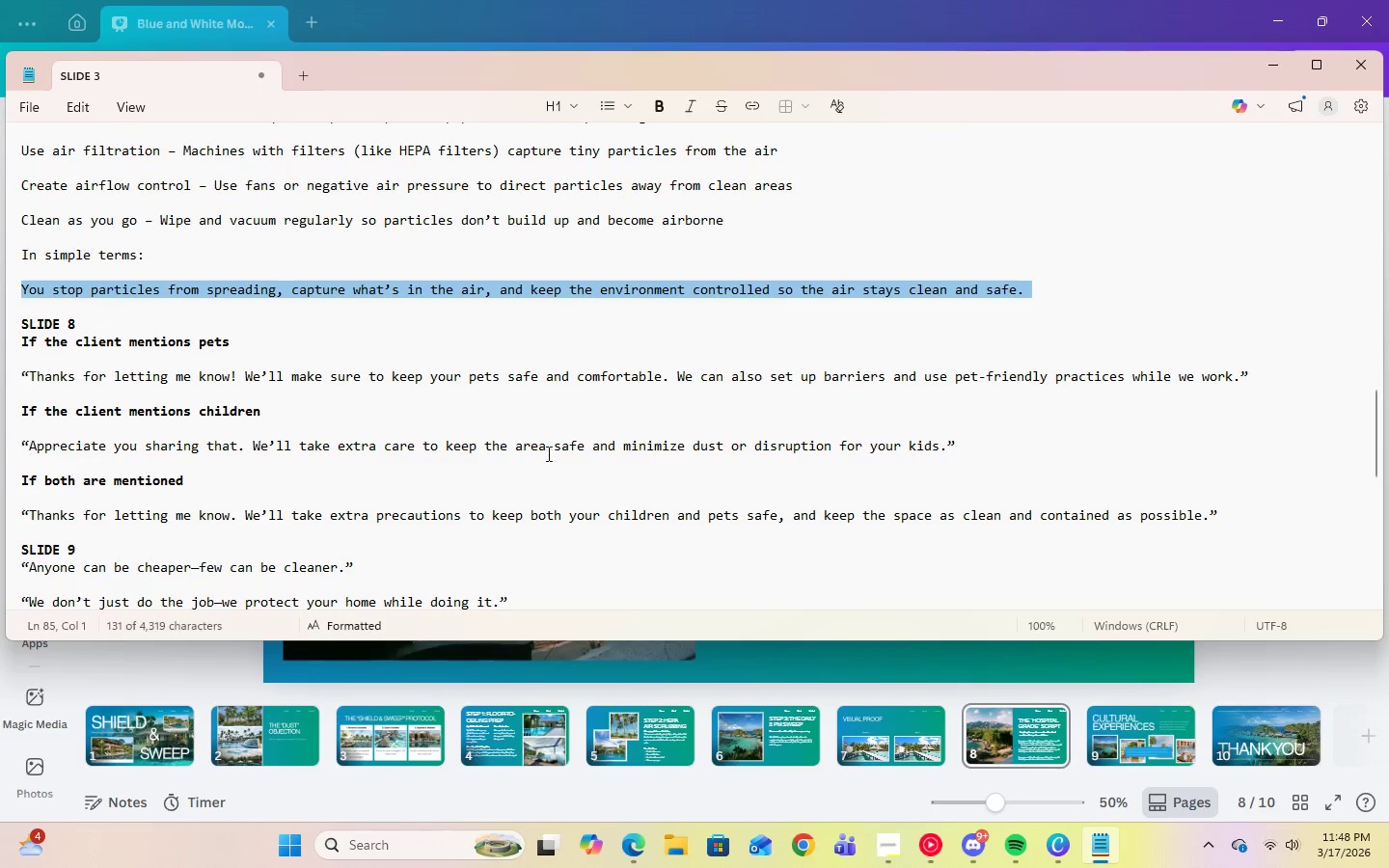 
left_click([543, 412])
 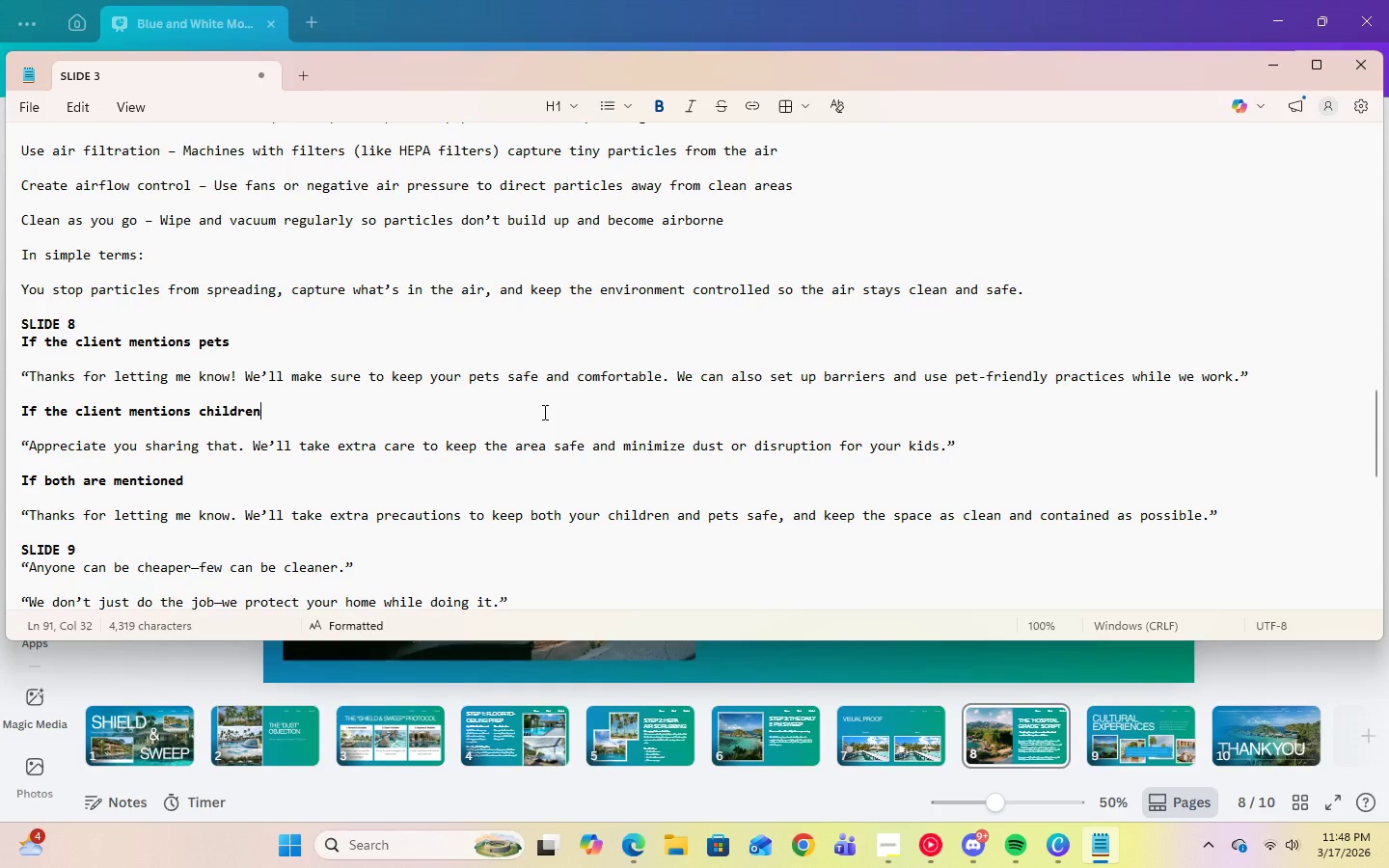 
wait(10.52)
 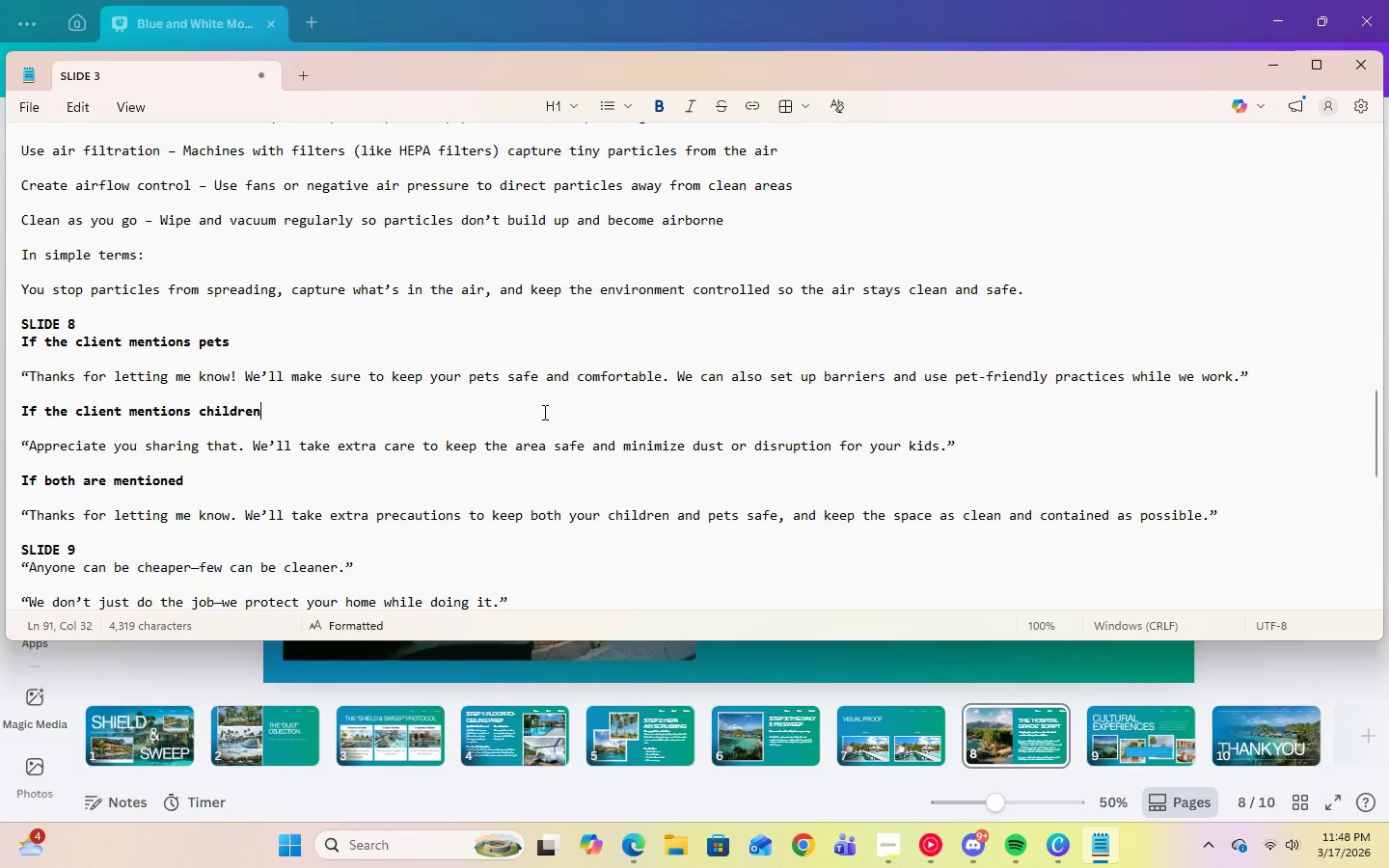 
left_click([1292, 64])
 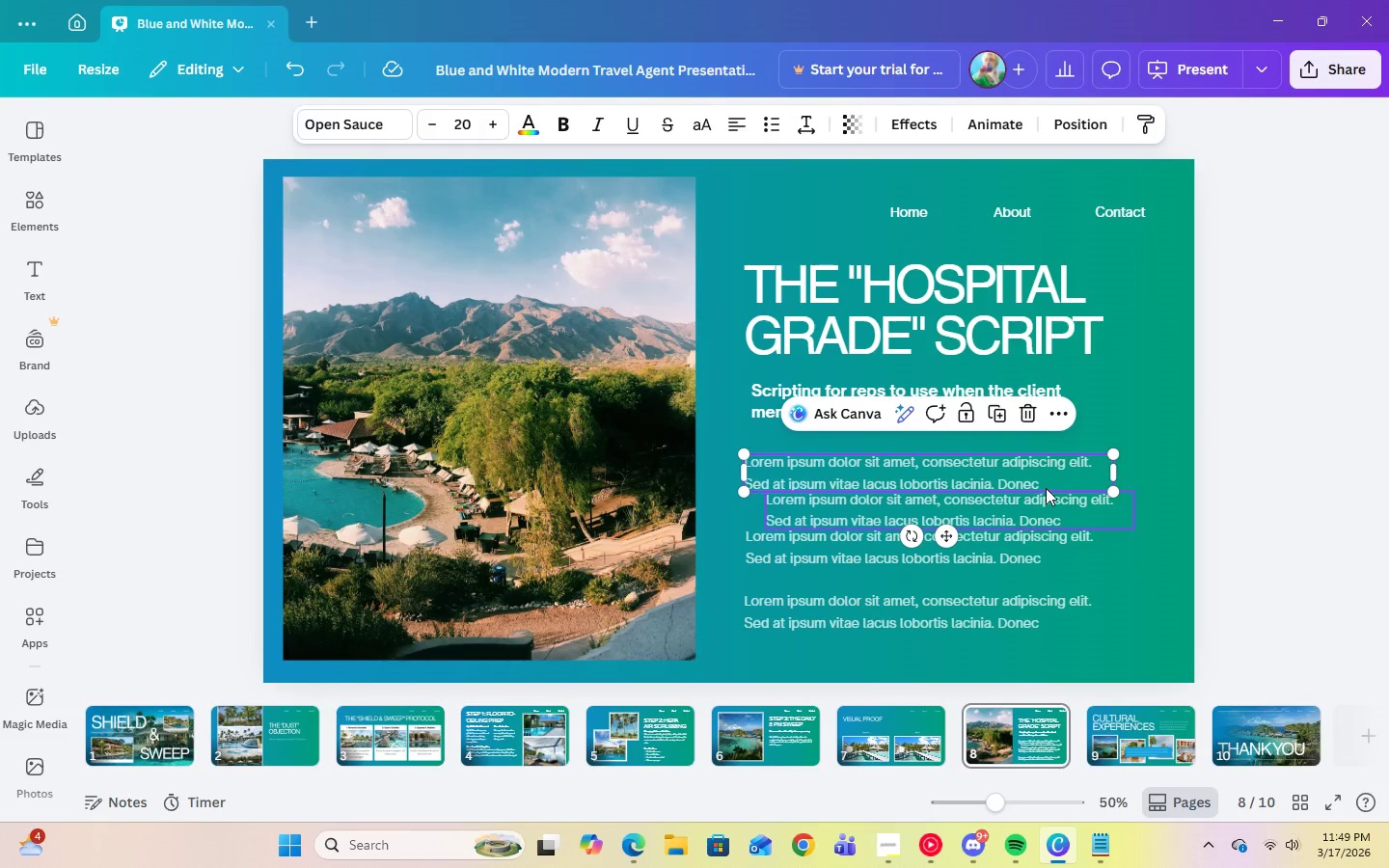 
left_click([1040, 483])
 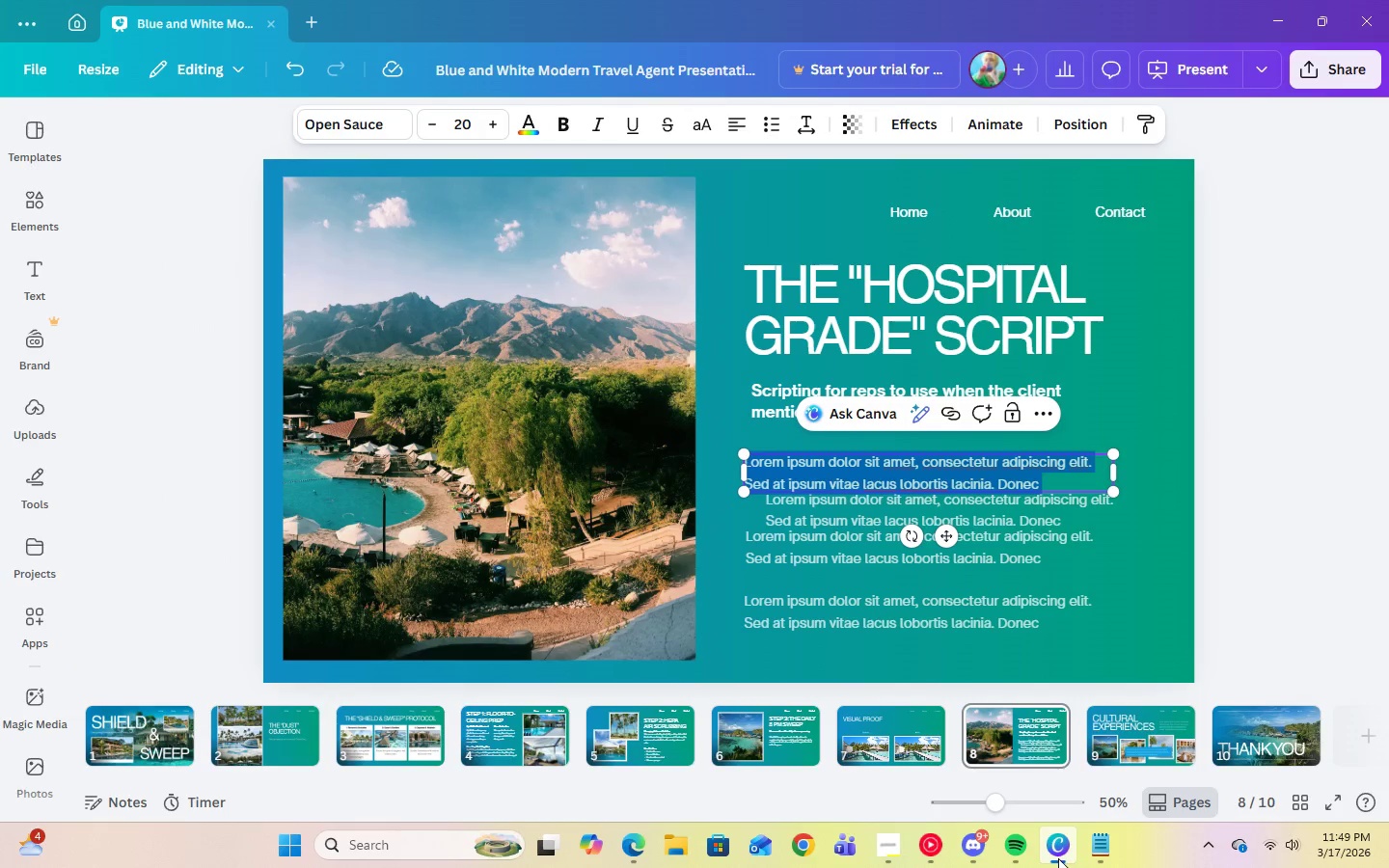 
left_click([1096, 852])
 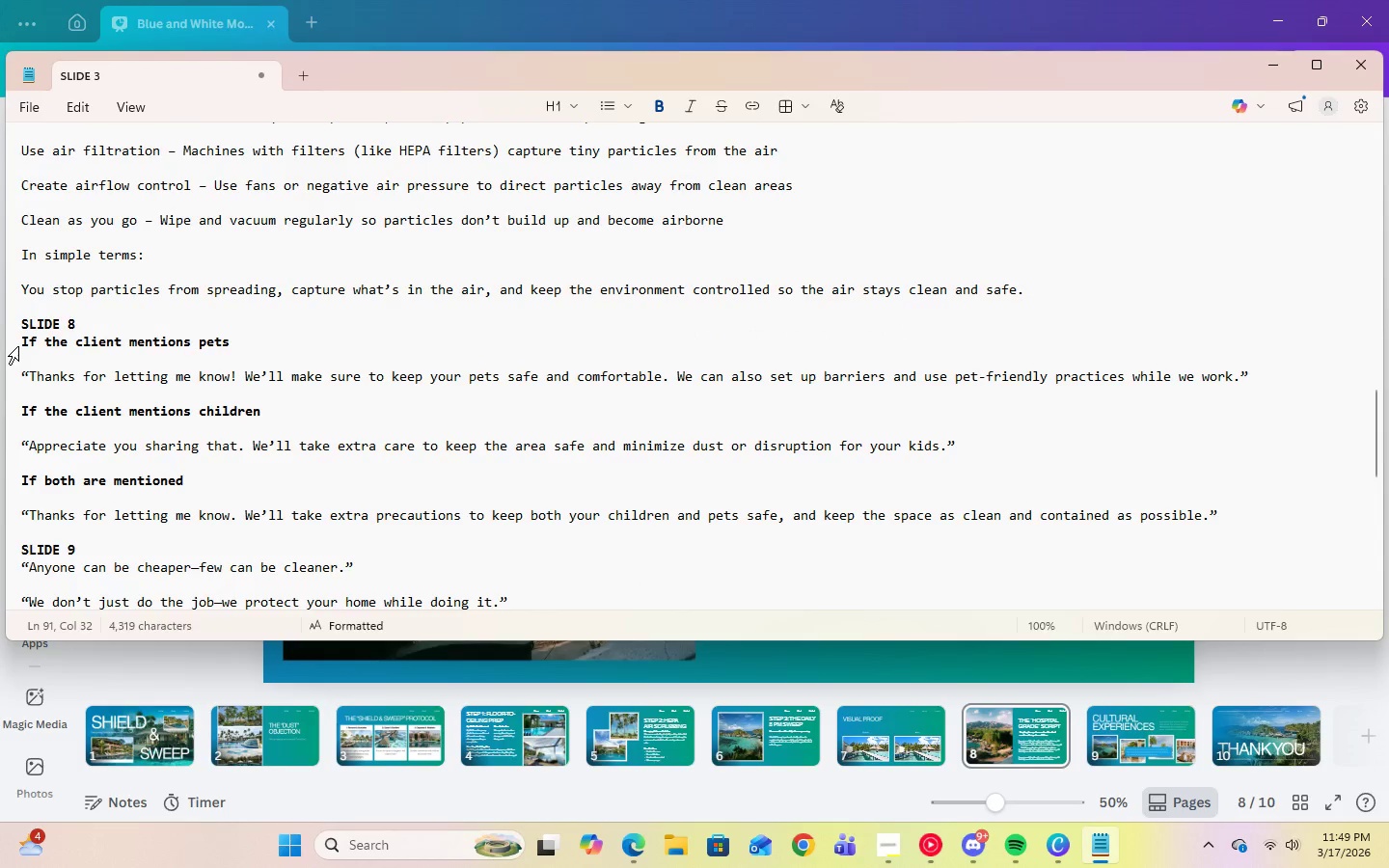 
left_click([23, 344])
 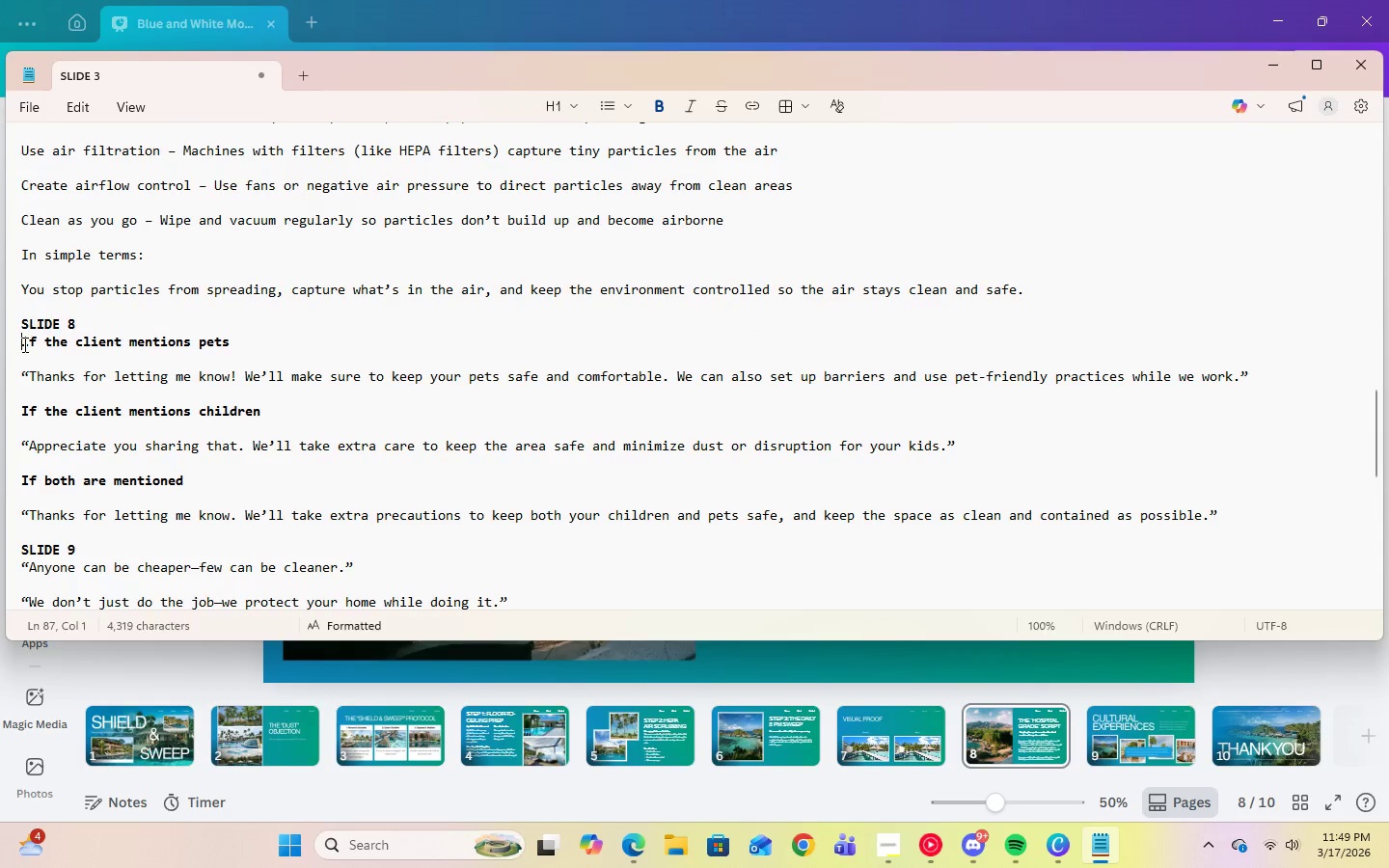 
left_click_drag(start_coordinate=[23, 344], to_coordinate=[230, 334])
 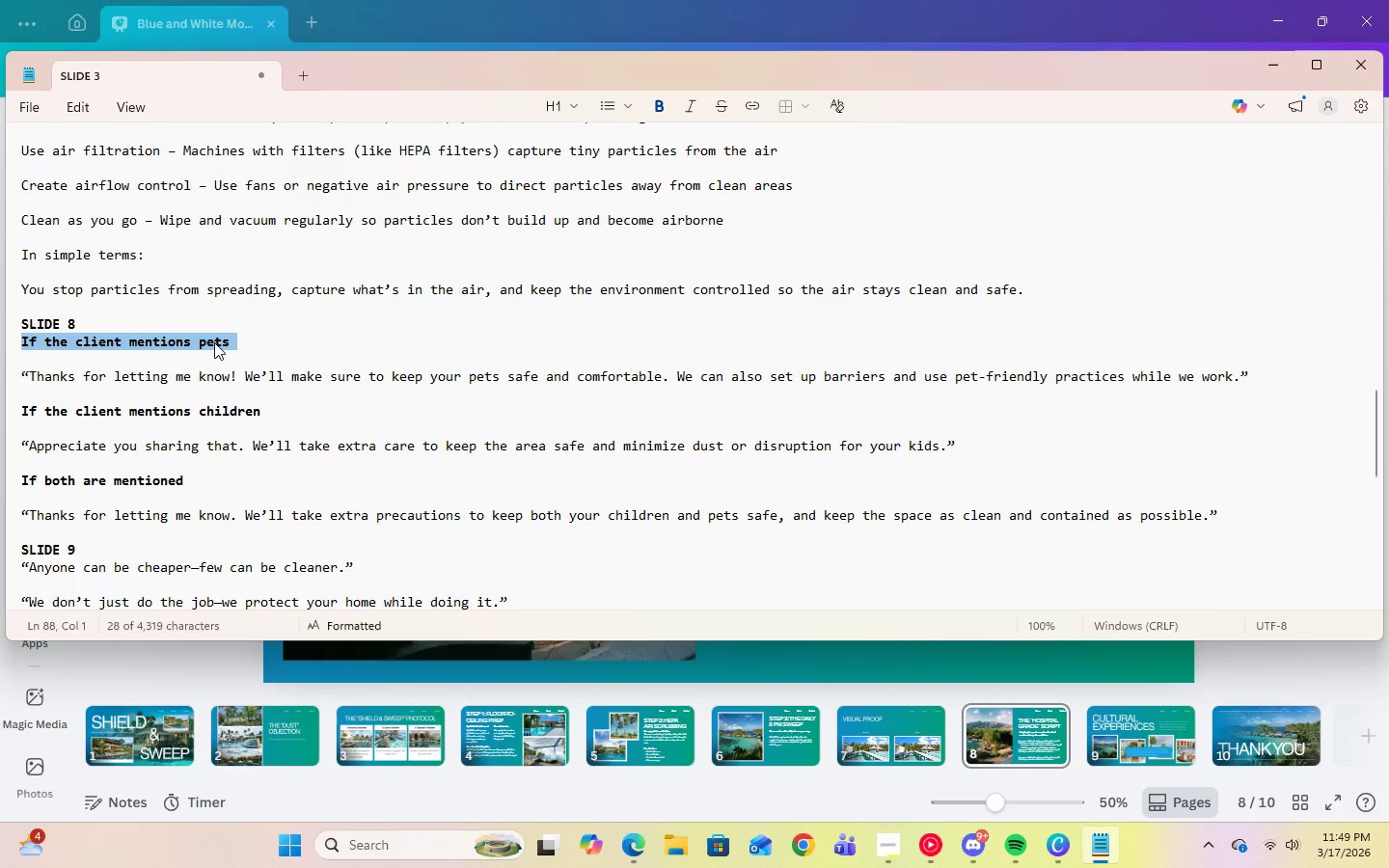 
right_click([214, 342])
 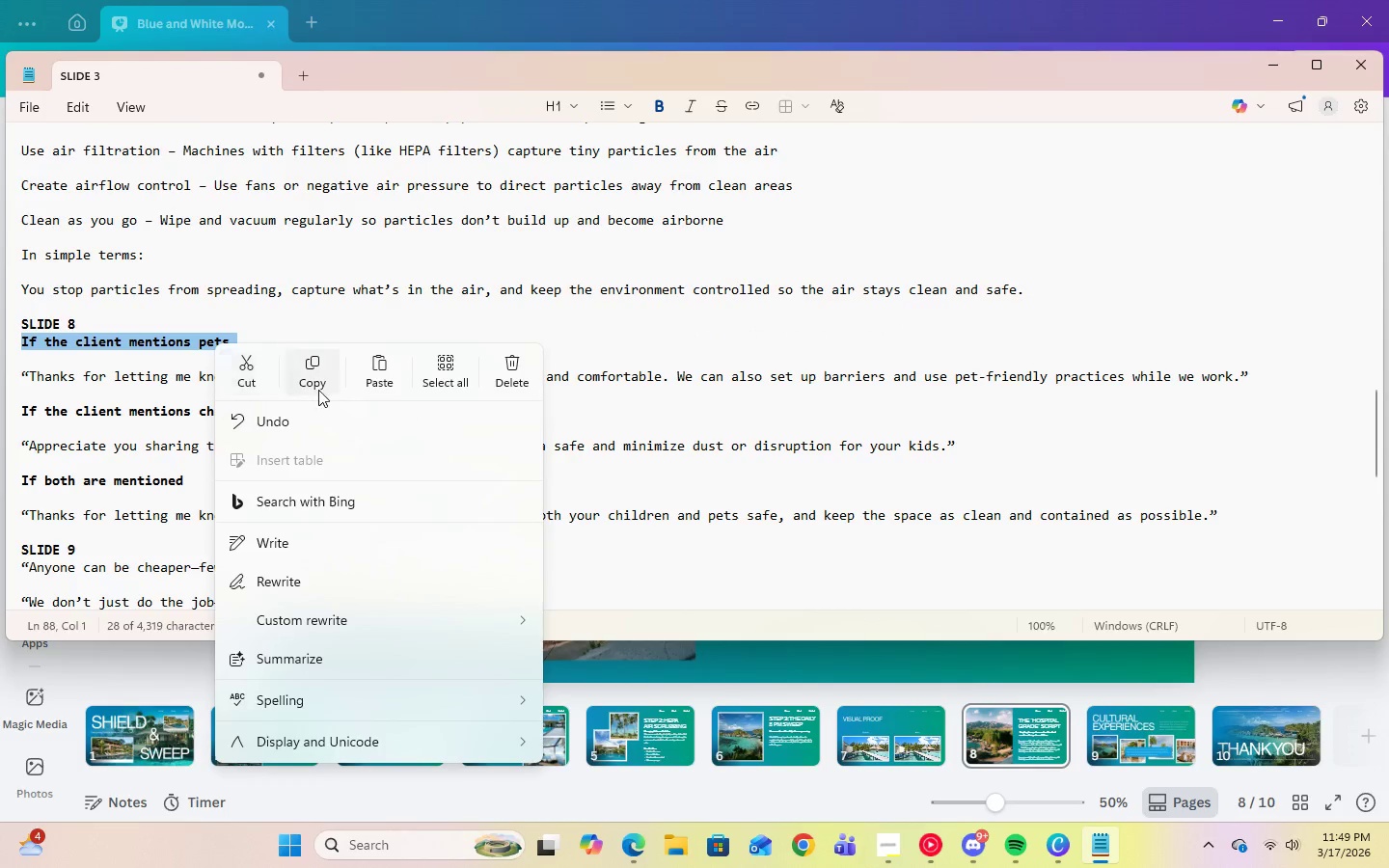 
left_click([318, 389])
 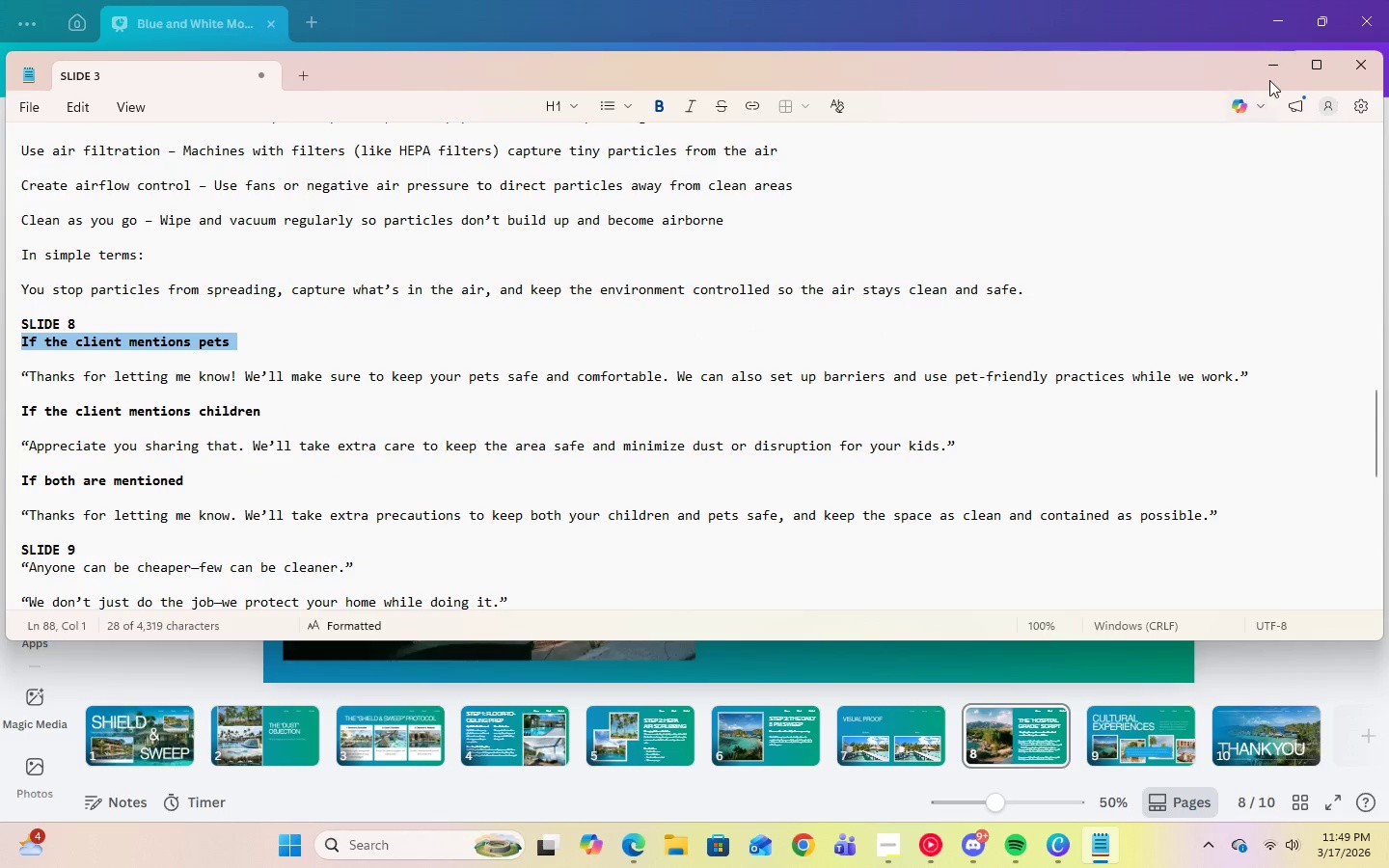 
left_click([1271, 78])
 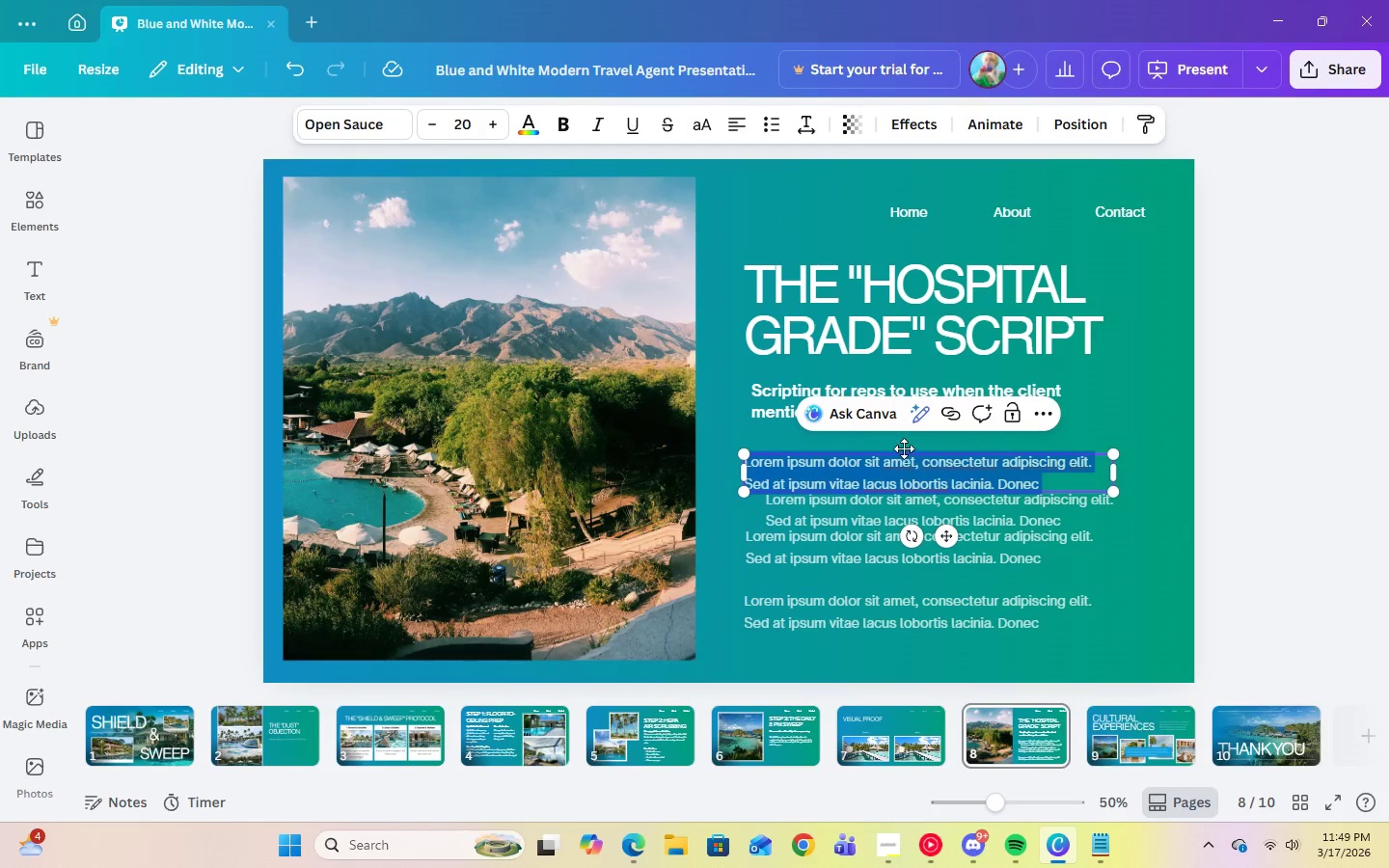 
right_click([902, 478])
 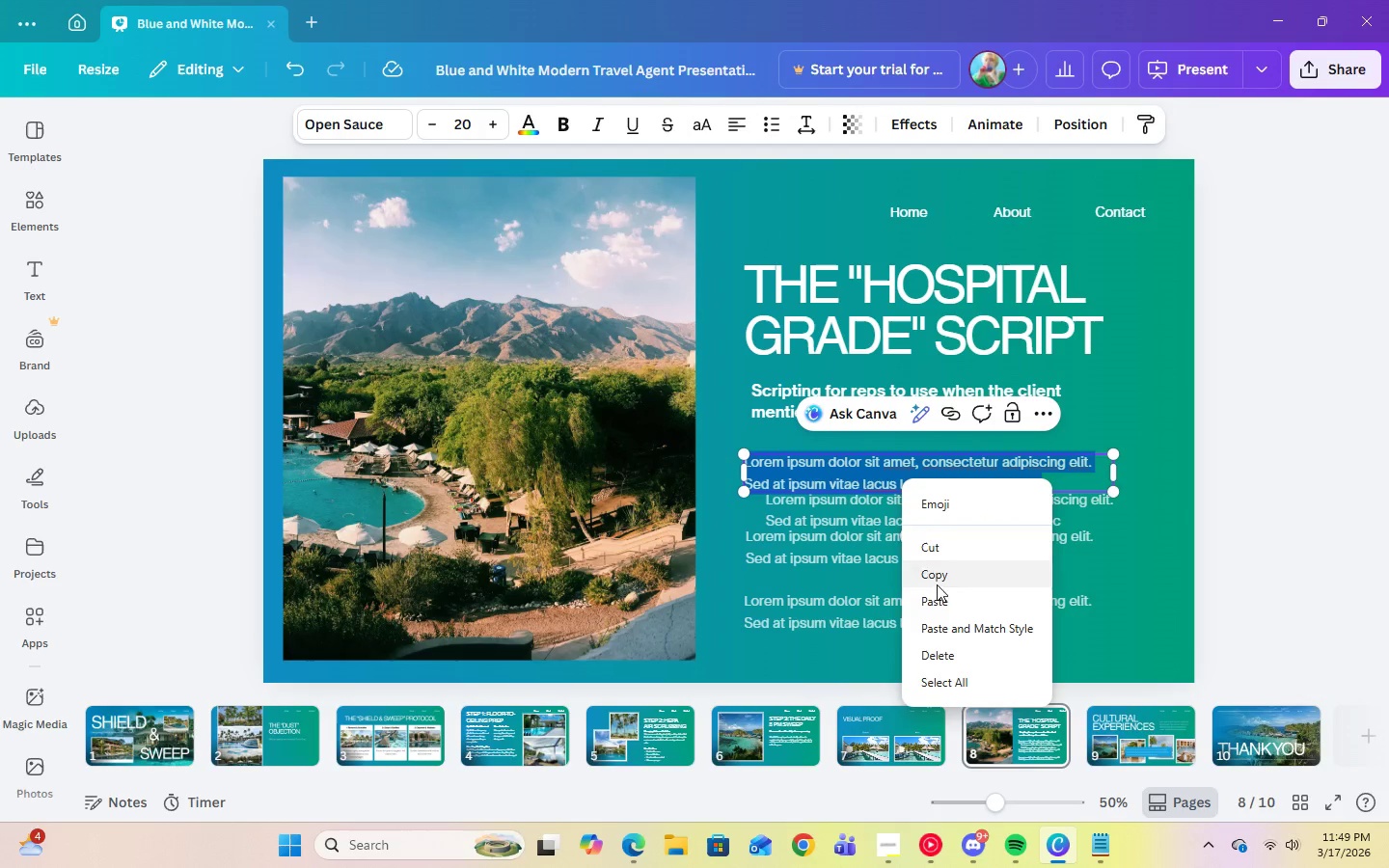 
left_click([938, 600])
 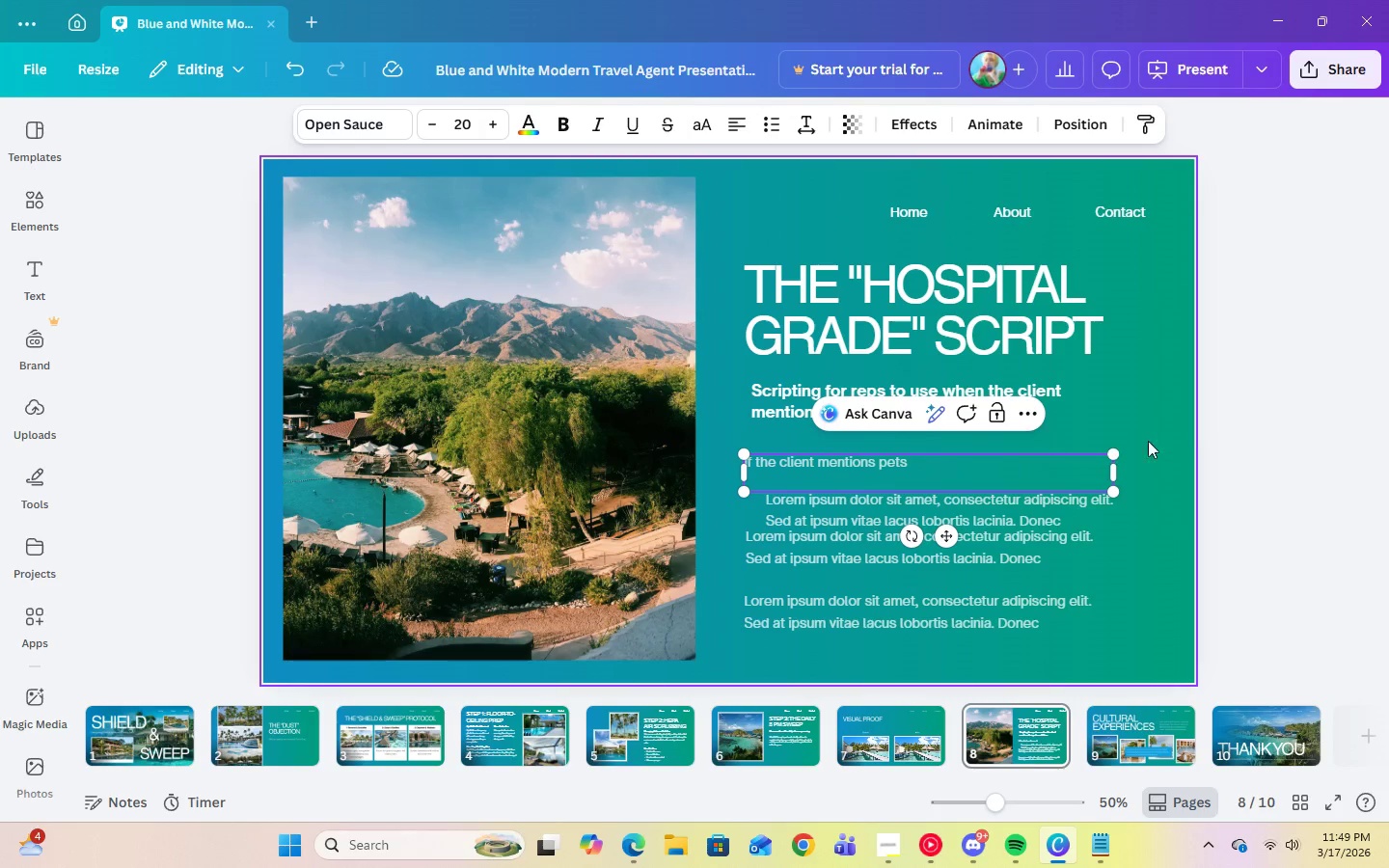 
left_click([1198, 441])
 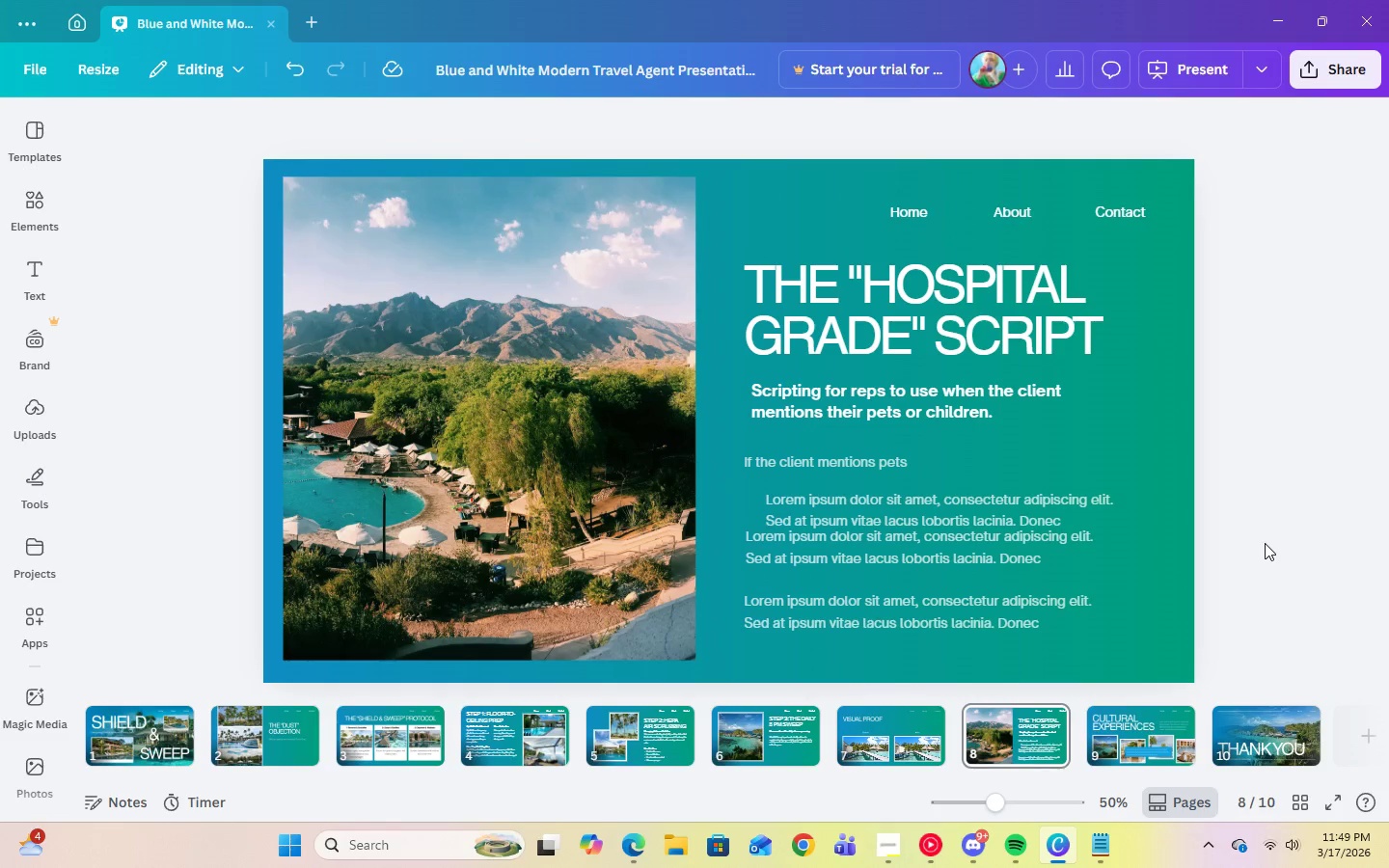 
wait(9.06)
 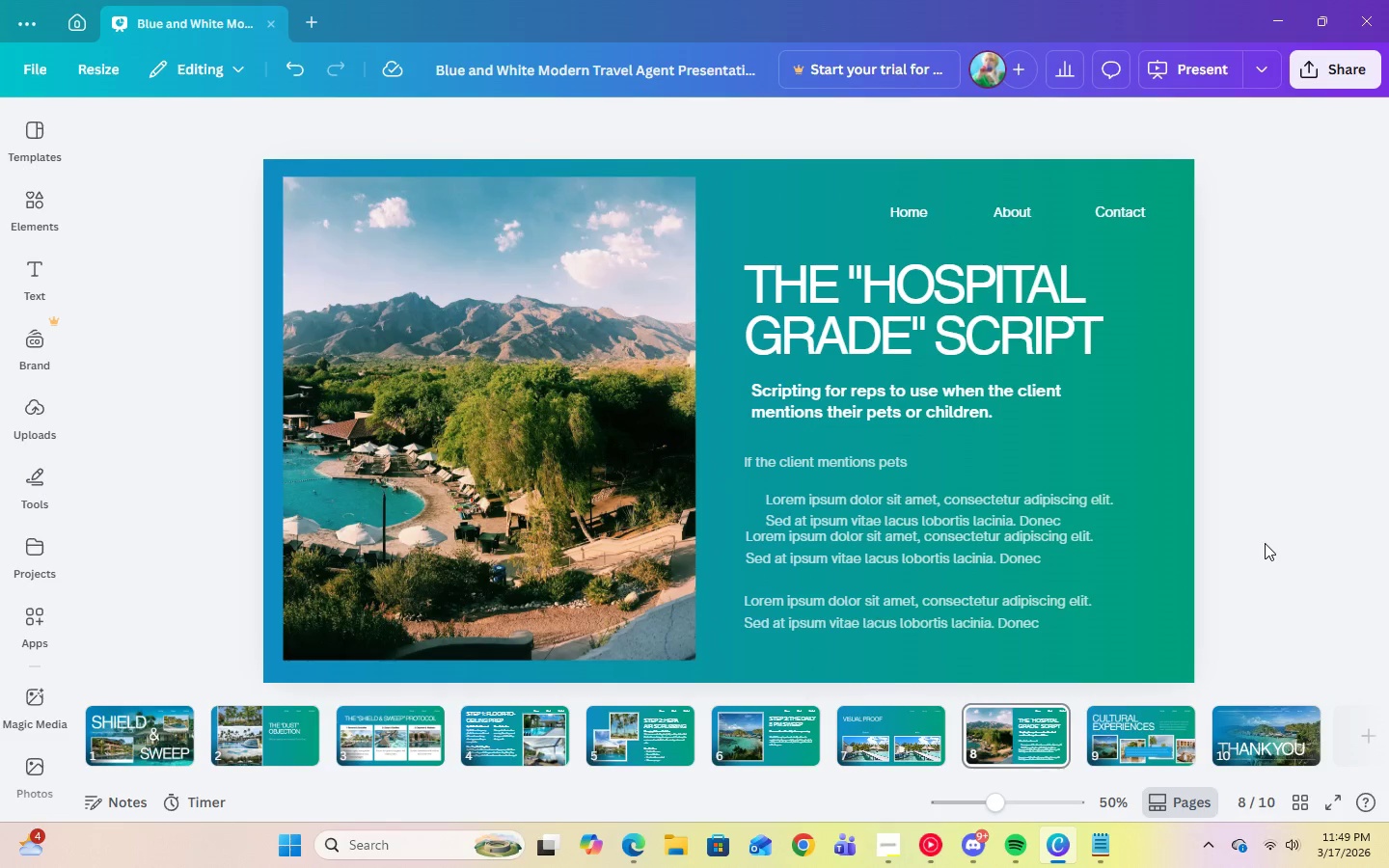 
left_click([791, 468])
 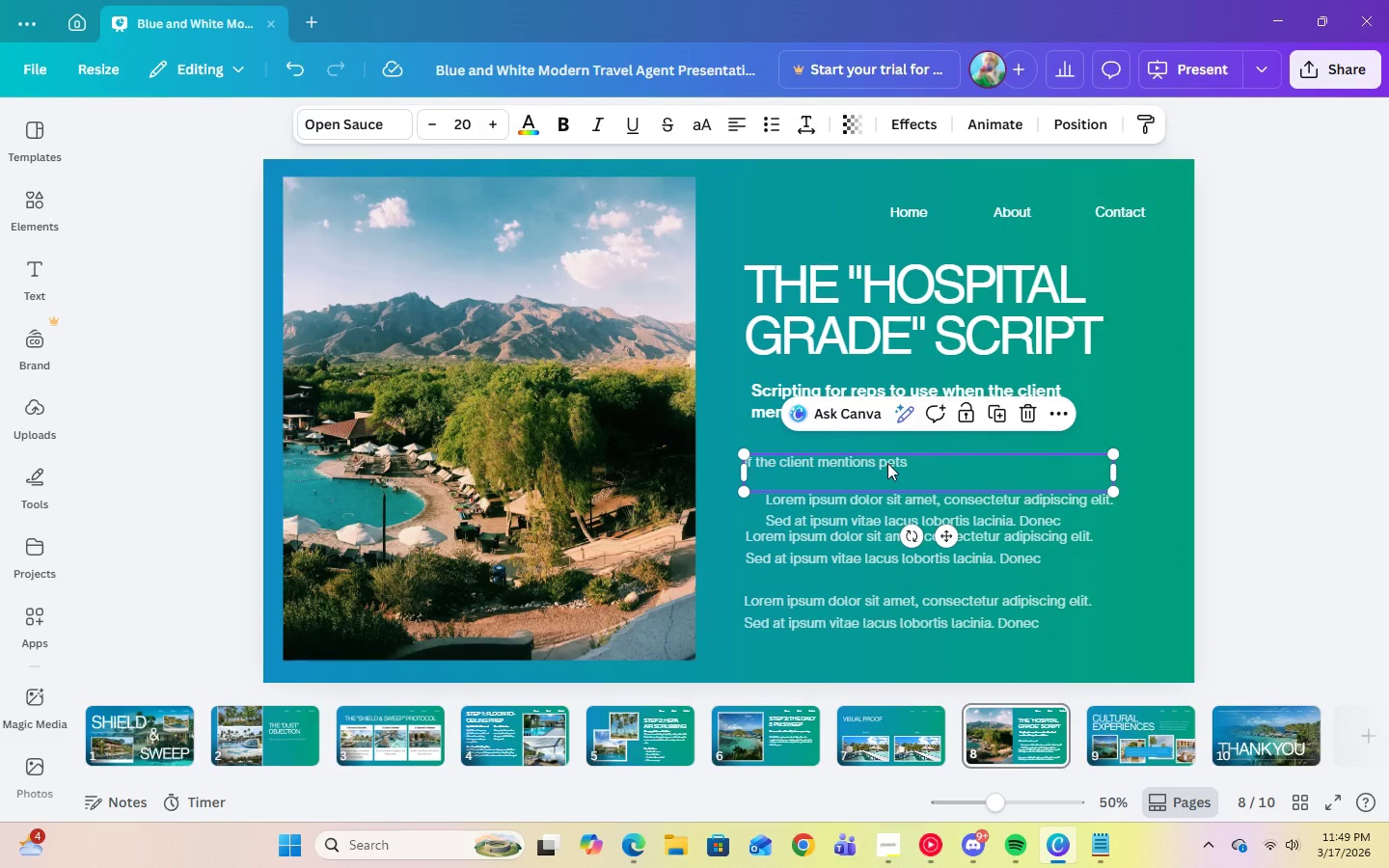 
left_click([887, 463])
 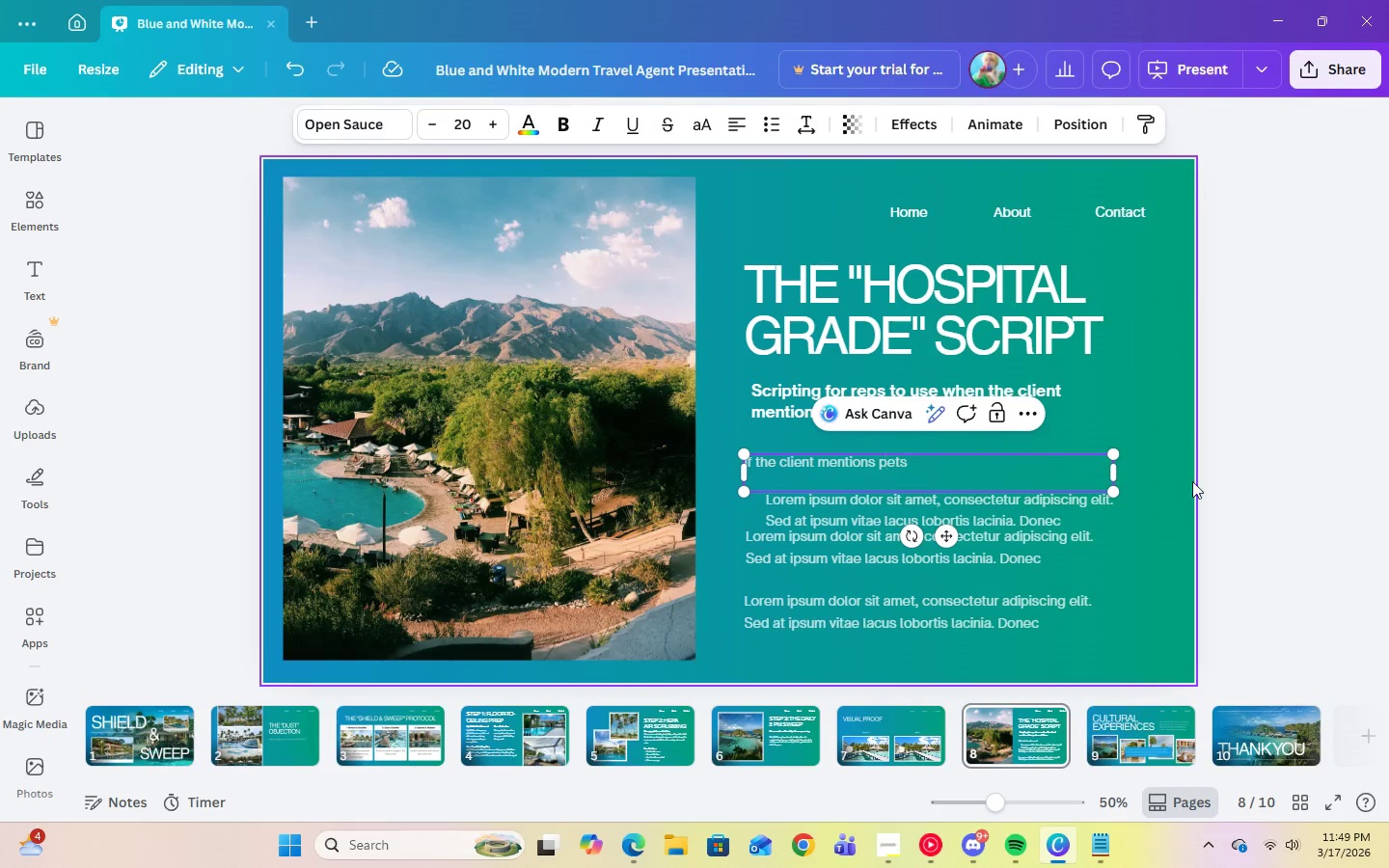 
left_click([1234, 491])
 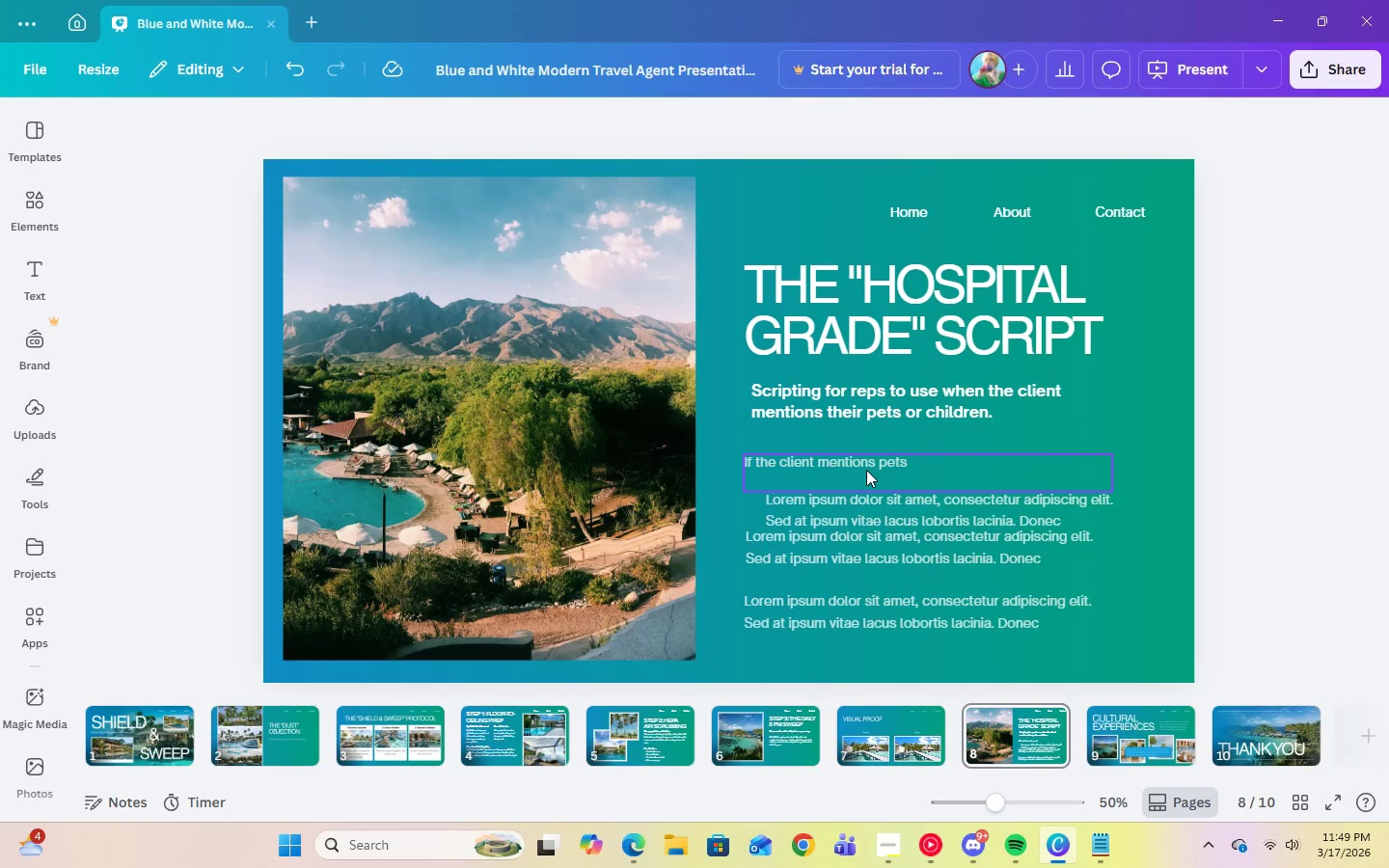 
left_click([866, 470])
 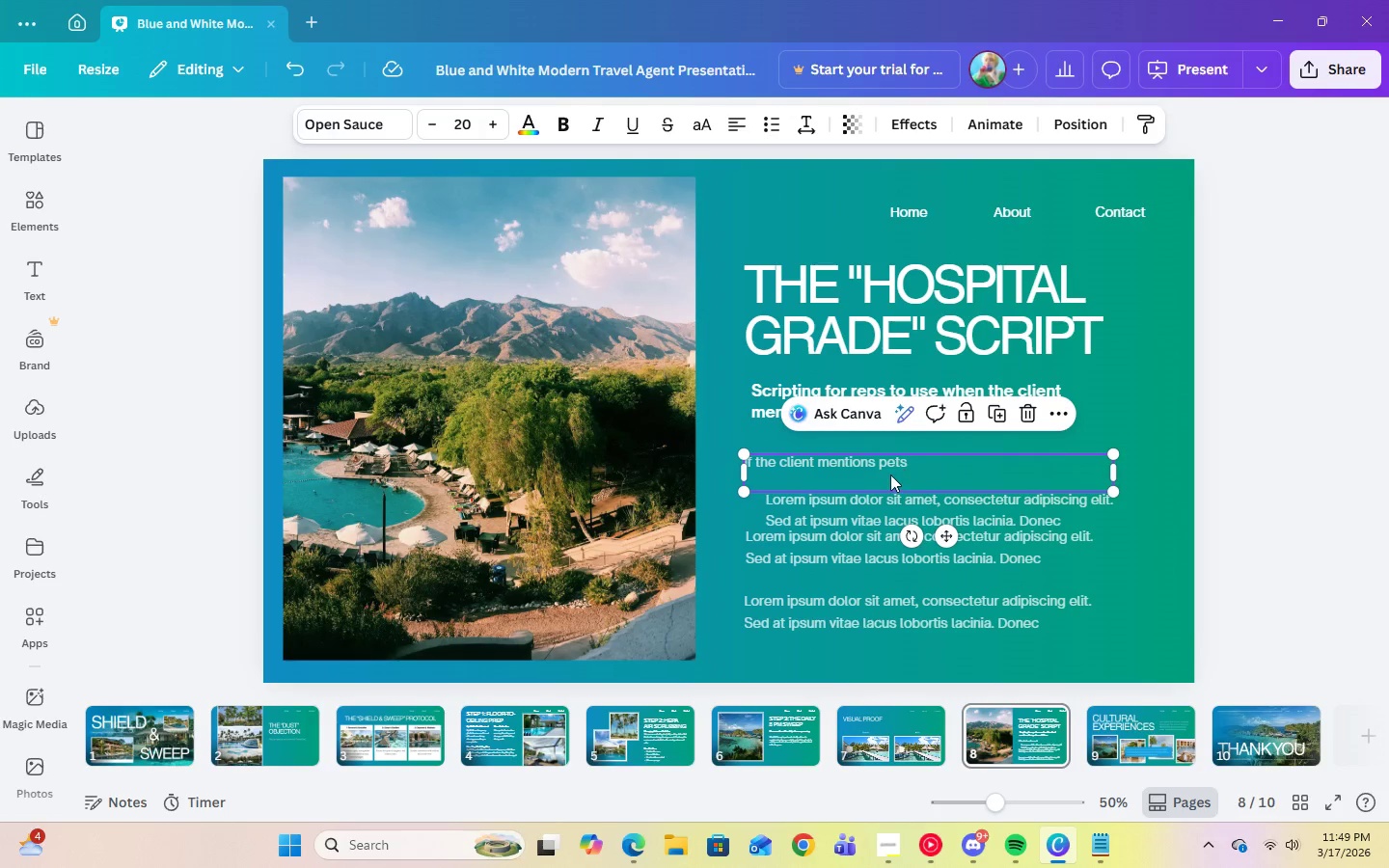 
left_click([884, 476])
 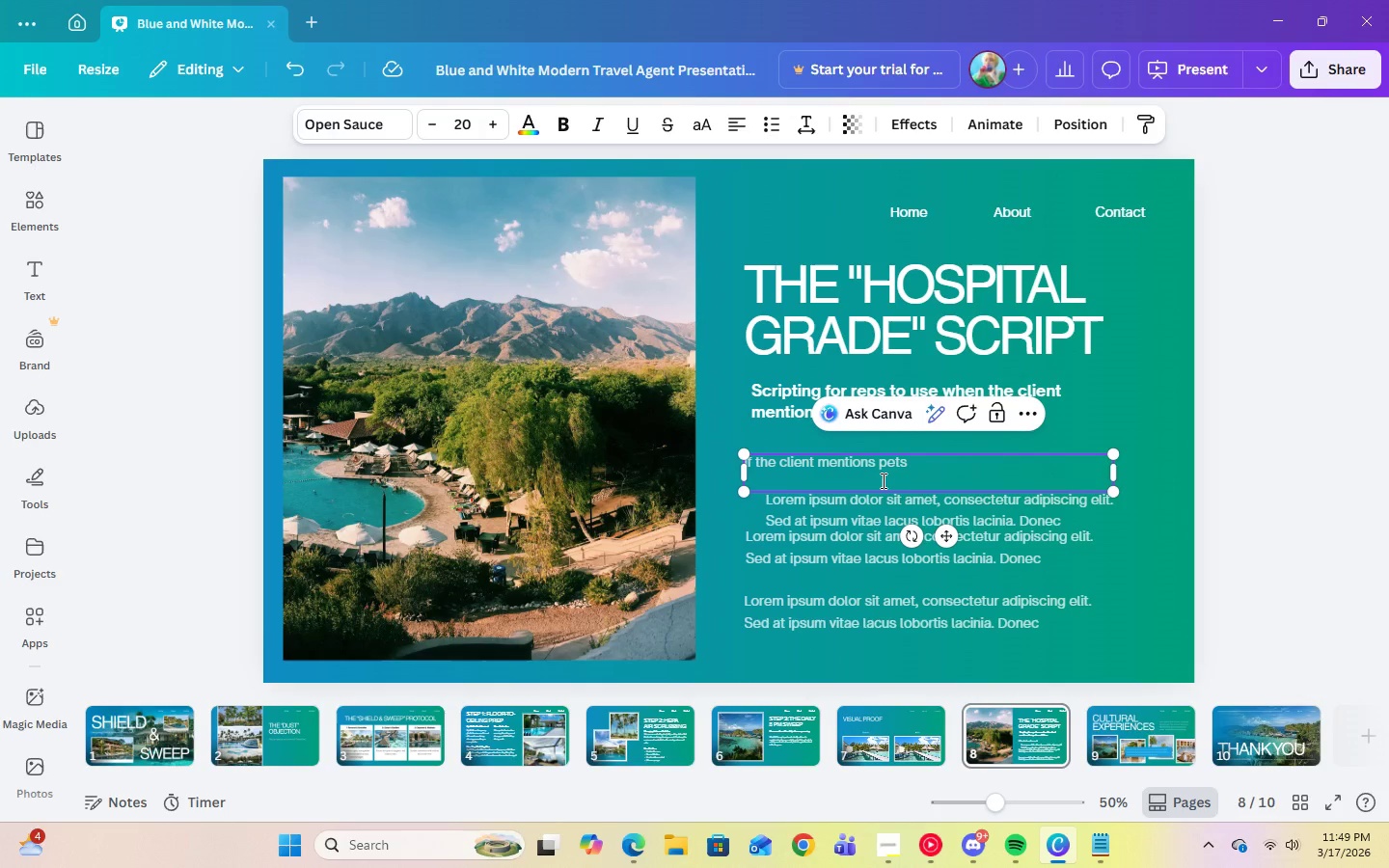 
key(Backspace)
 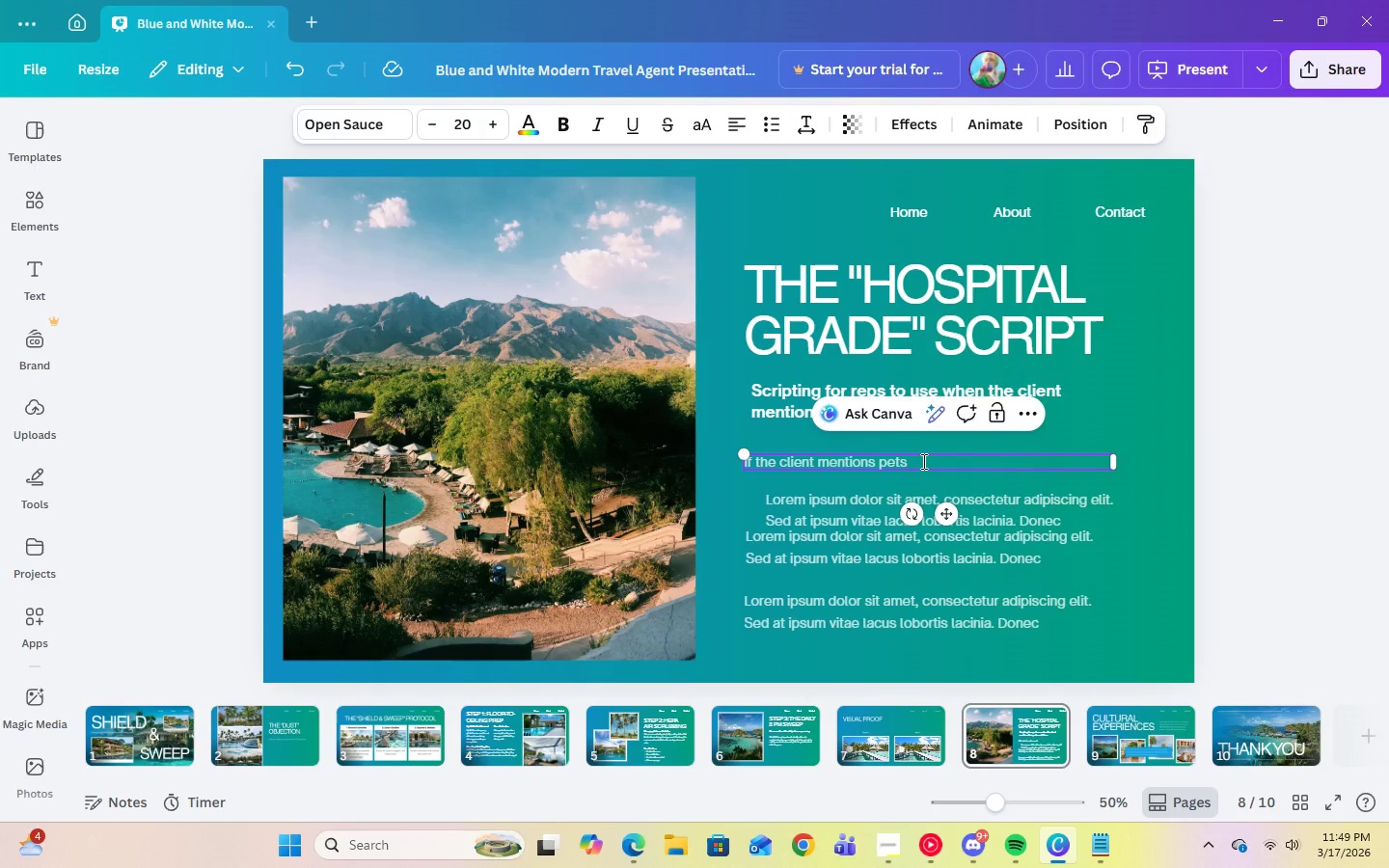 
left_click([922, 461])
 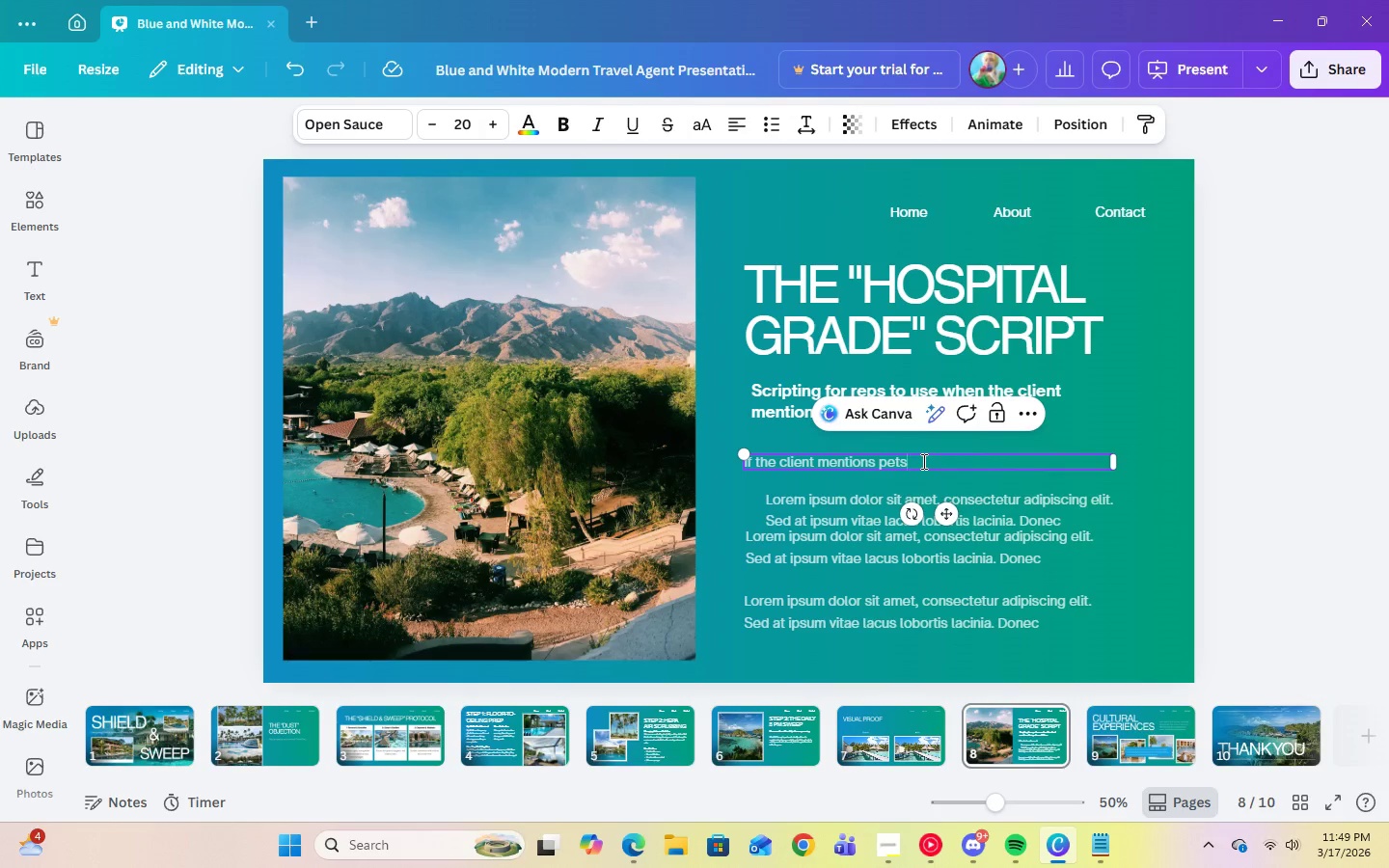 
left_click_drag(start_coordinate=[922, 461], to_coordinate=[655, 459])
 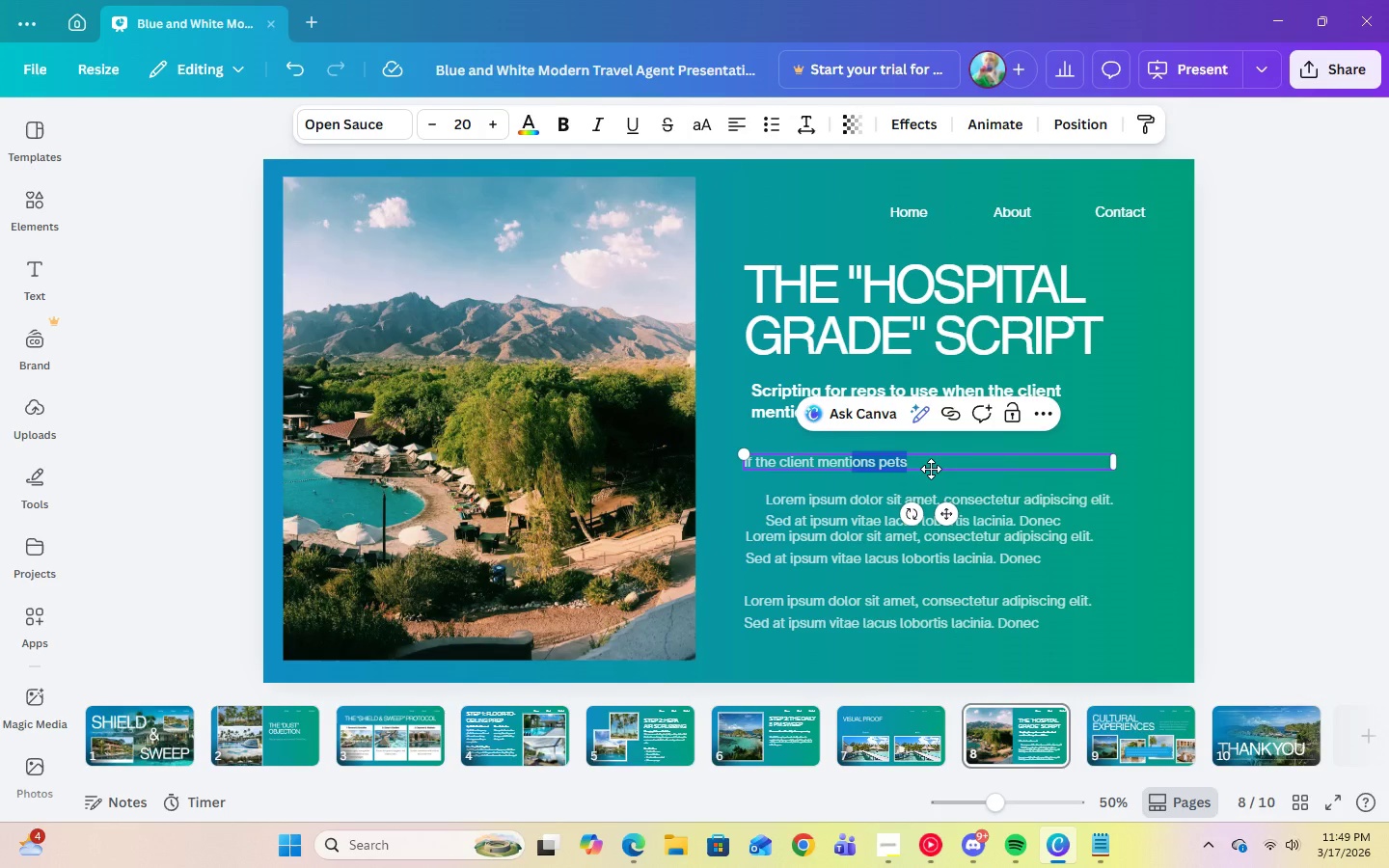 
left_click([931, 469])
 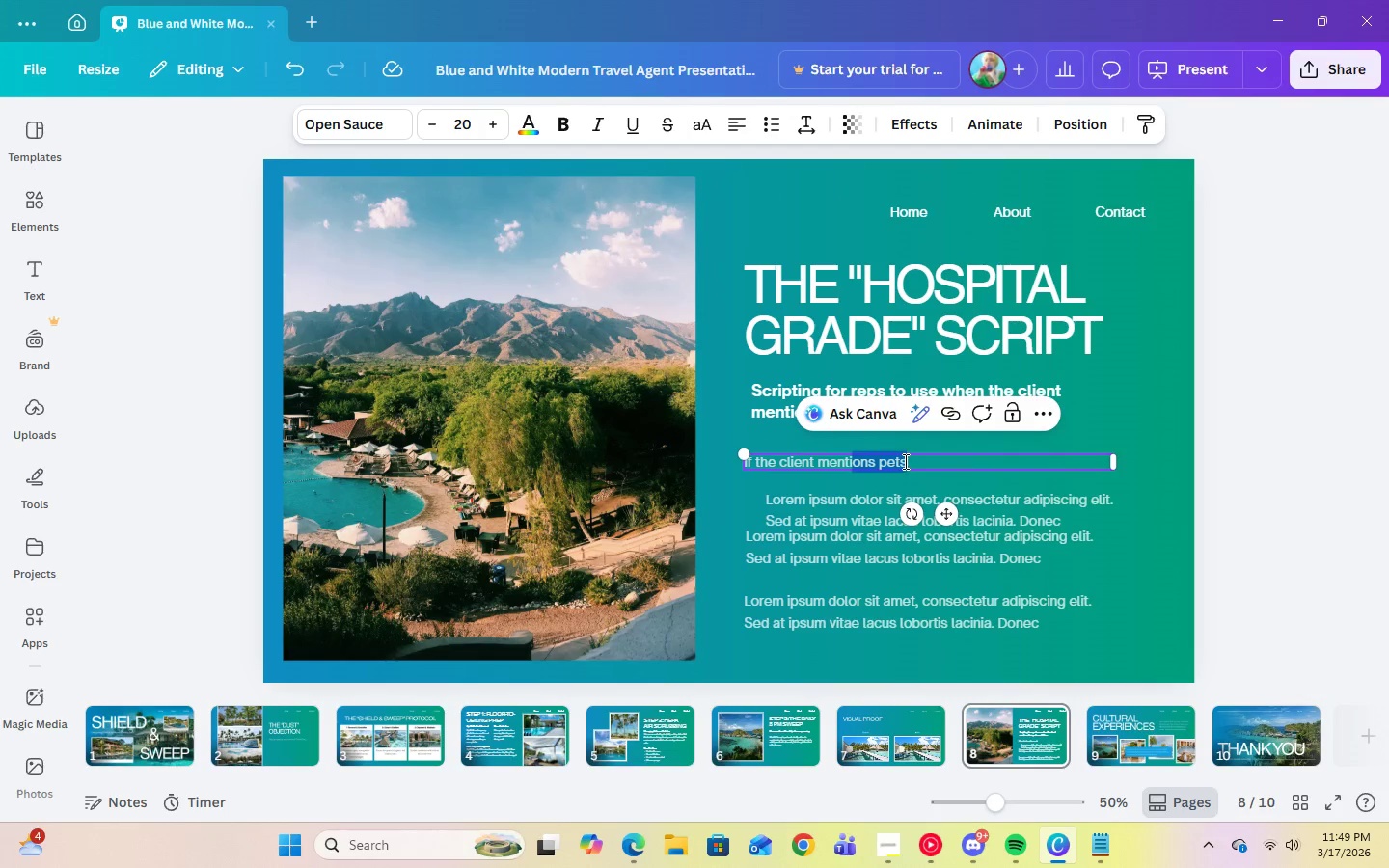 
left_click([904, 461])
 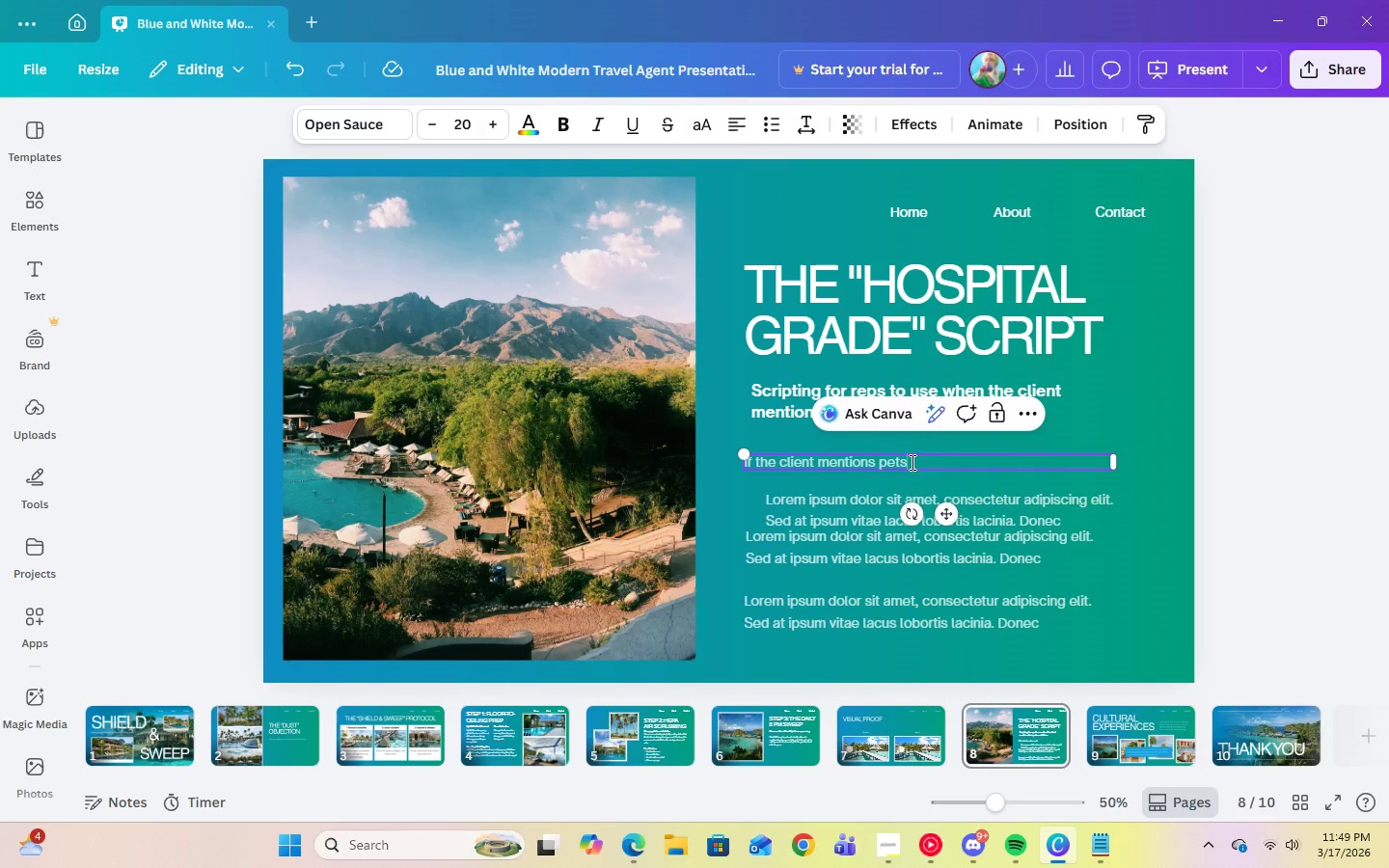 
left_click_drag(start_coordinate=[911, 462], to_coordinate=[735, 466])
 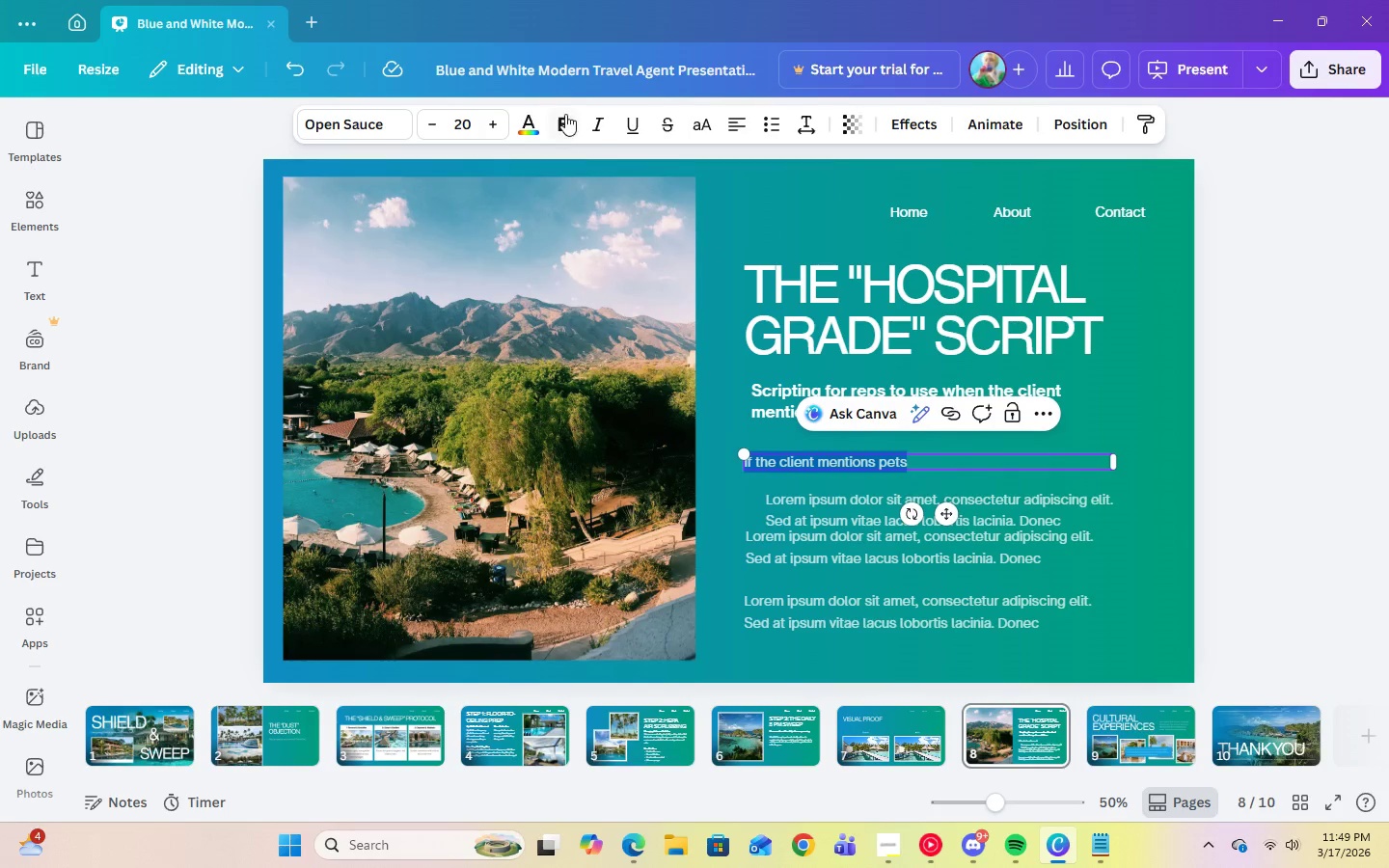 
left_click([565, 114])
 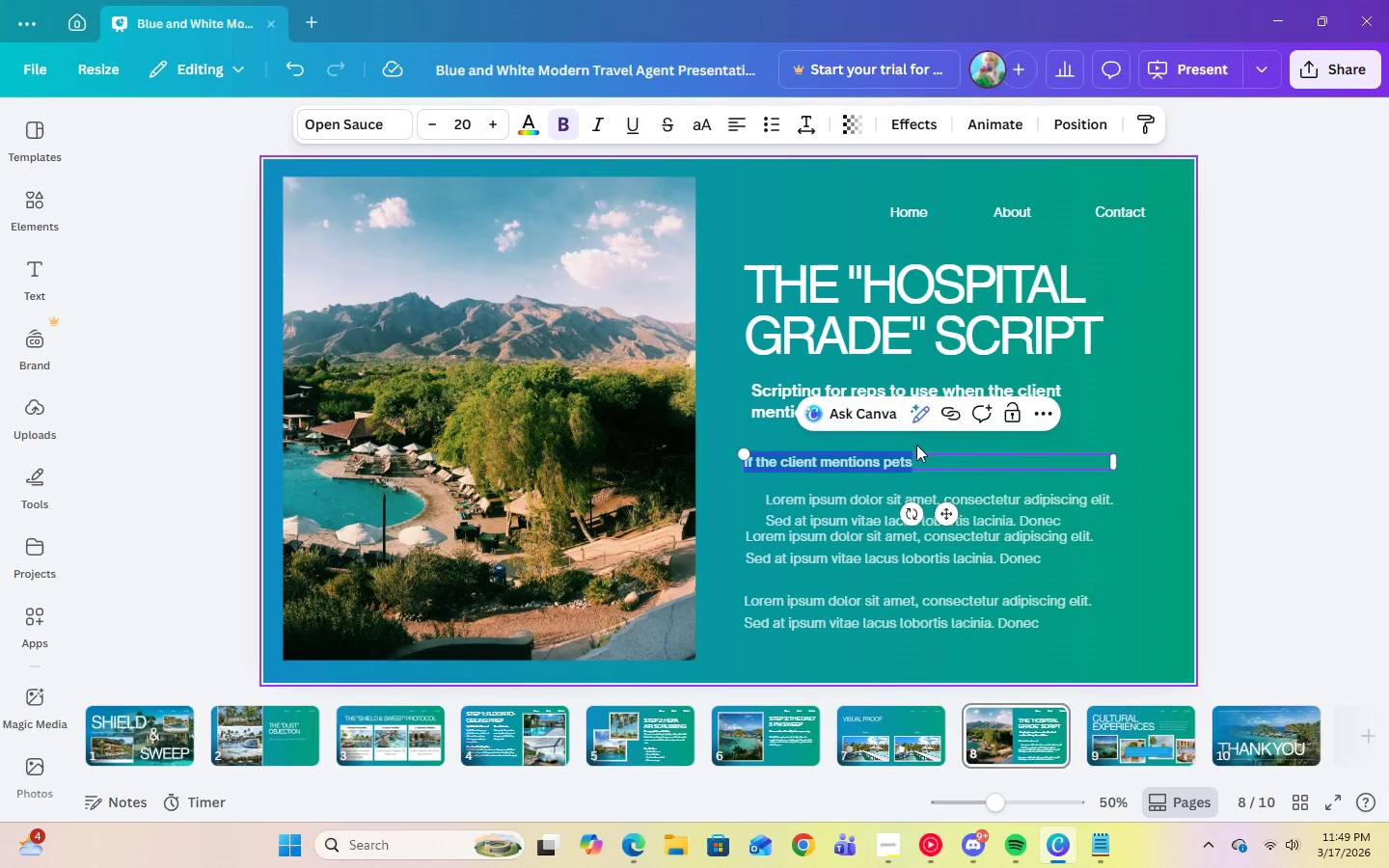 
left_click([924, 461])
 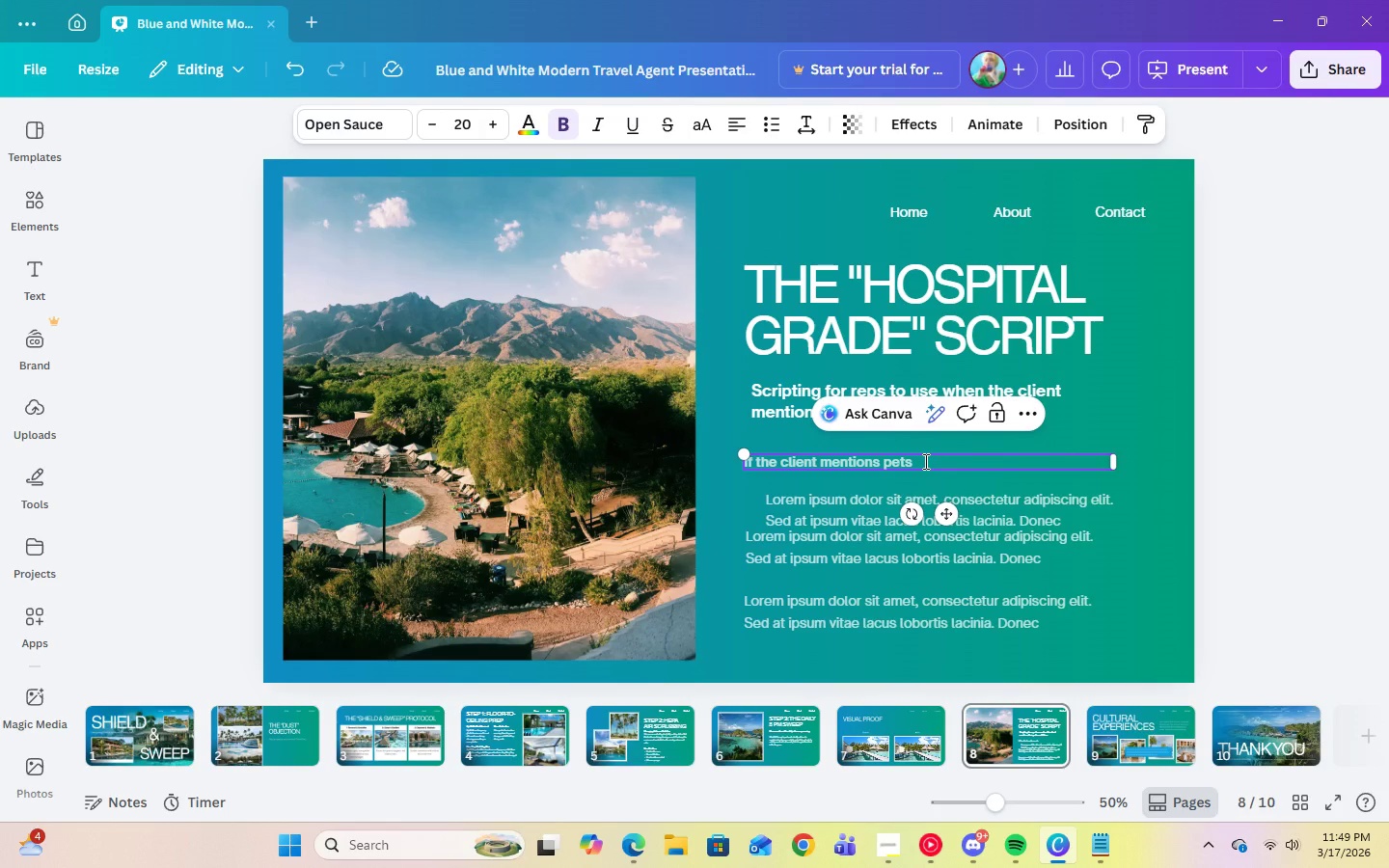 
key(Shift+Semicolon)
 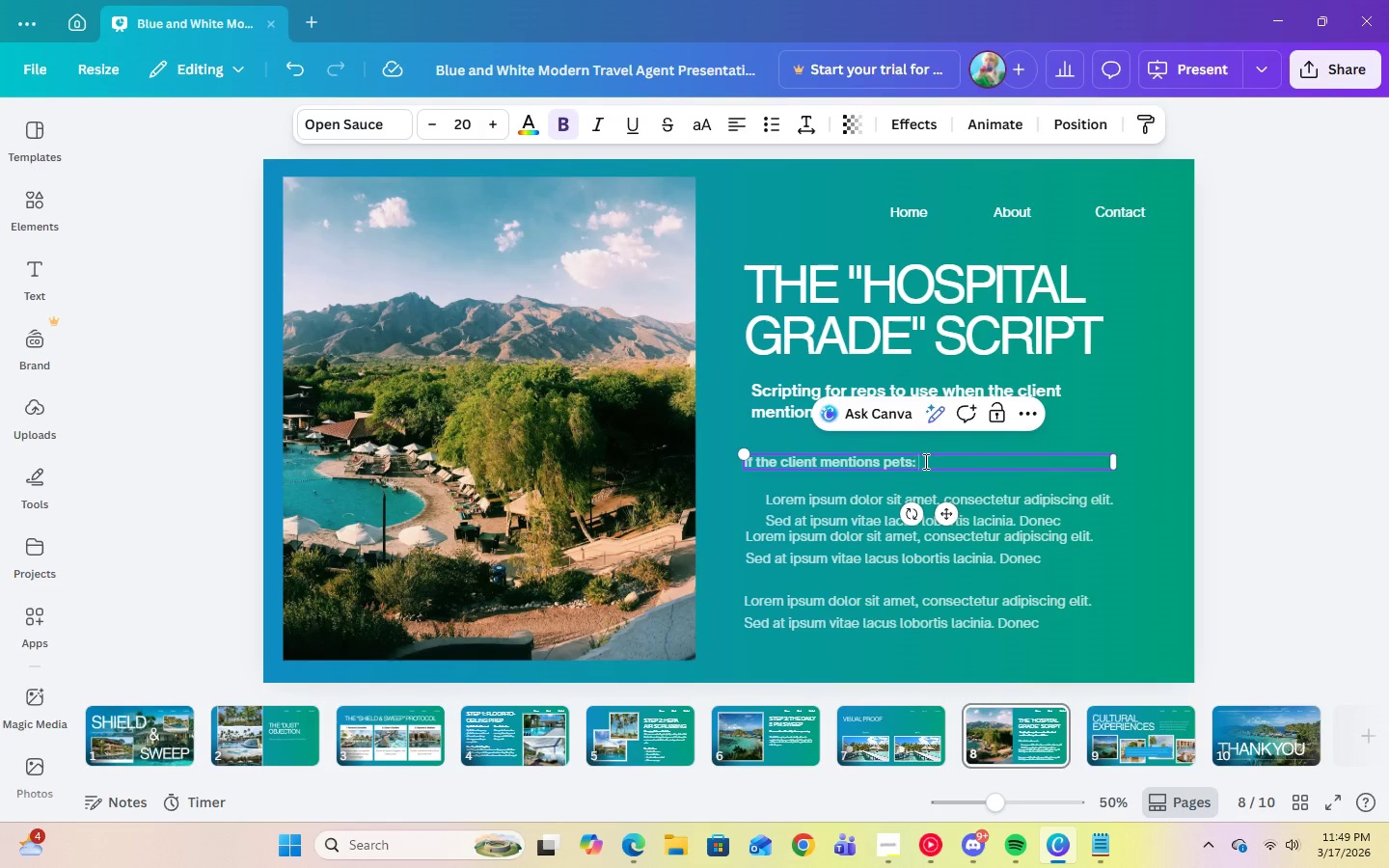 
key(Space)
 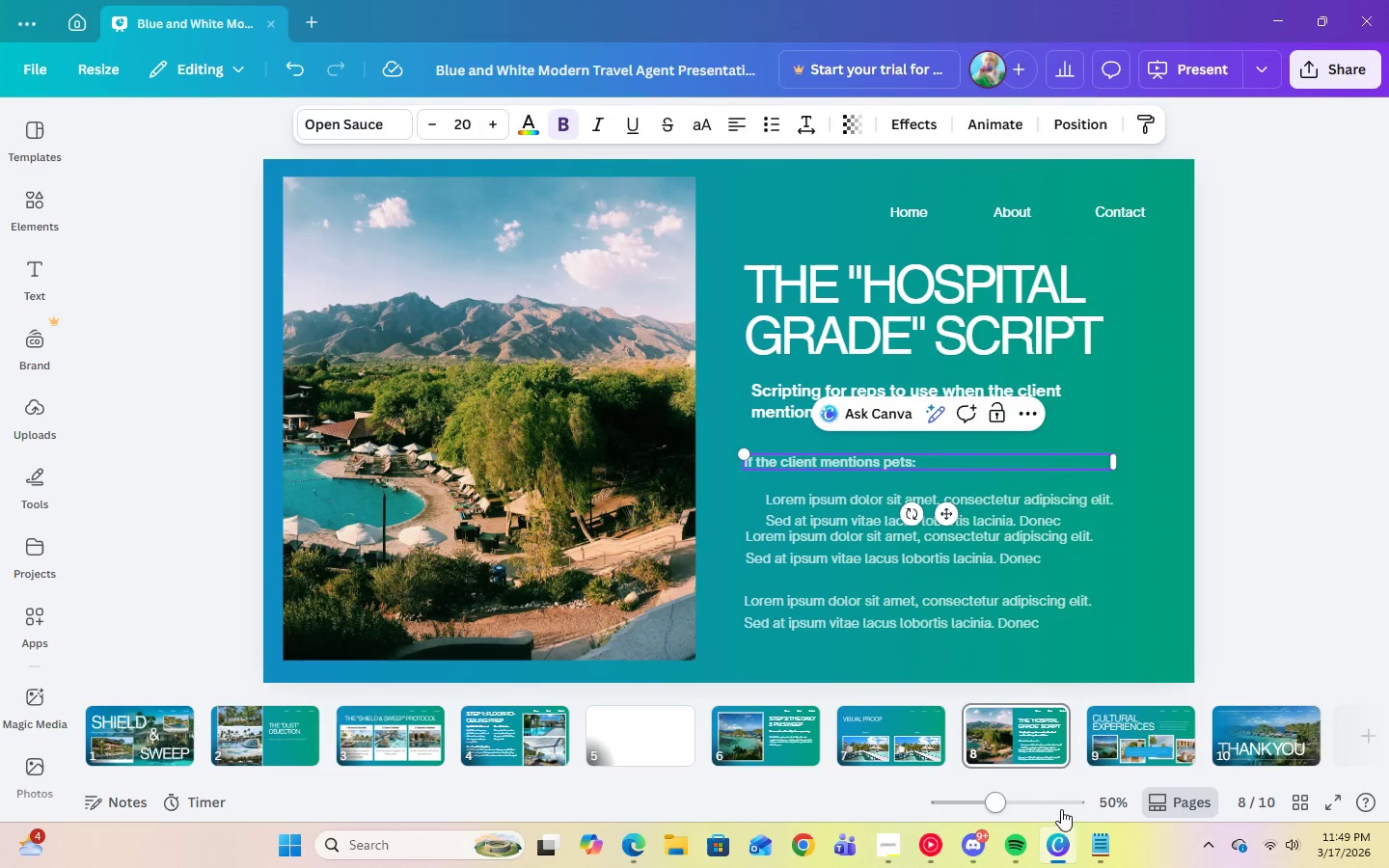 
left_click([1089, 835])
 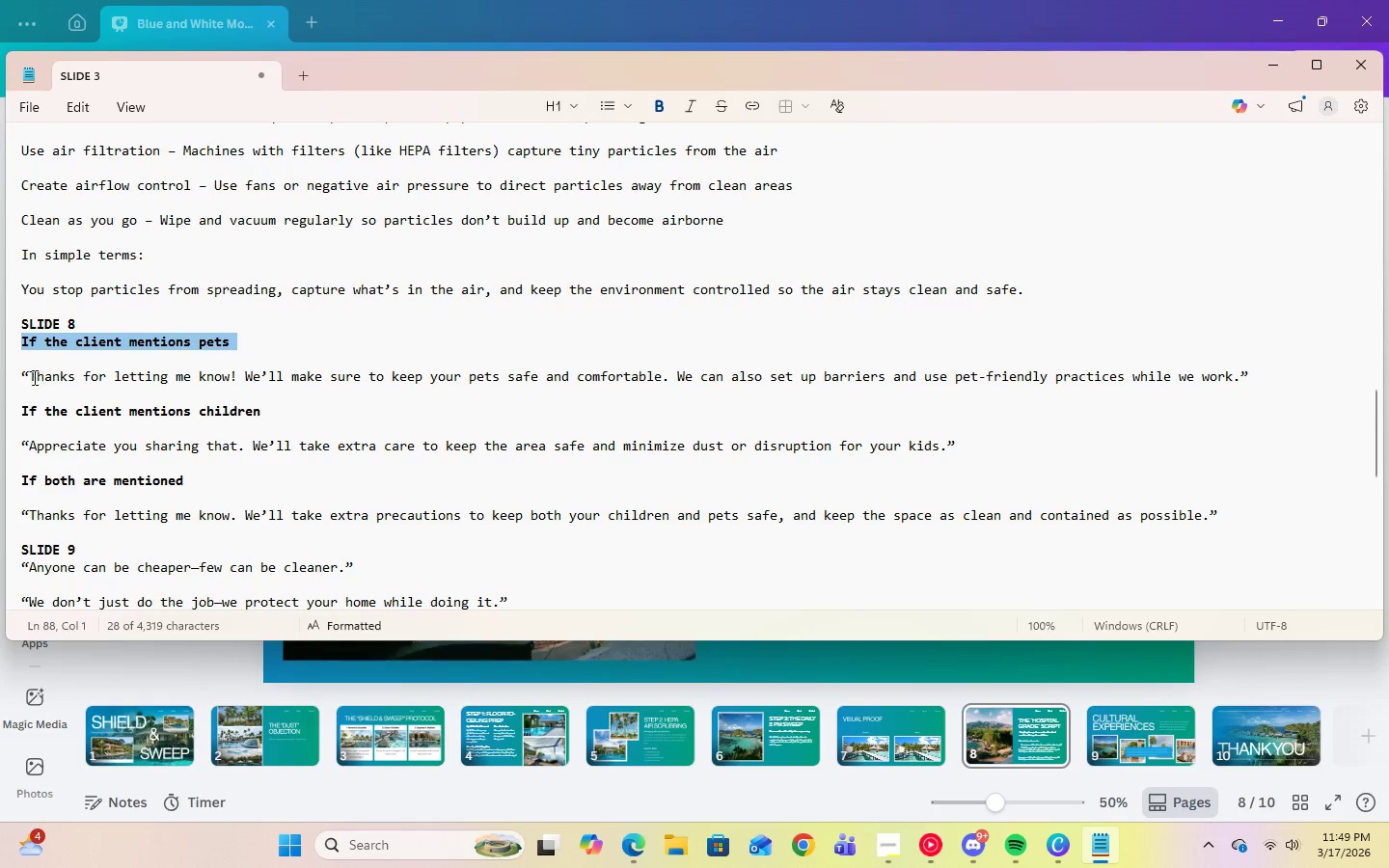 
double_click([27, 377])
 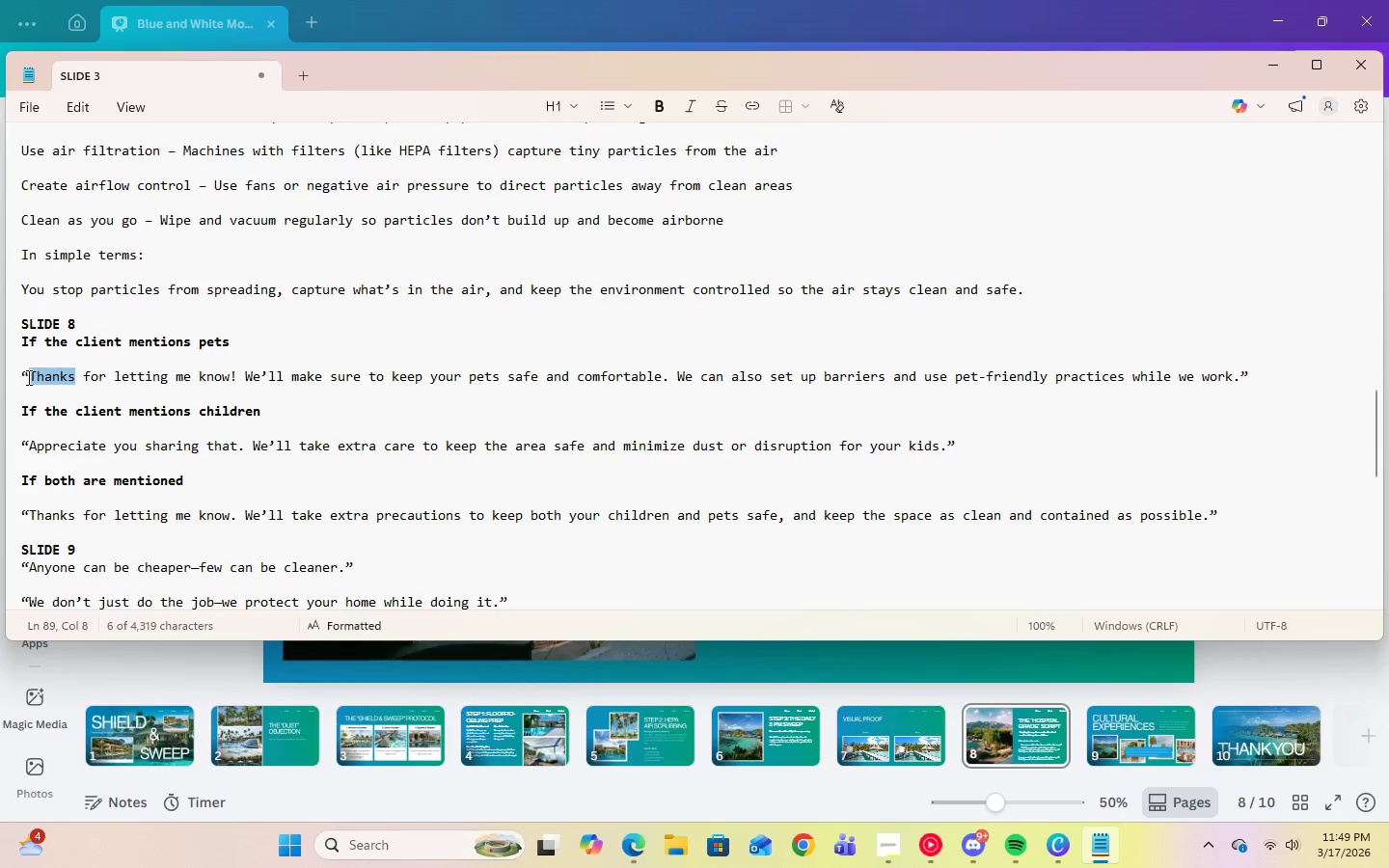 
triple_click([27, 377])
 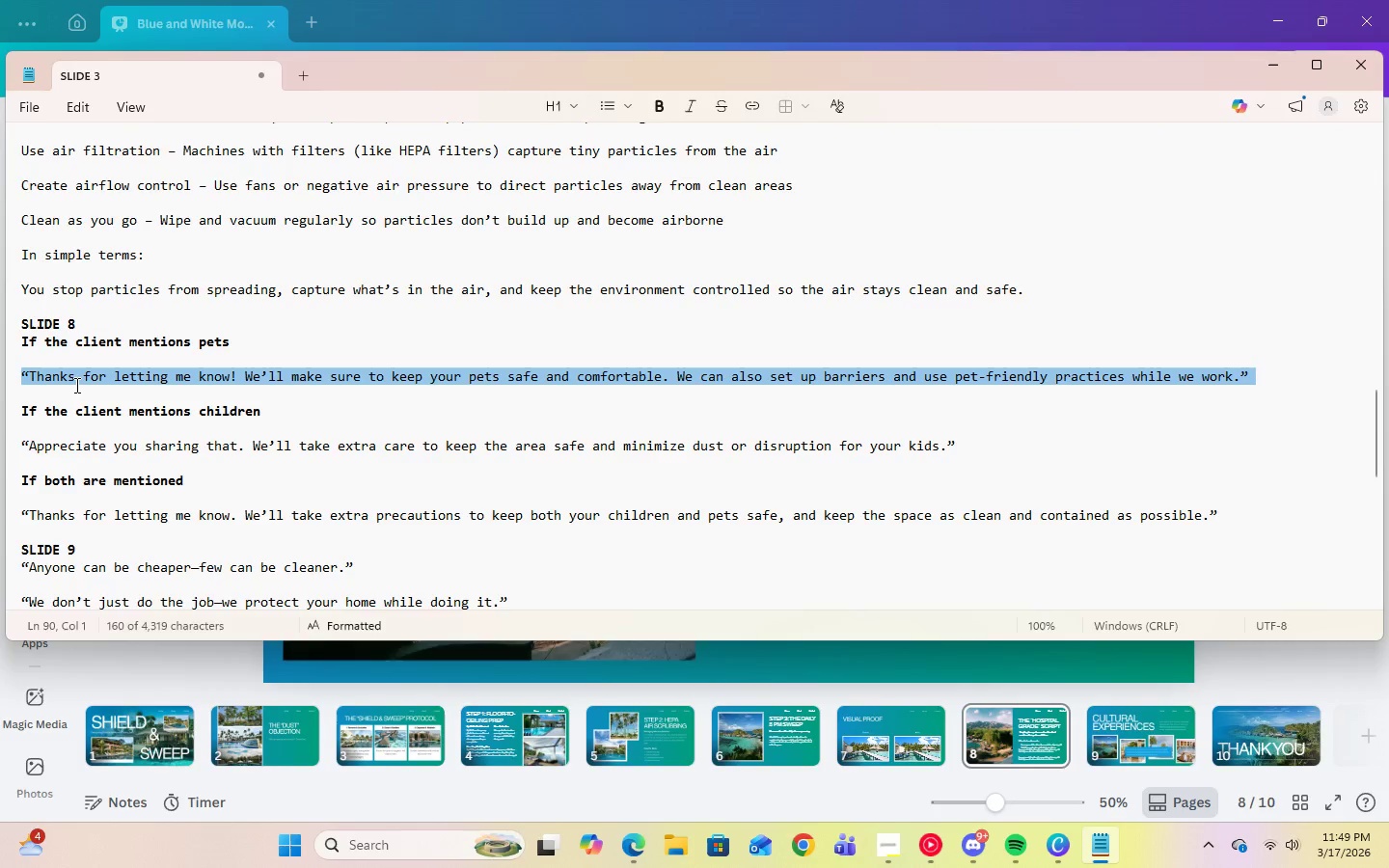 
right_click([75, 385])
 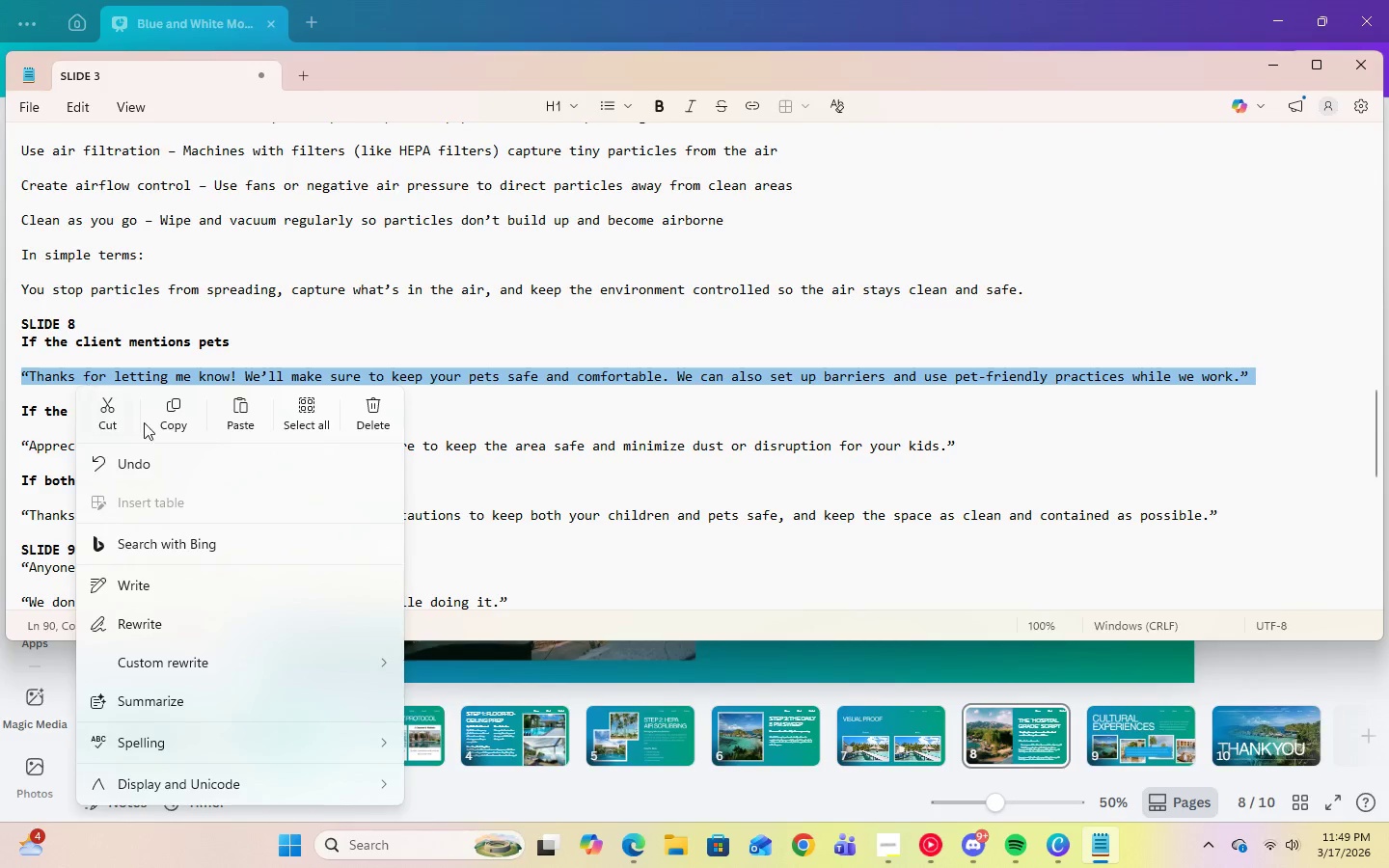 
left_click([169, 421])
 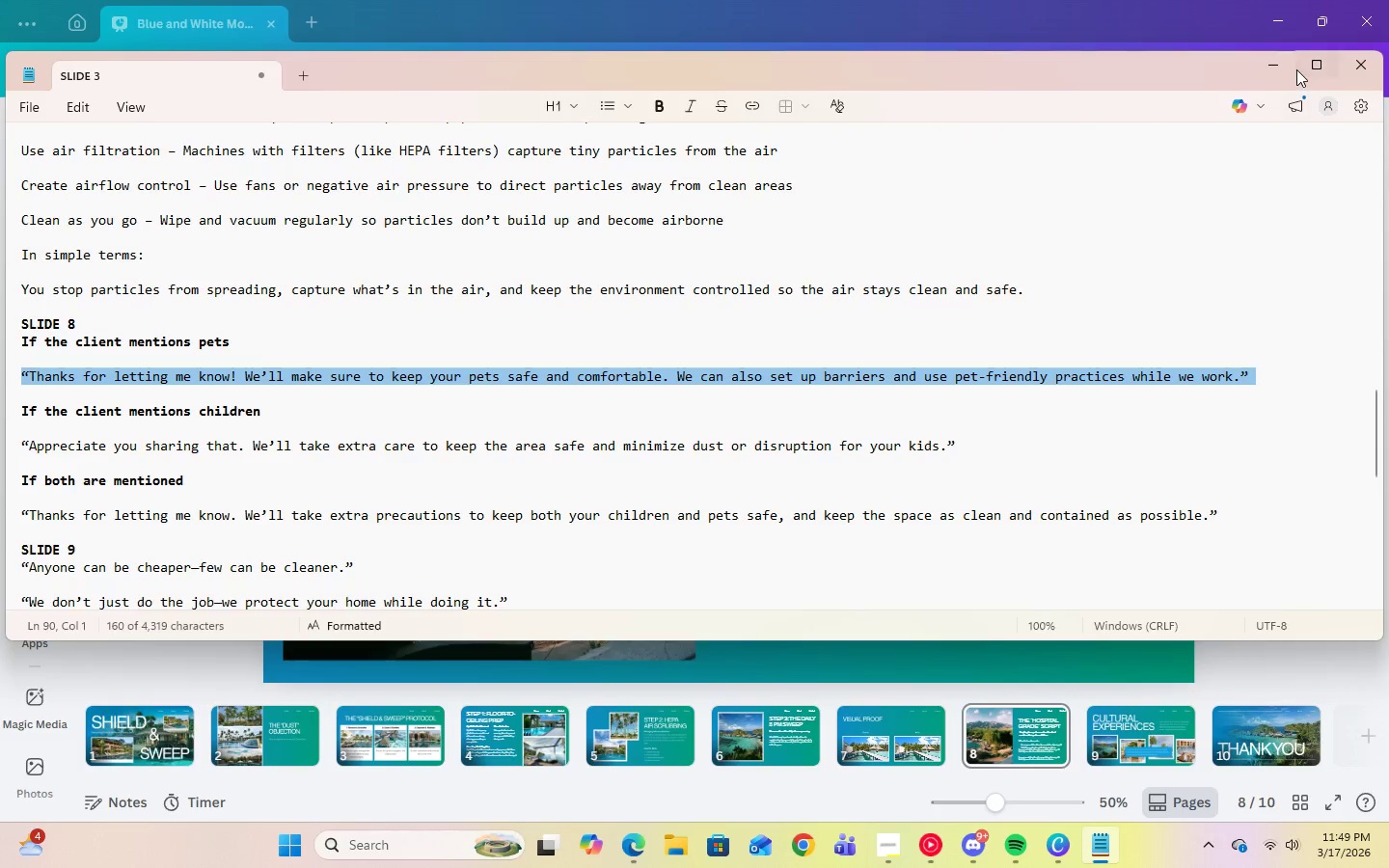 
left_click([1276, 63])
 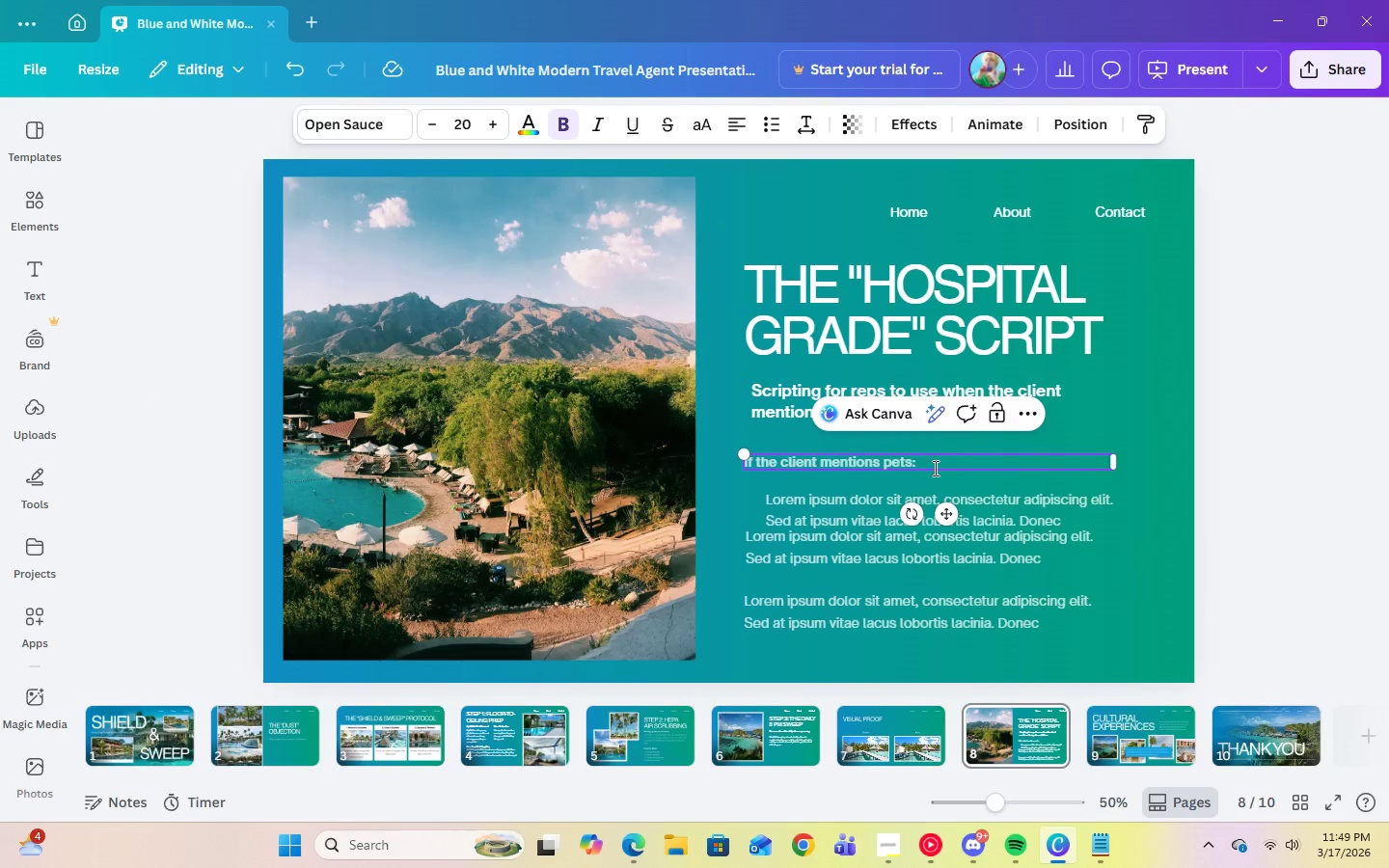 
right_click([932, 460])
 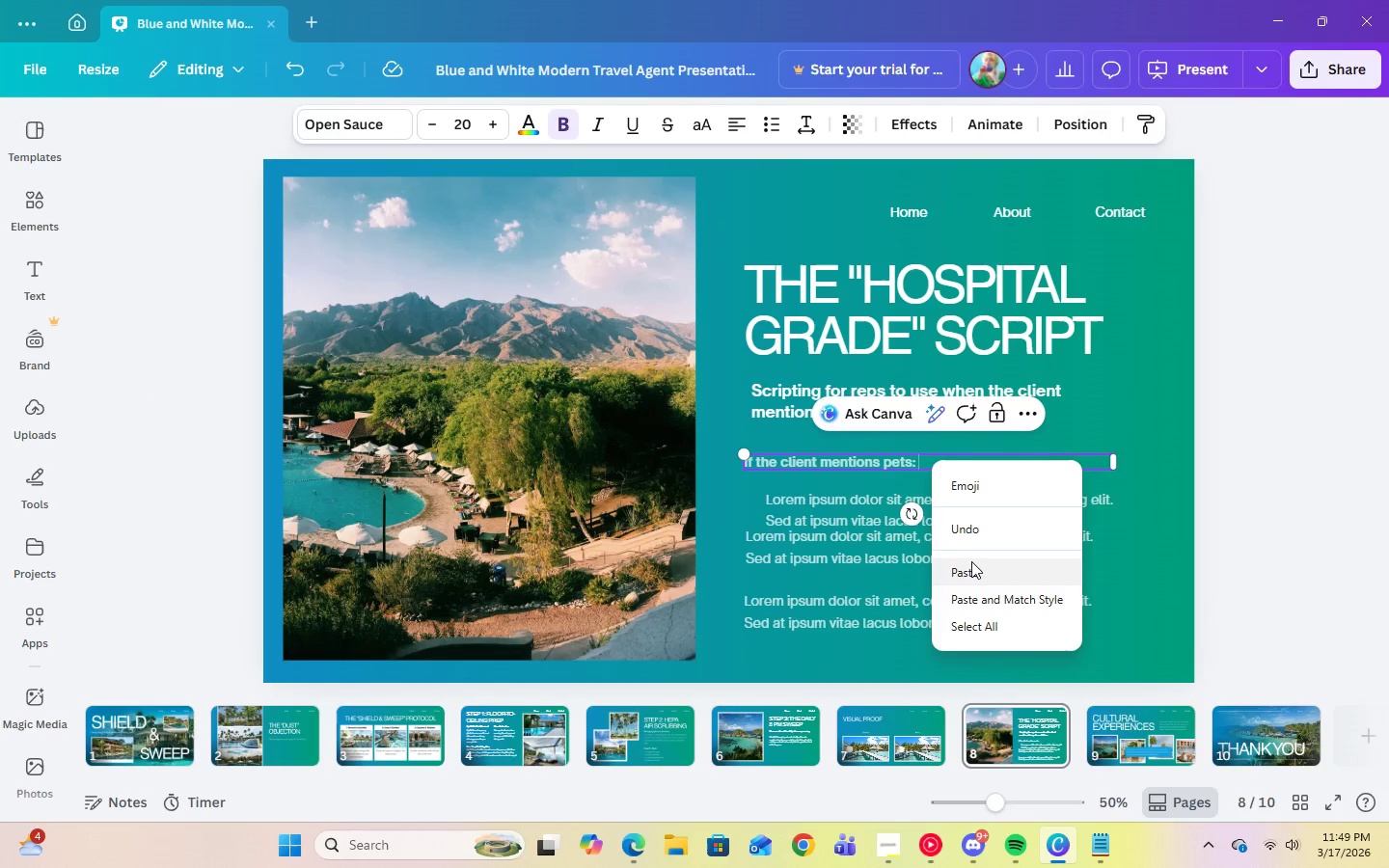 
left_click([971, 572])
 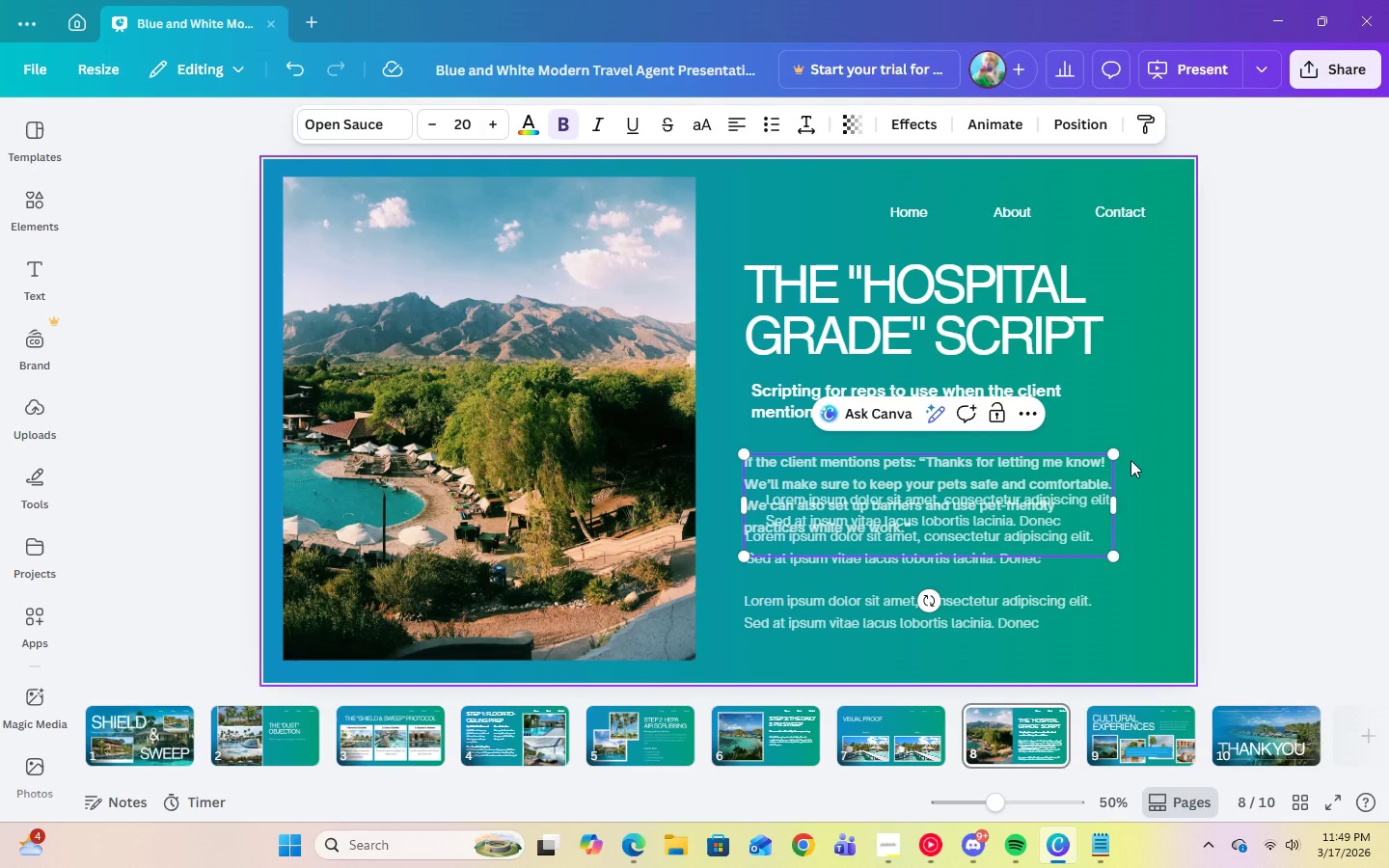 
left_click([1135, 420])
 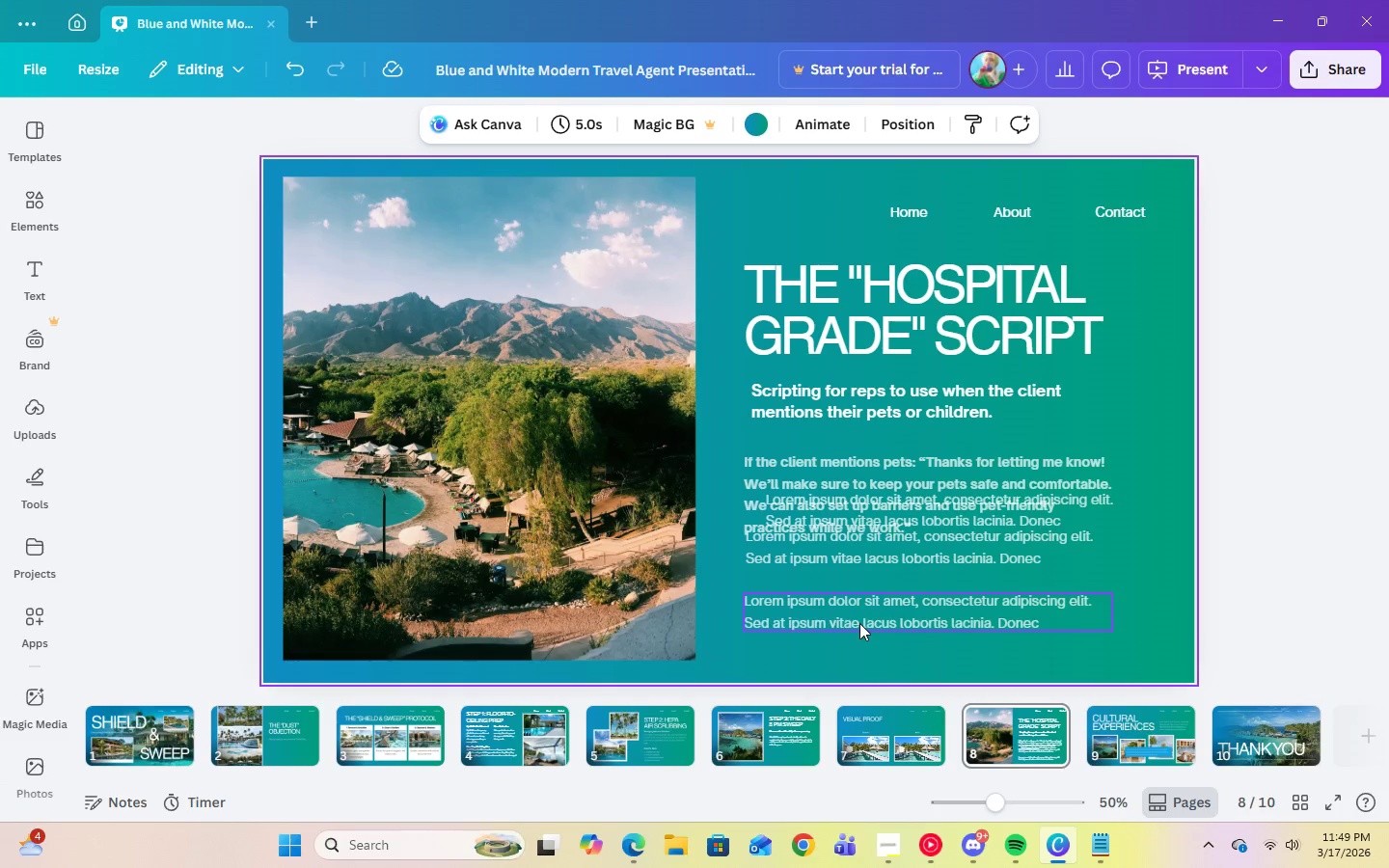 
left_click([859, 621])
 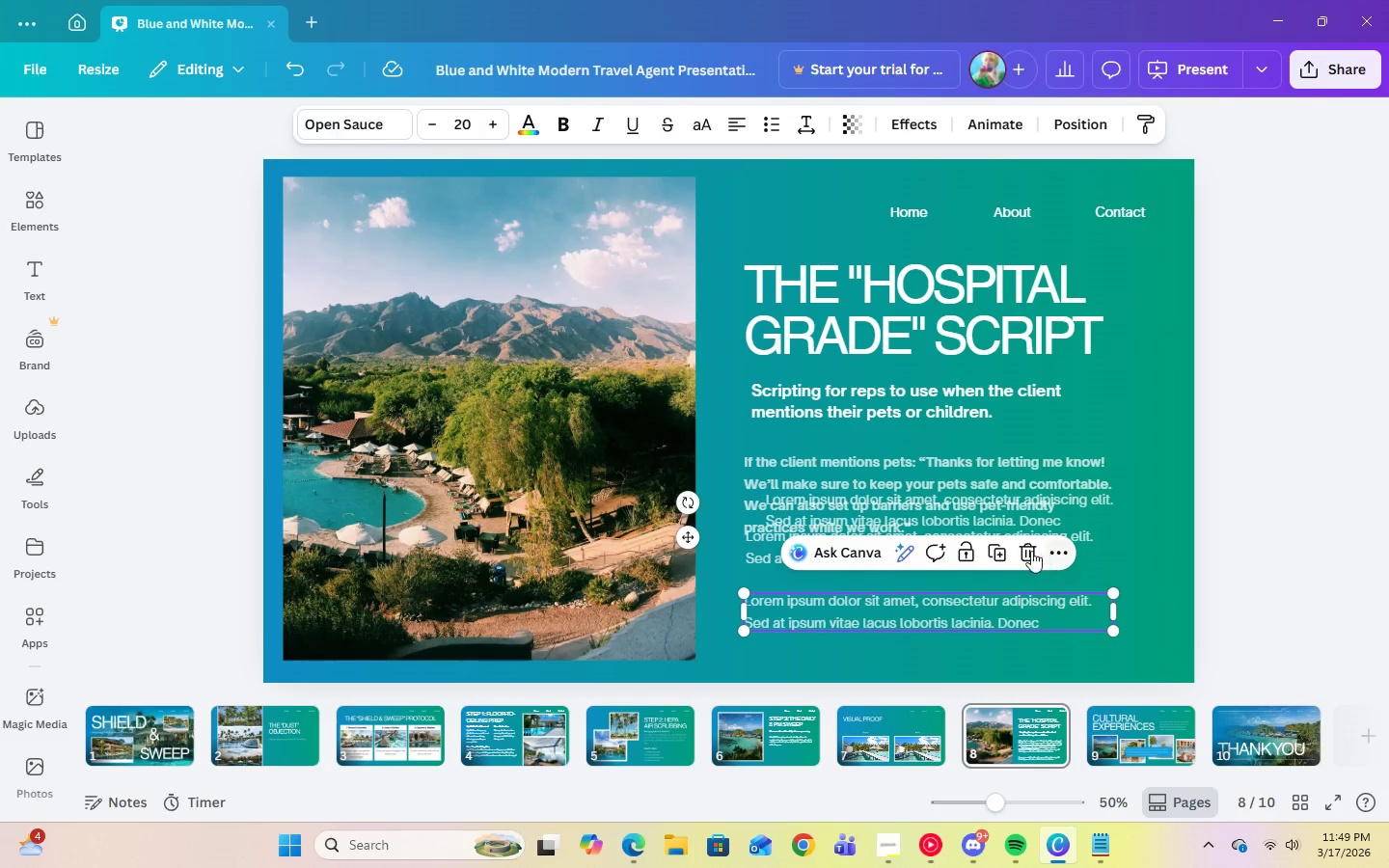 
left_click([1022, 551])
 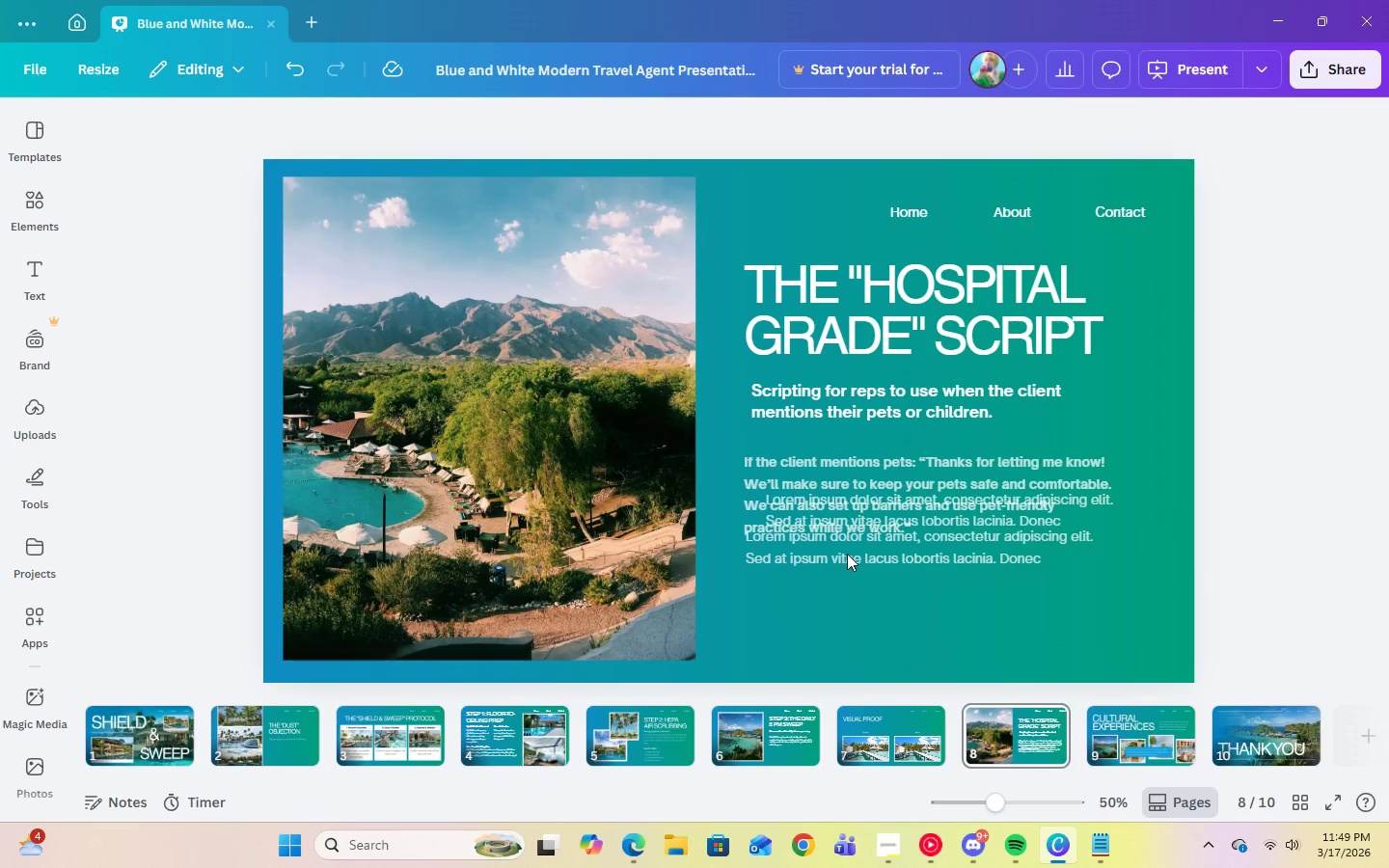 
left_click([851, 554])
 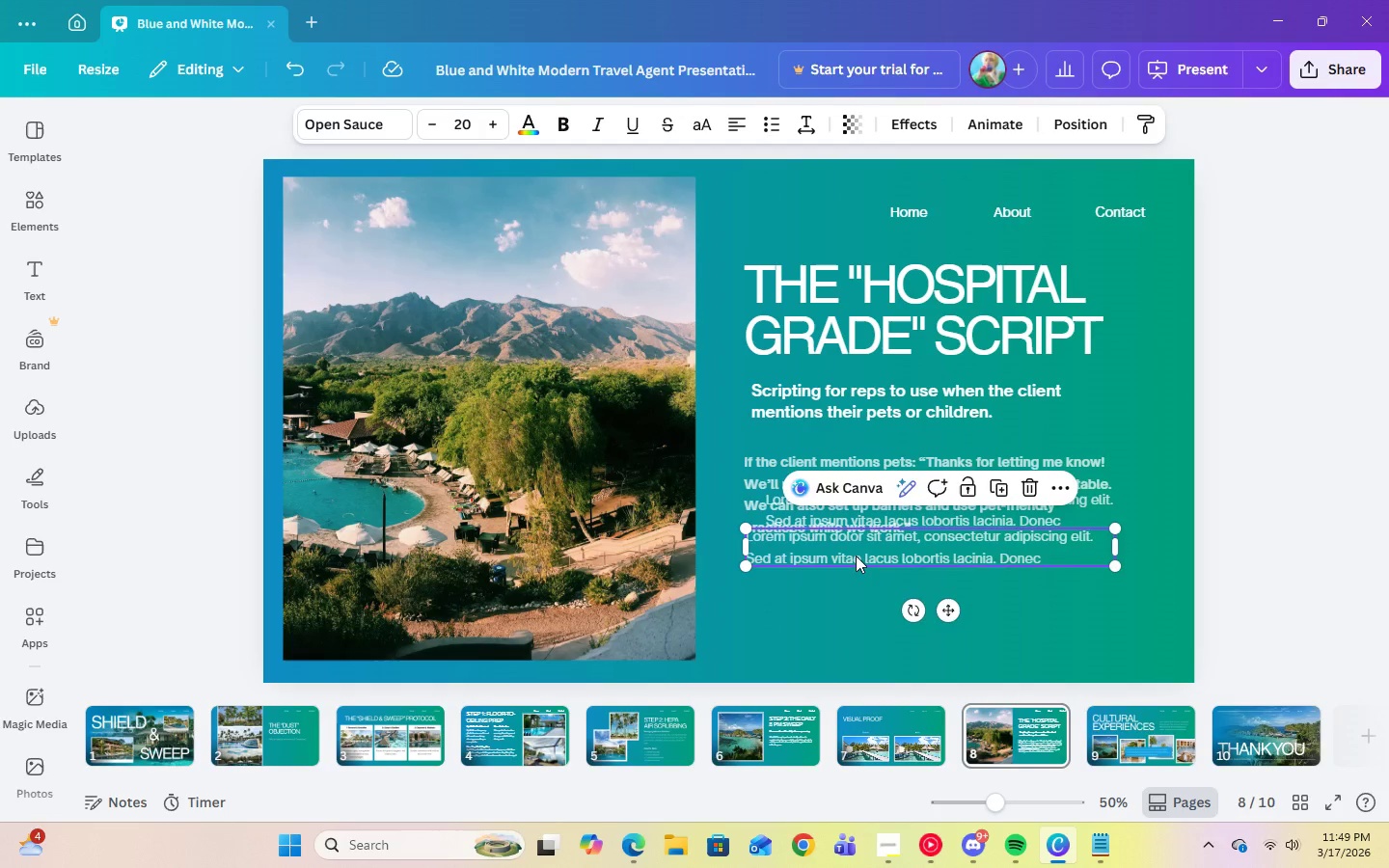 
left_click_drag(start_coordinate=[856, 554], to_coordinate=[856, 622])
 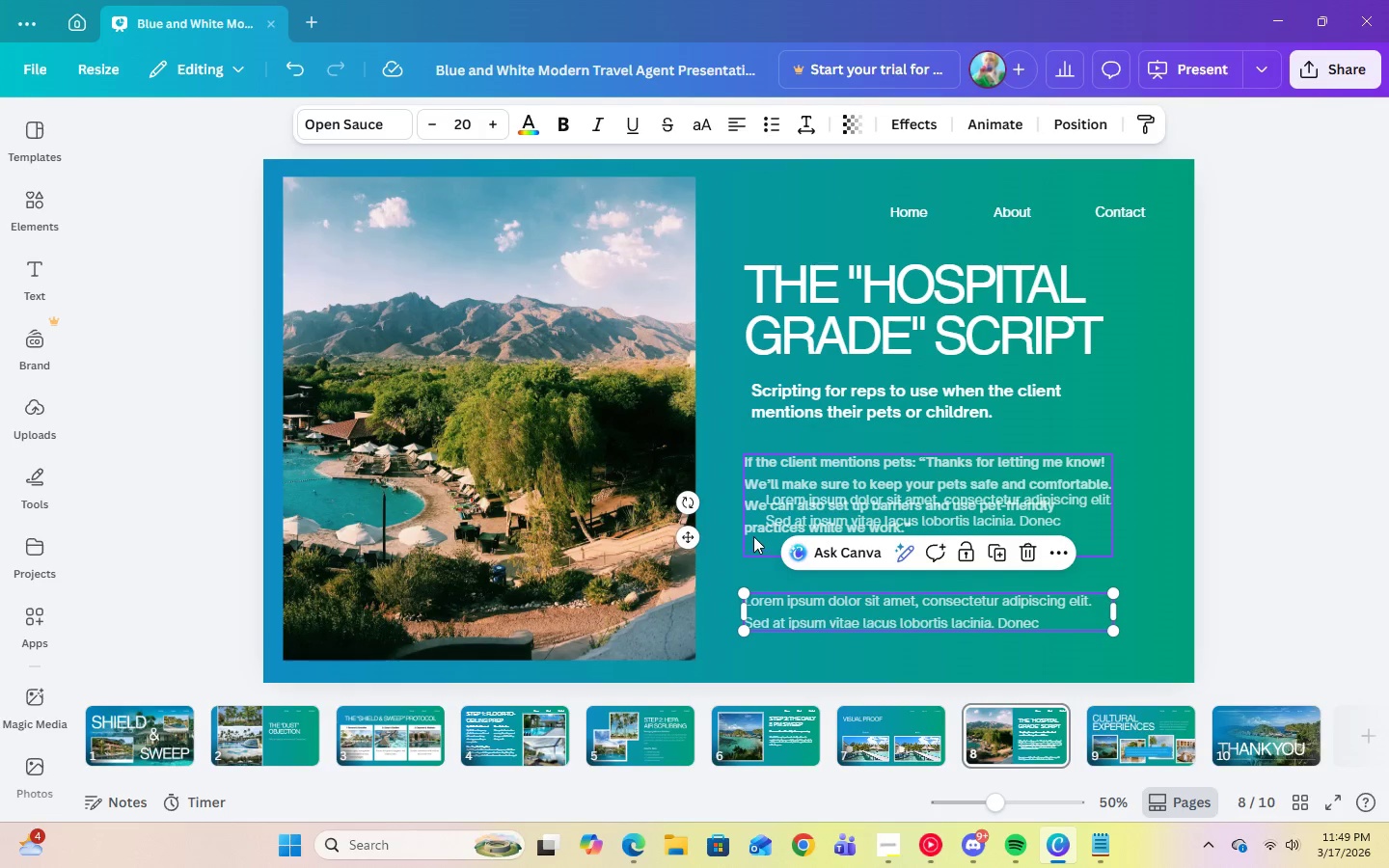 
left_click([752, 531])
 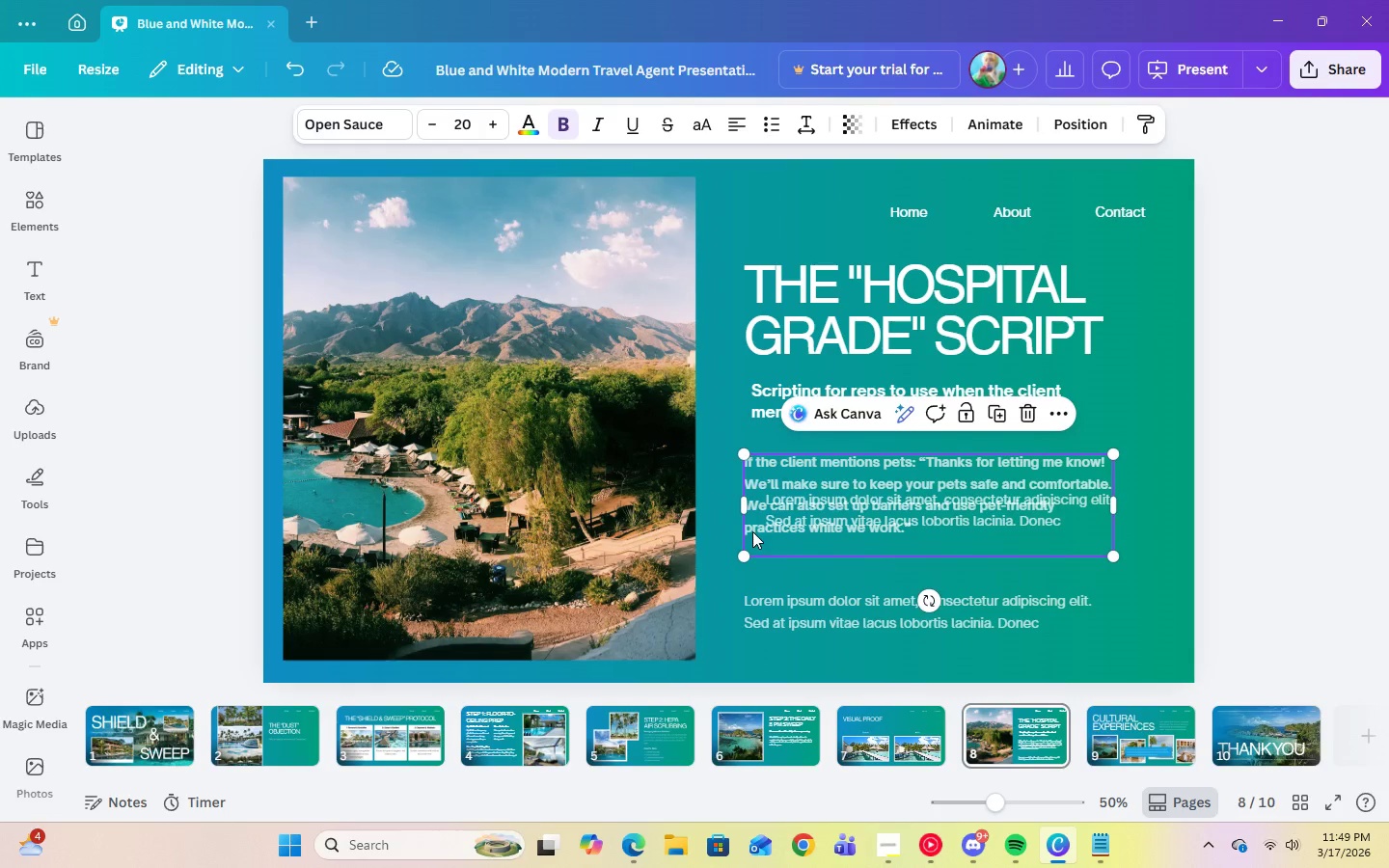 
left_click_drag(start_coordinate=[752, 531], to_coordinate=[766, 578])
 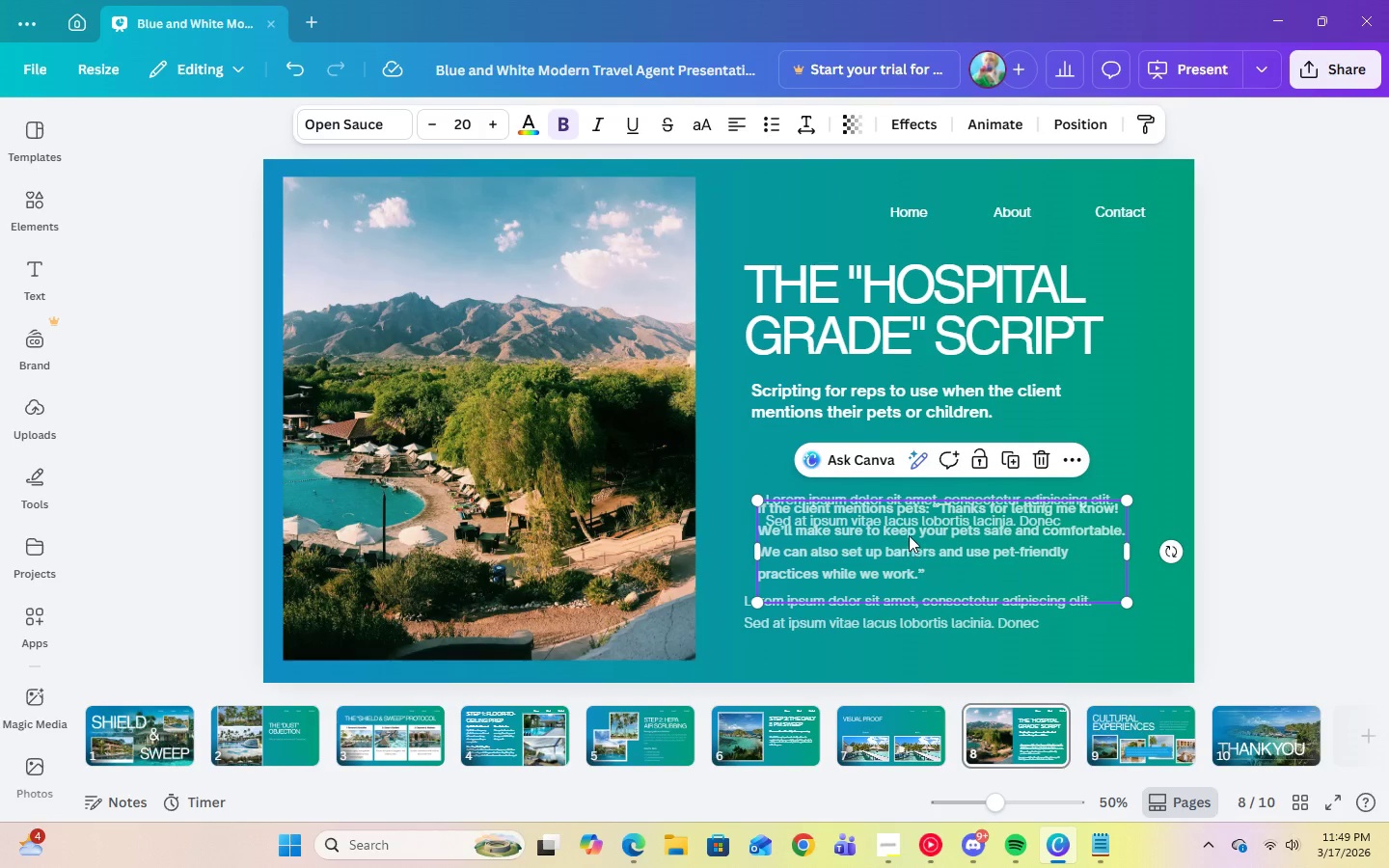 
left_click_drag(start_coordinate=[909, 534], to_coordinate=[904, 432])
 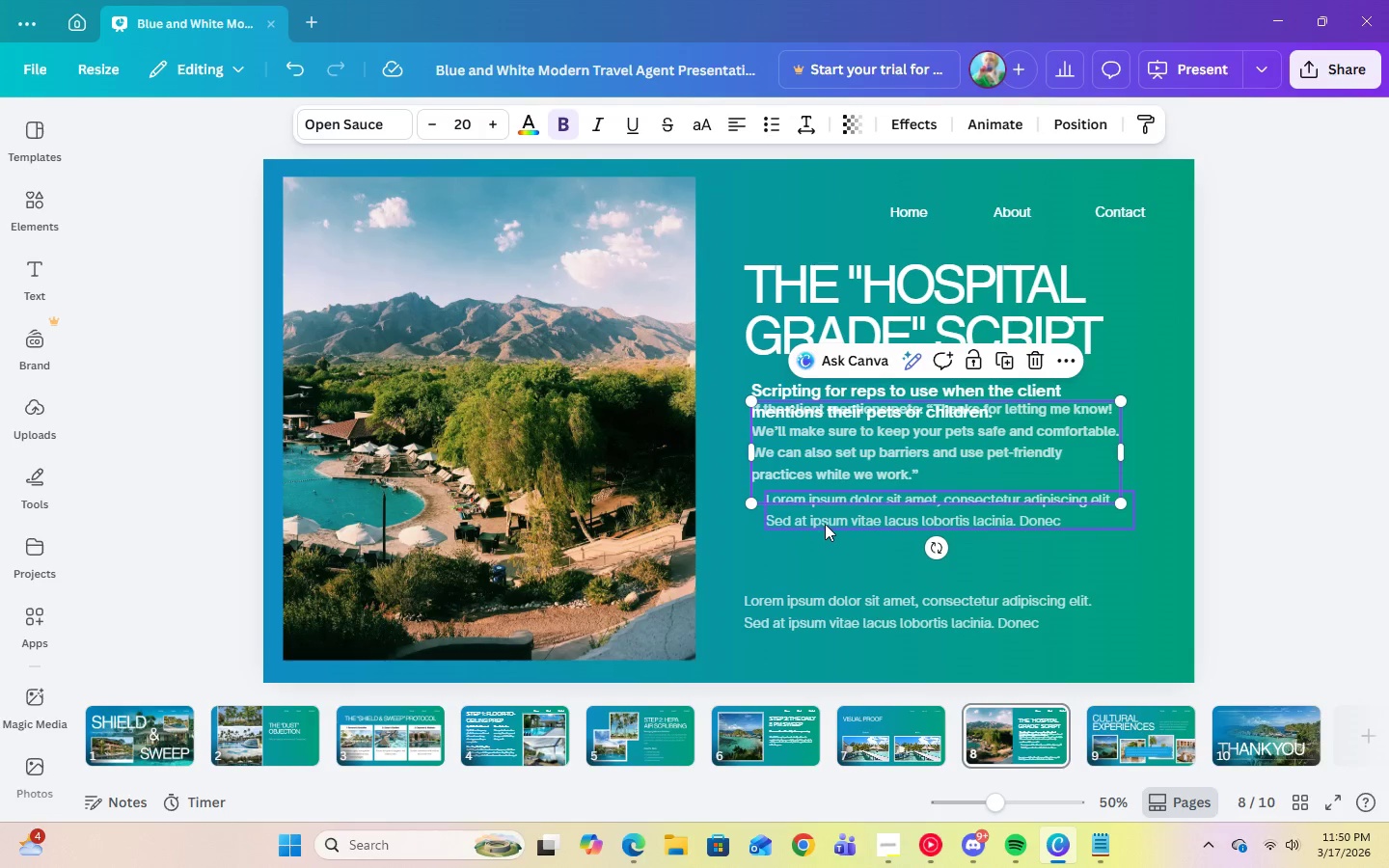 
left_click_drag(start_coordinate=[825, 522], to_coordinate=[821, 600])
 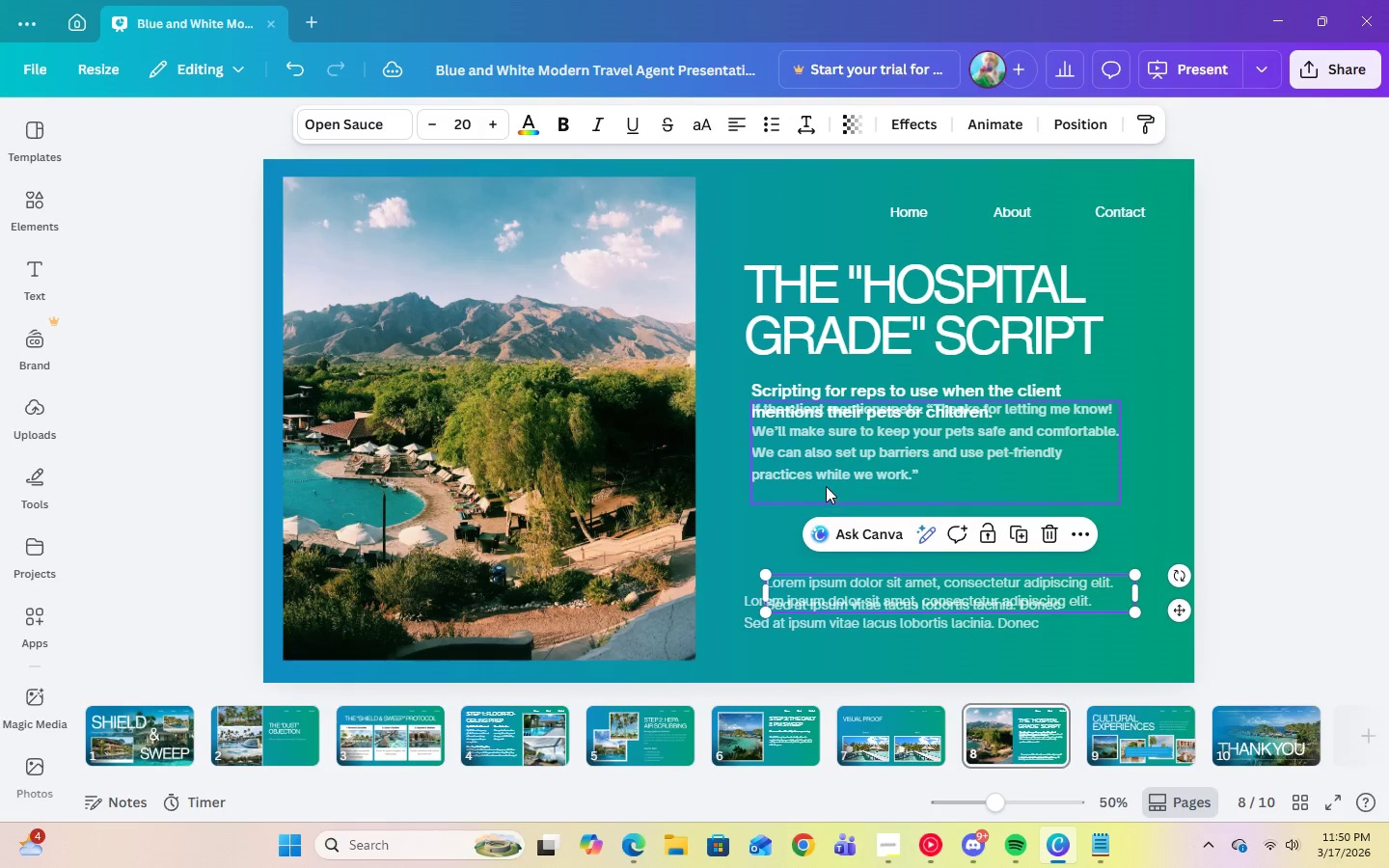 
left_click([831, 464])
 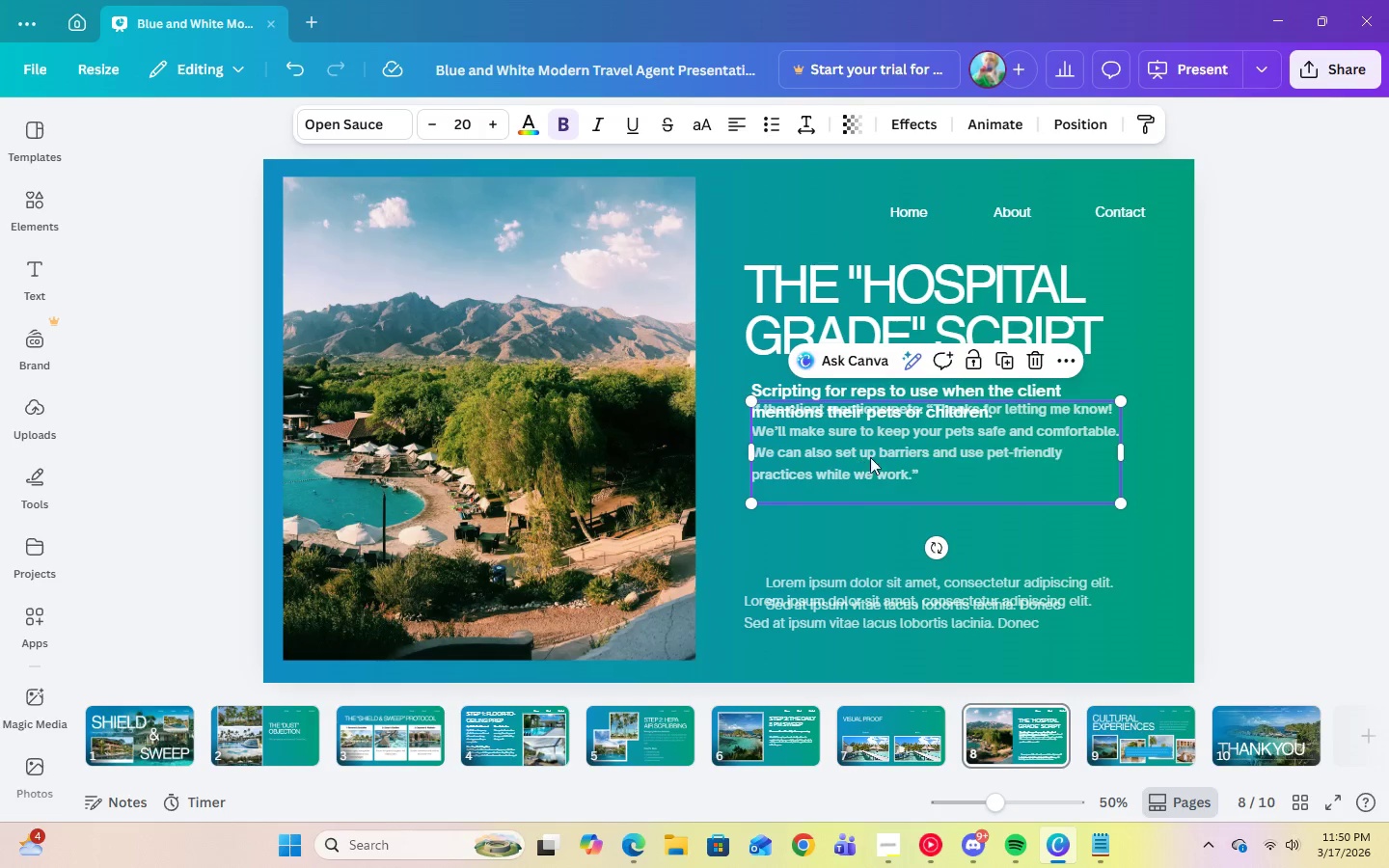 
left_click_drag(start_coordinate=[870, 457], to_coordinate=[875, 494])
 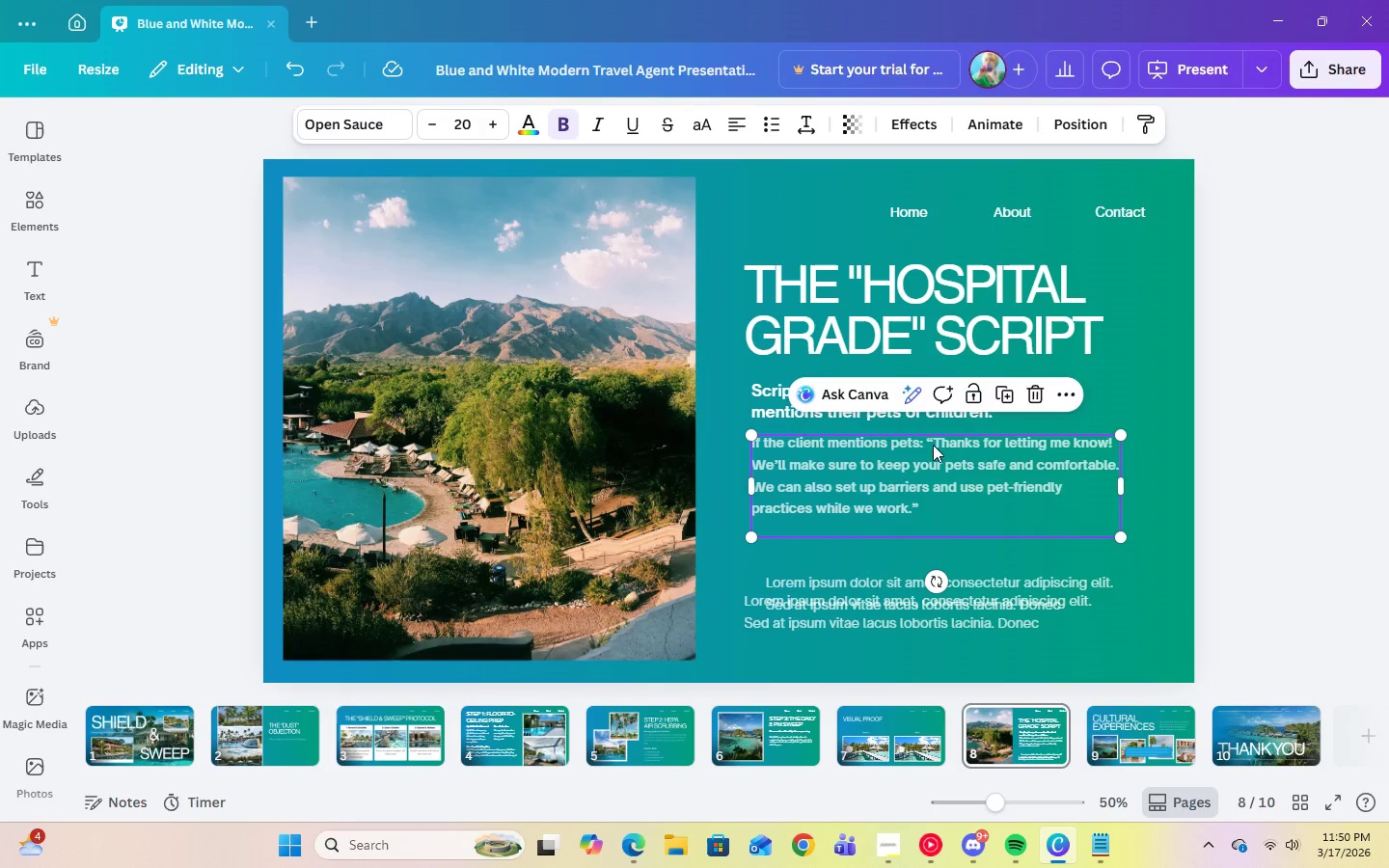 
left_click([933, 445])
 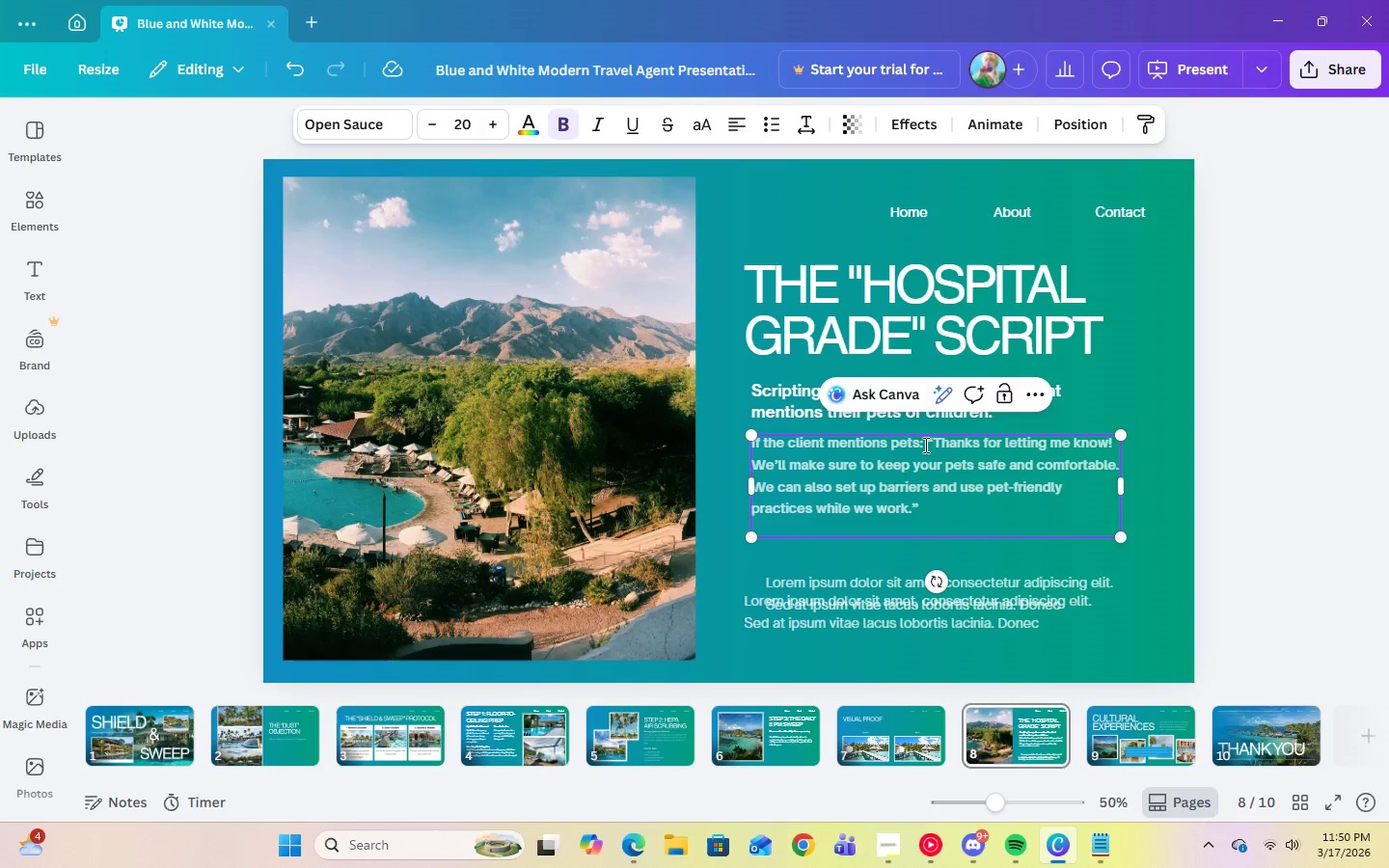 
left_click_drag(start_coordinate=[925, 445], to_coordinate=[980, 527])
 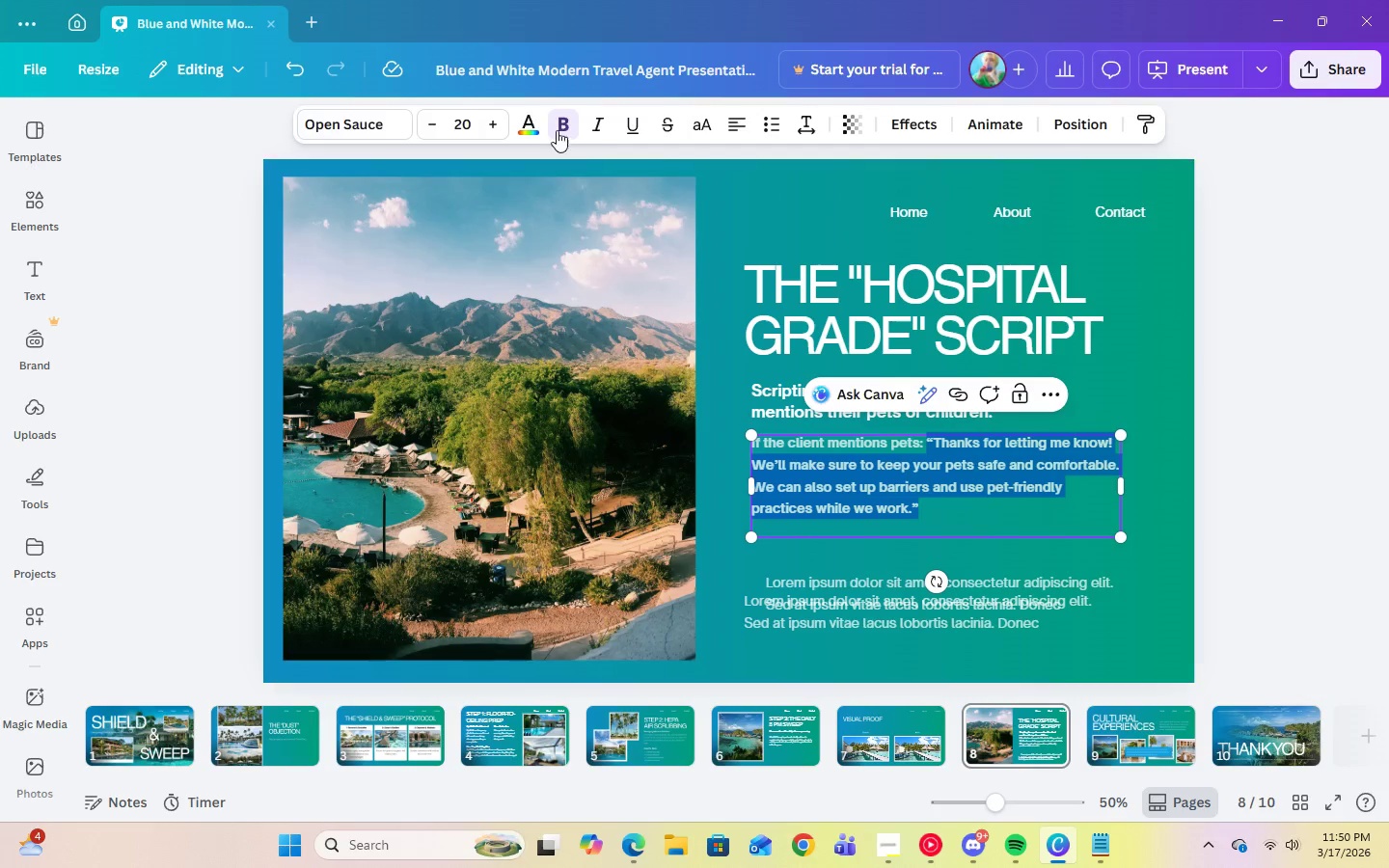 
left_click([557, 122])
 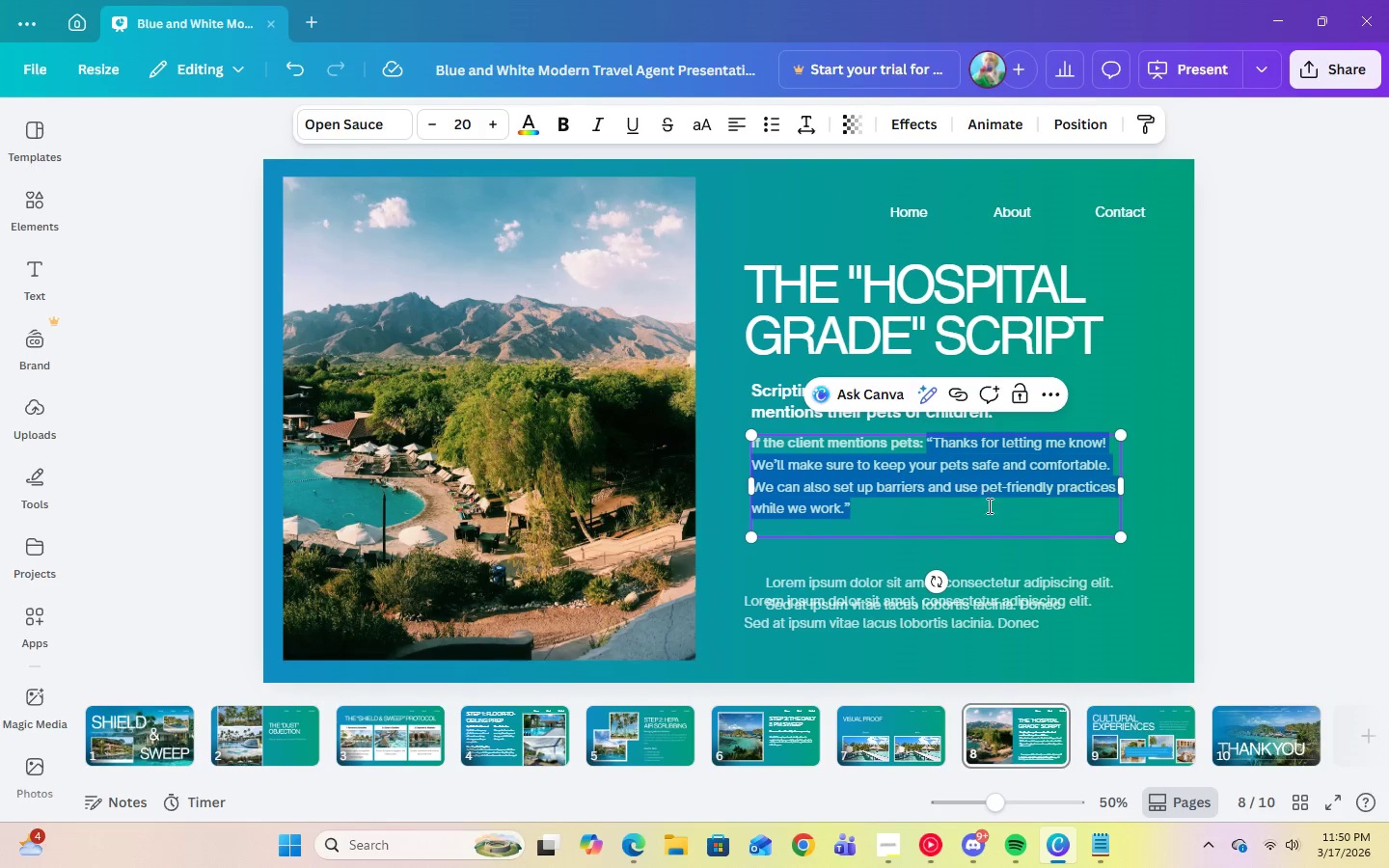 
left_click([987, 518])
 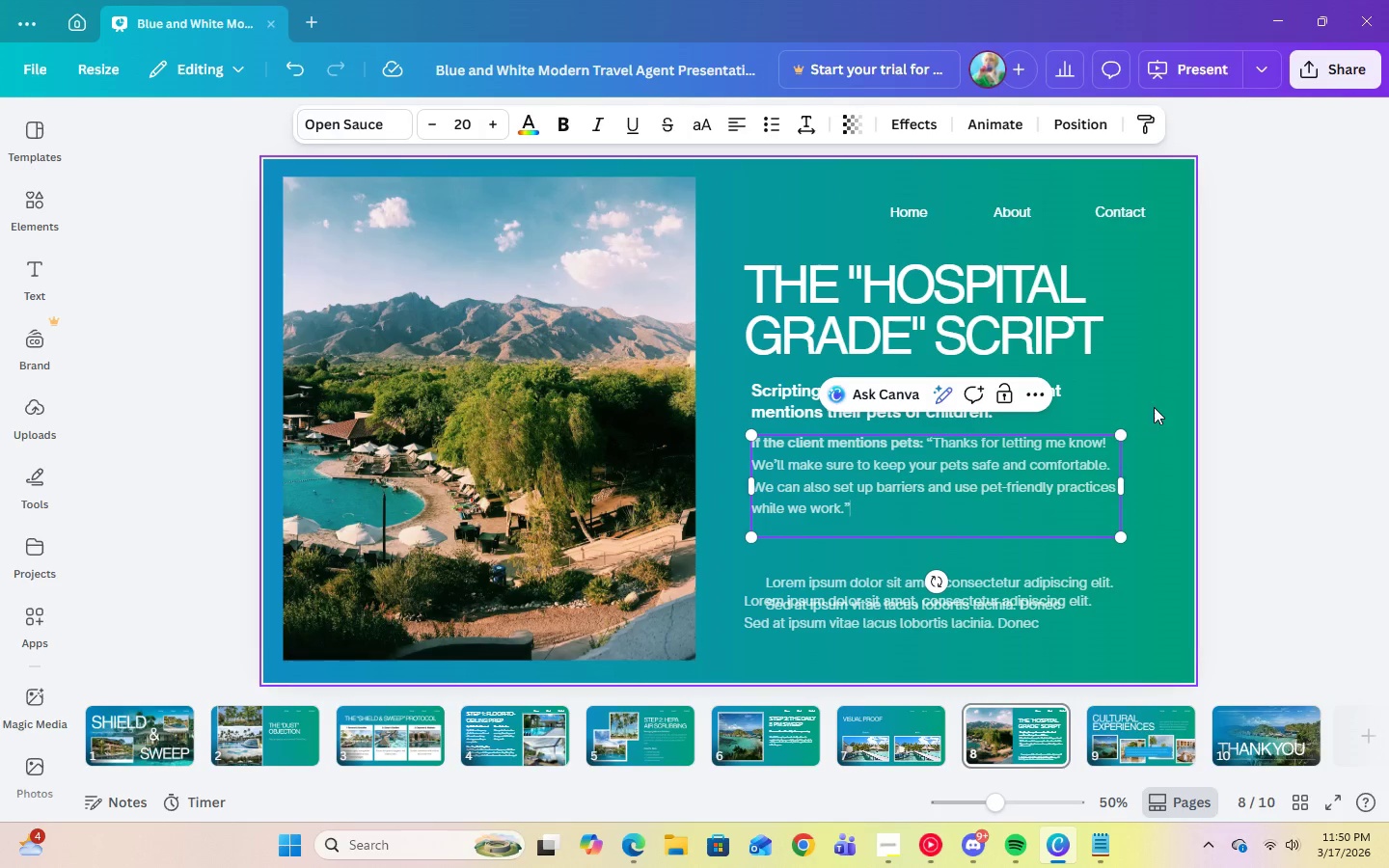 
left_click([1158, 404])
 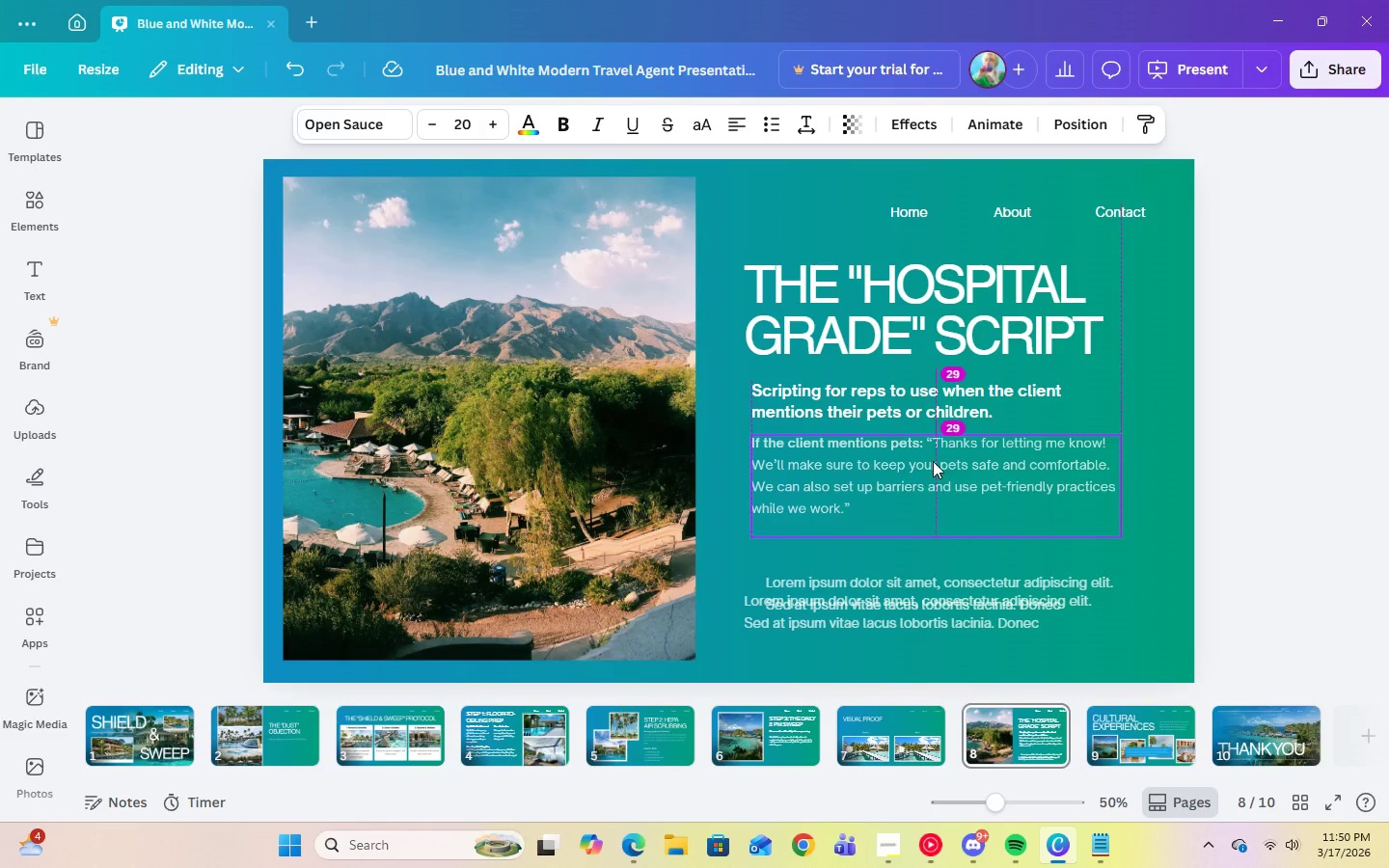 
left_click([836, 507])
 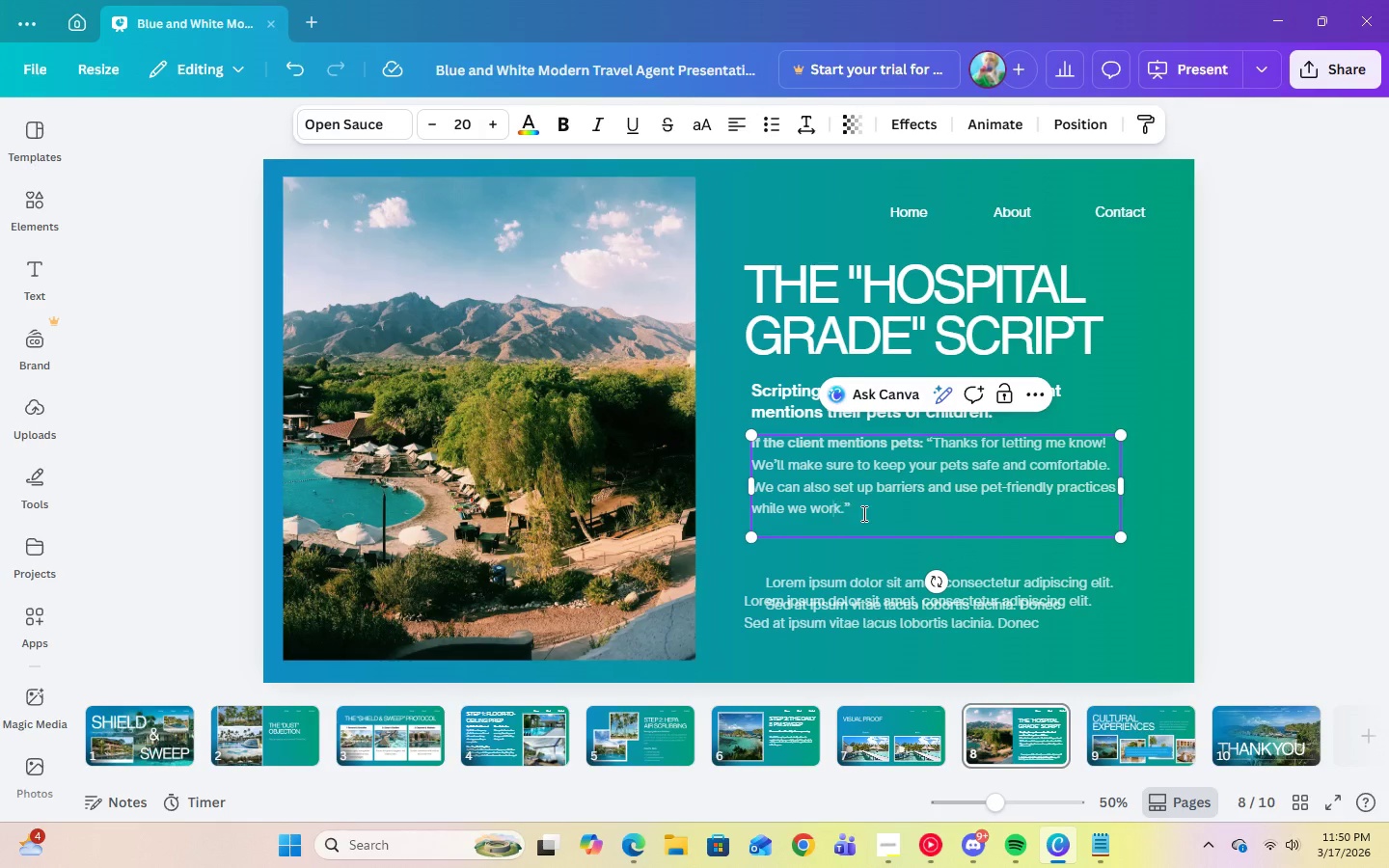 
left_click([862, 513])
 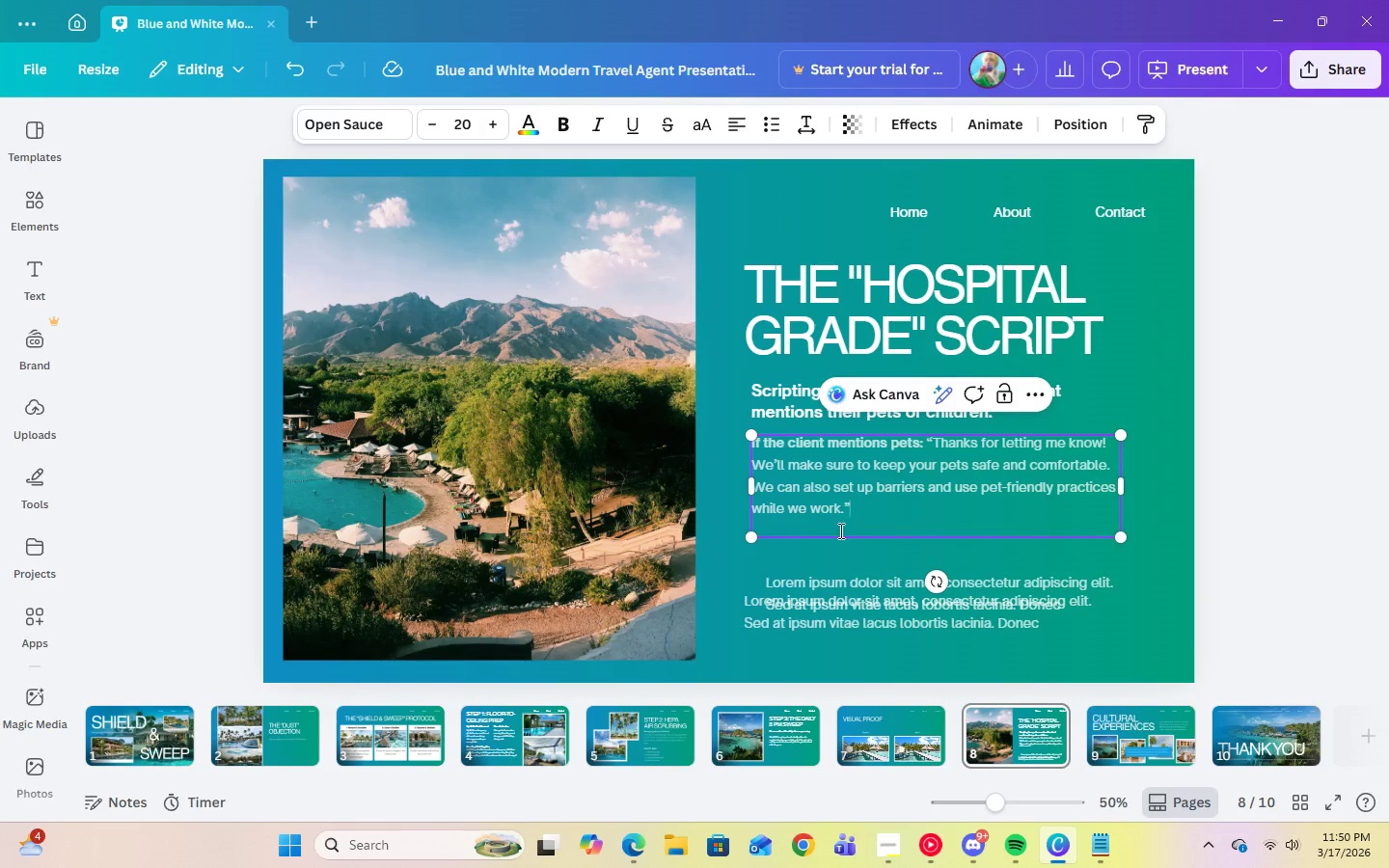 
left_click([833, 531])
 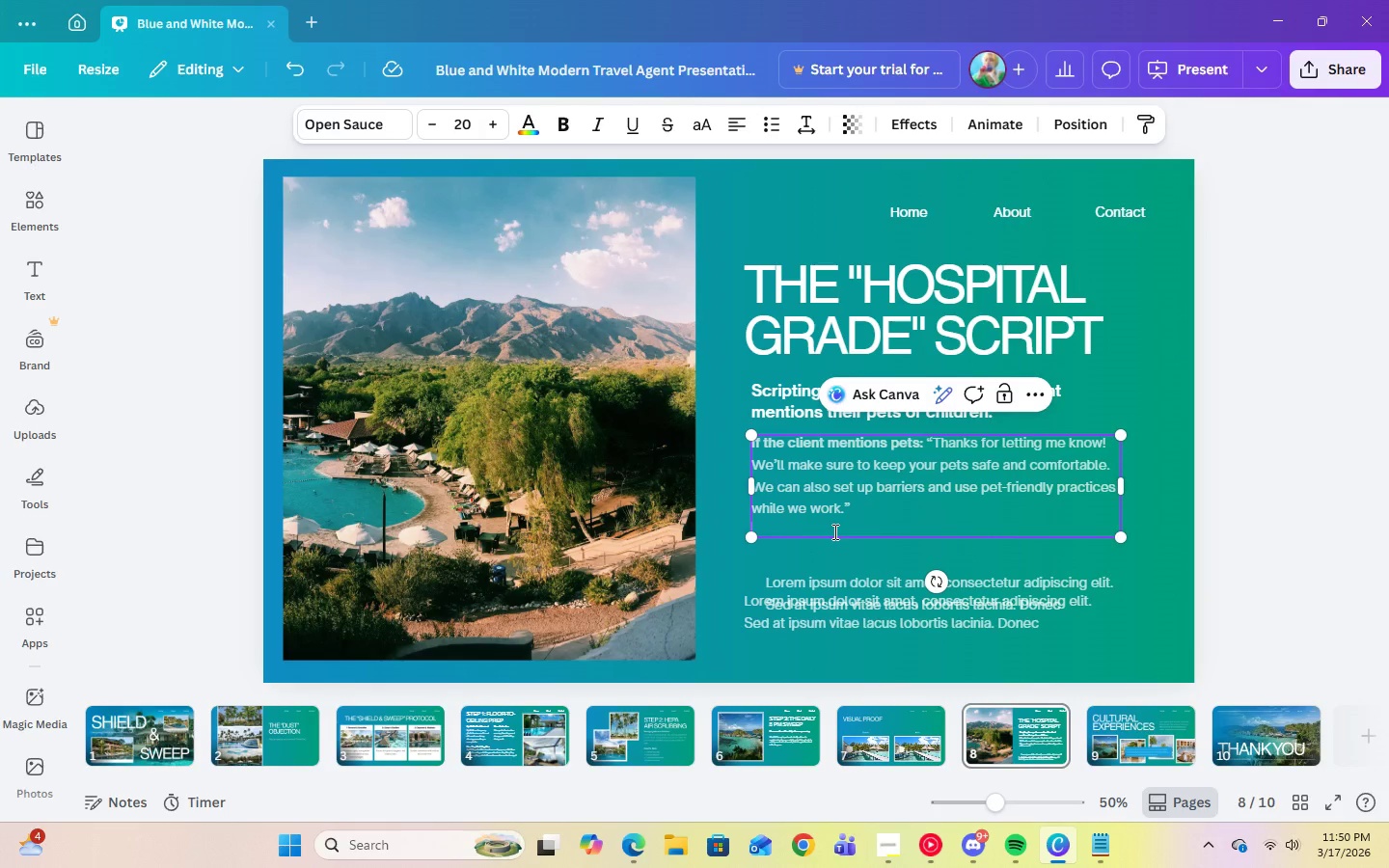 
key(Backspace)
 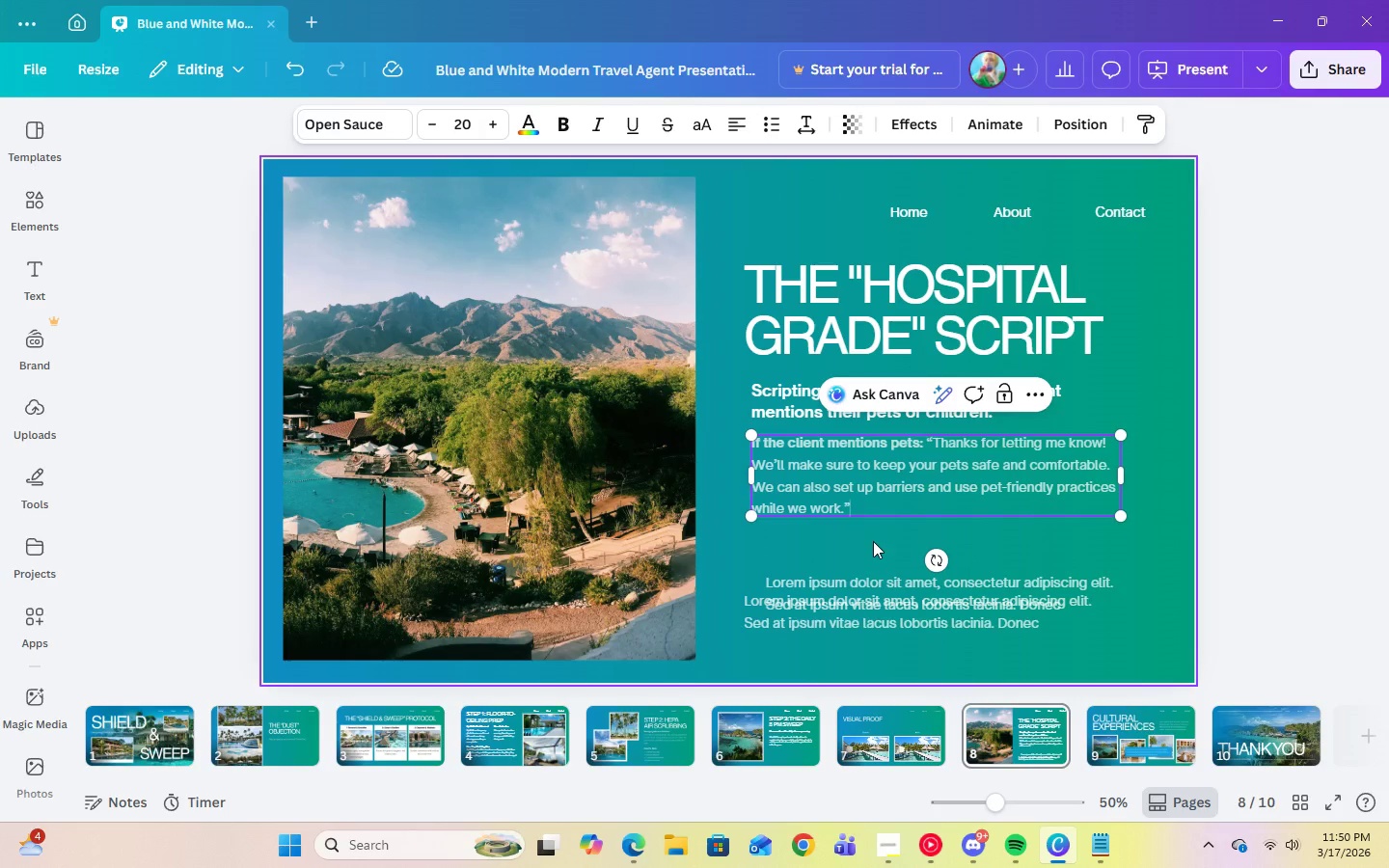 
left_click([873, 541])
 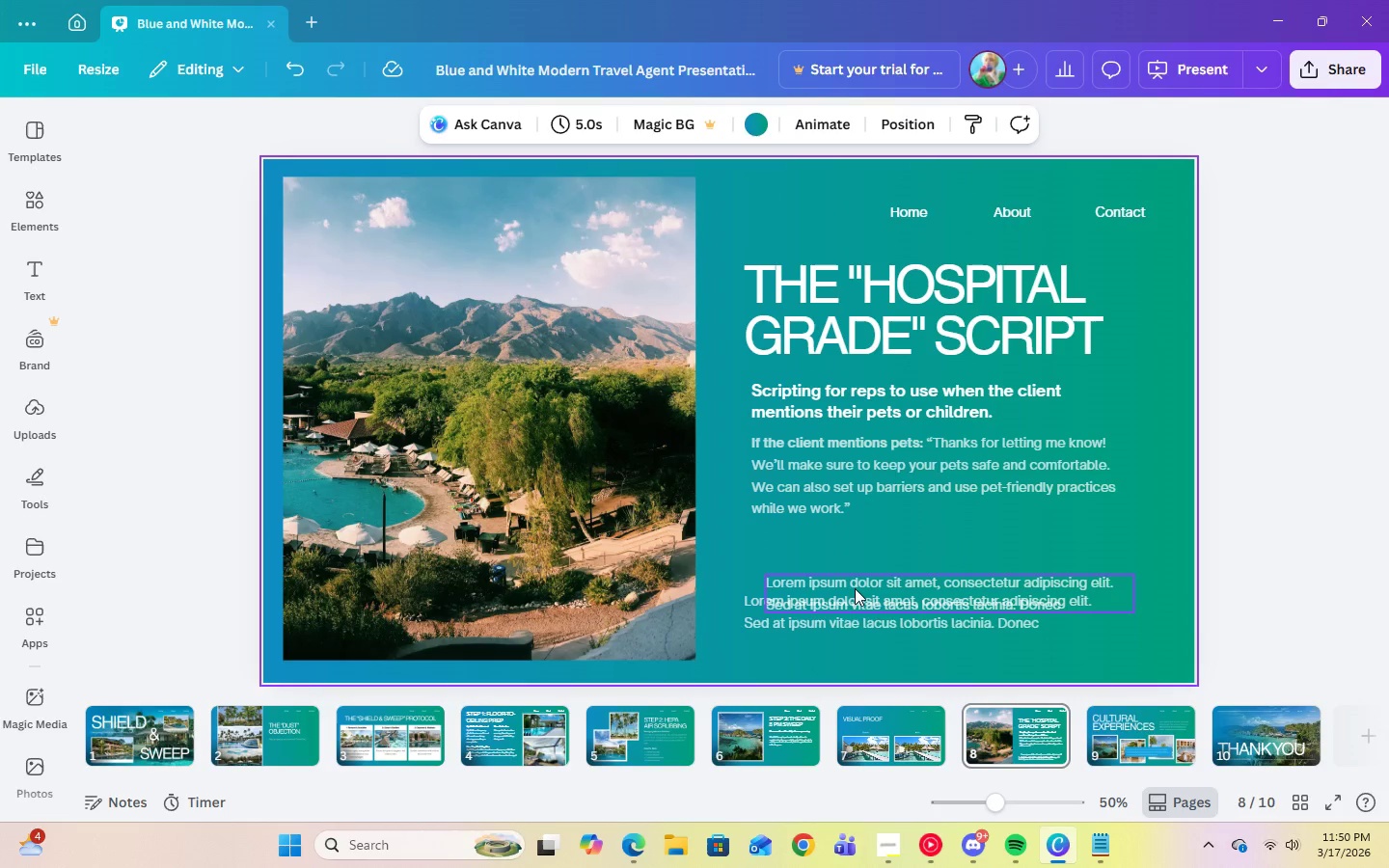 
left_click([855, 589])
 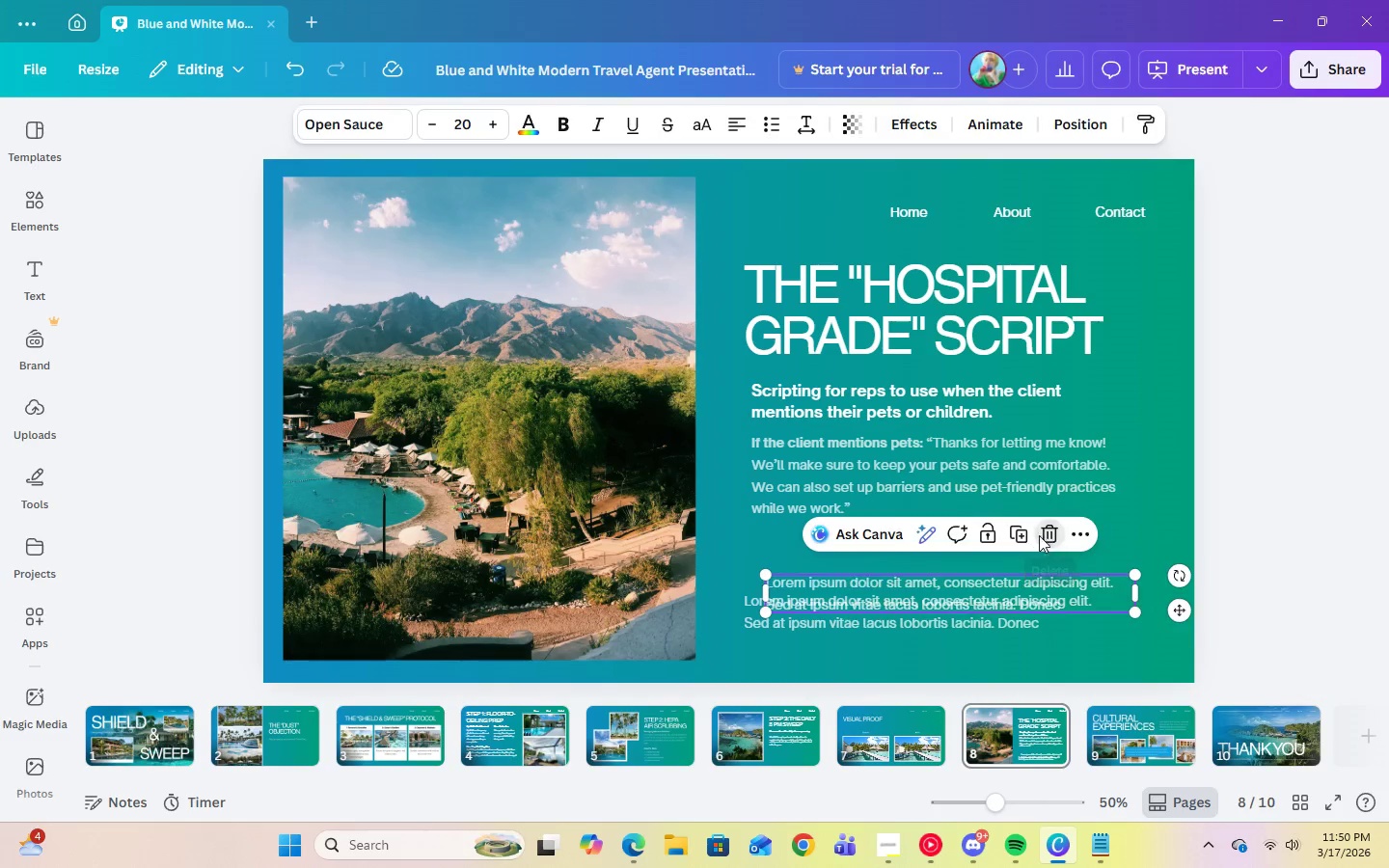 
double_click([937, 612])
 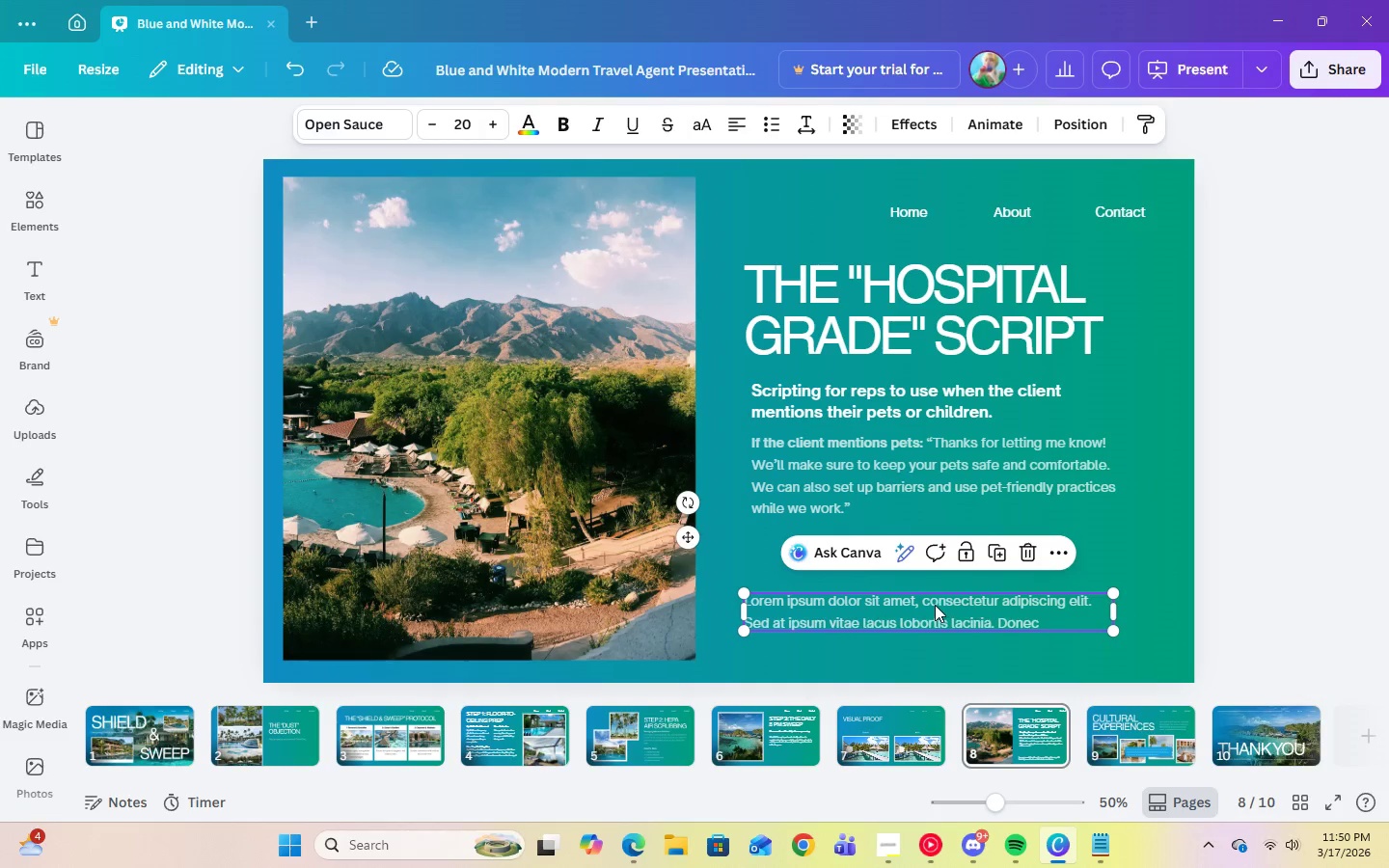 
left_click_drag(start_coordinate=[935, 606], to_coordinate=[941, 547])
 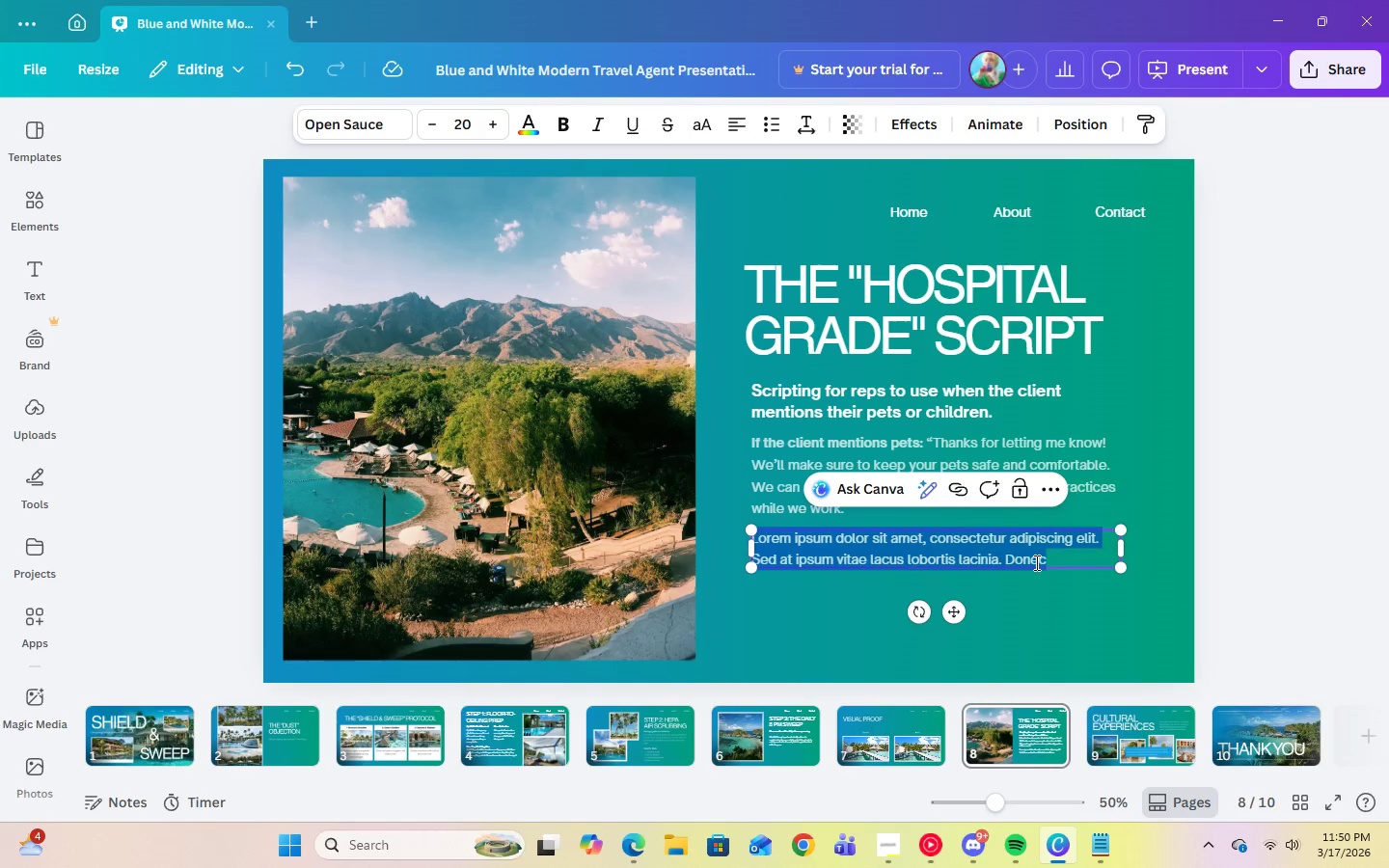 
double_click([1035, 561])
 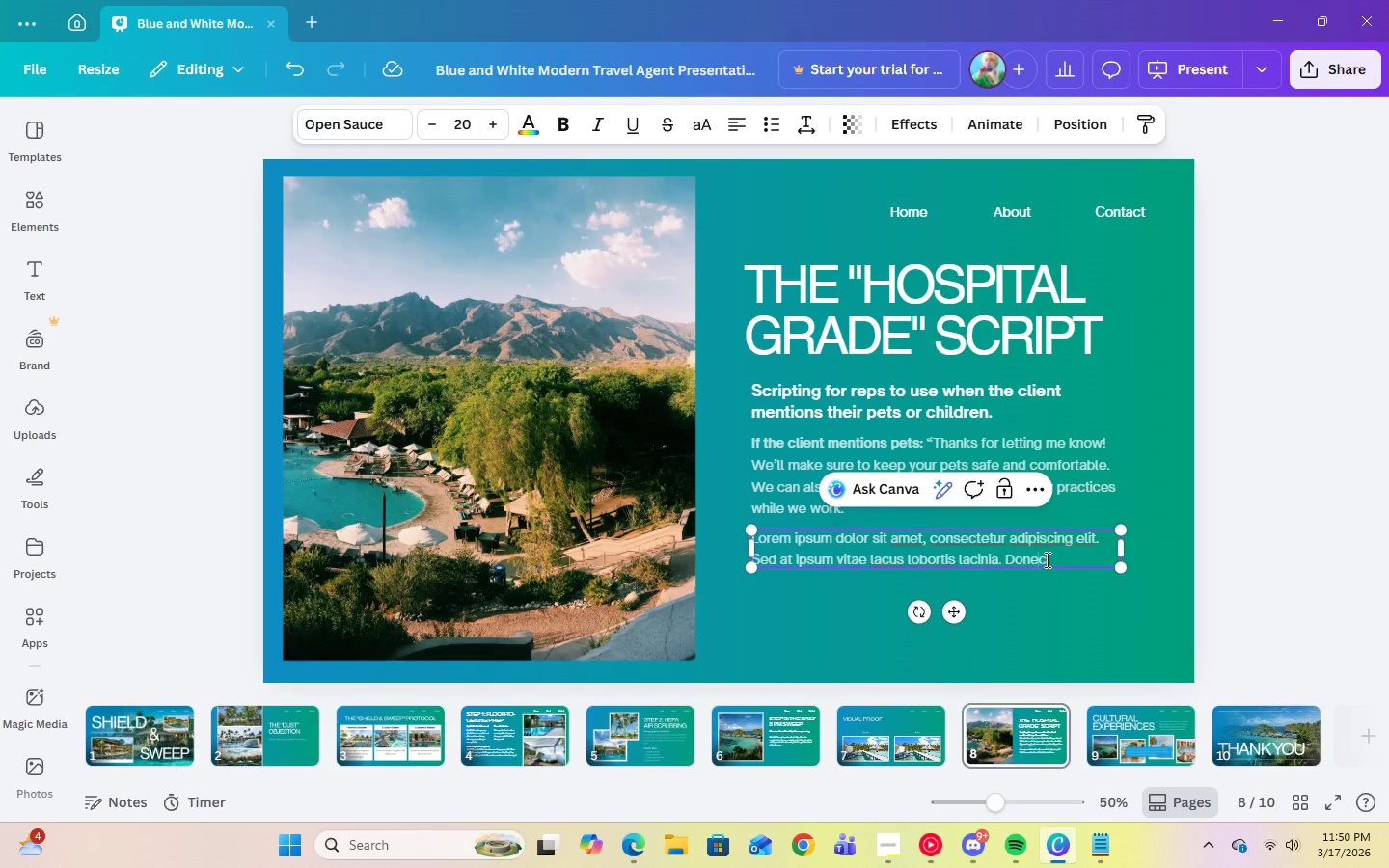 
left_click([1046, 559])
 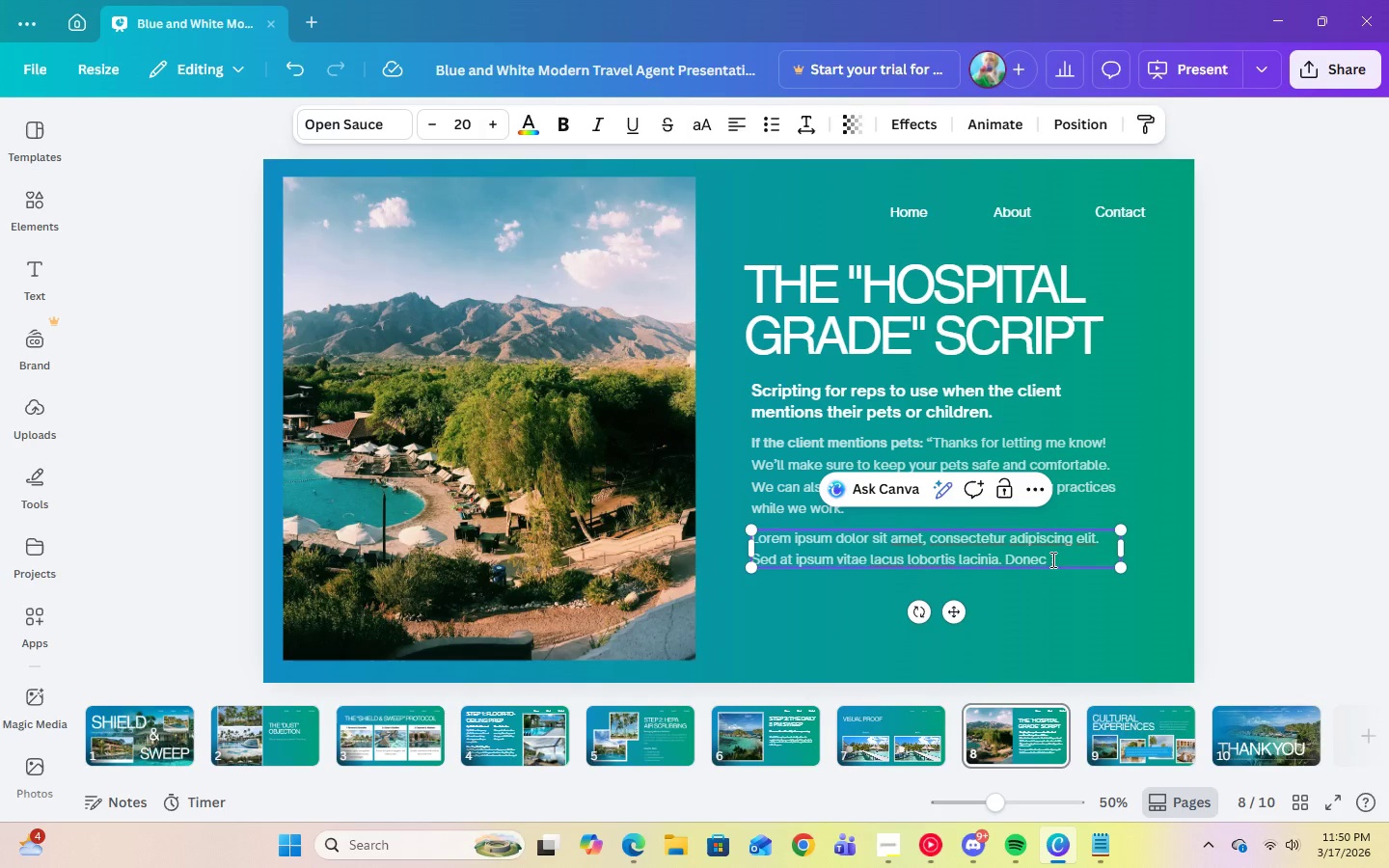 
left_click_drag(start_coordinate=[1051, 559], to_coordinate=[749, 549])
 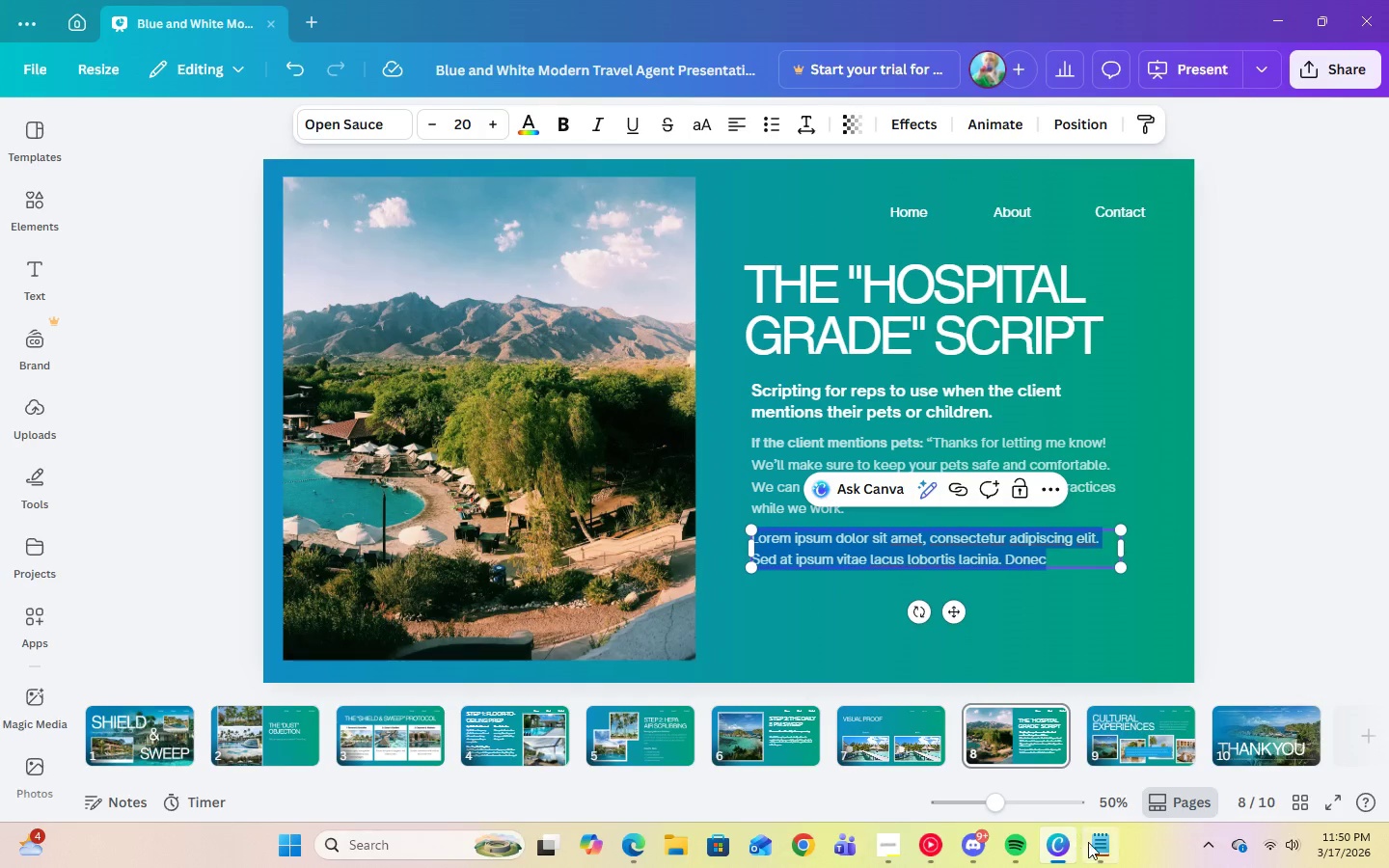 
left_click([1090, 845])
 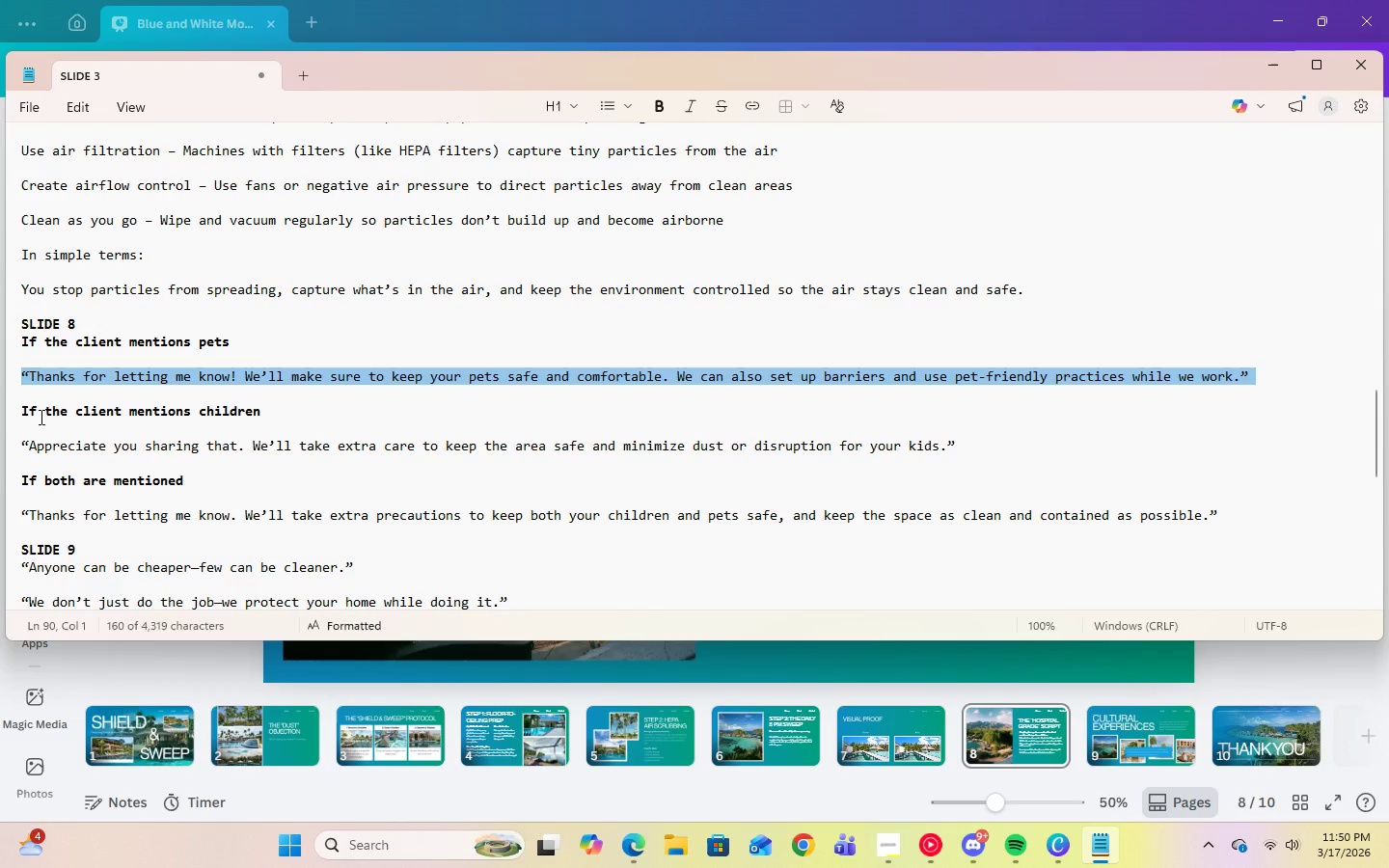 
double_click([41, 414])
 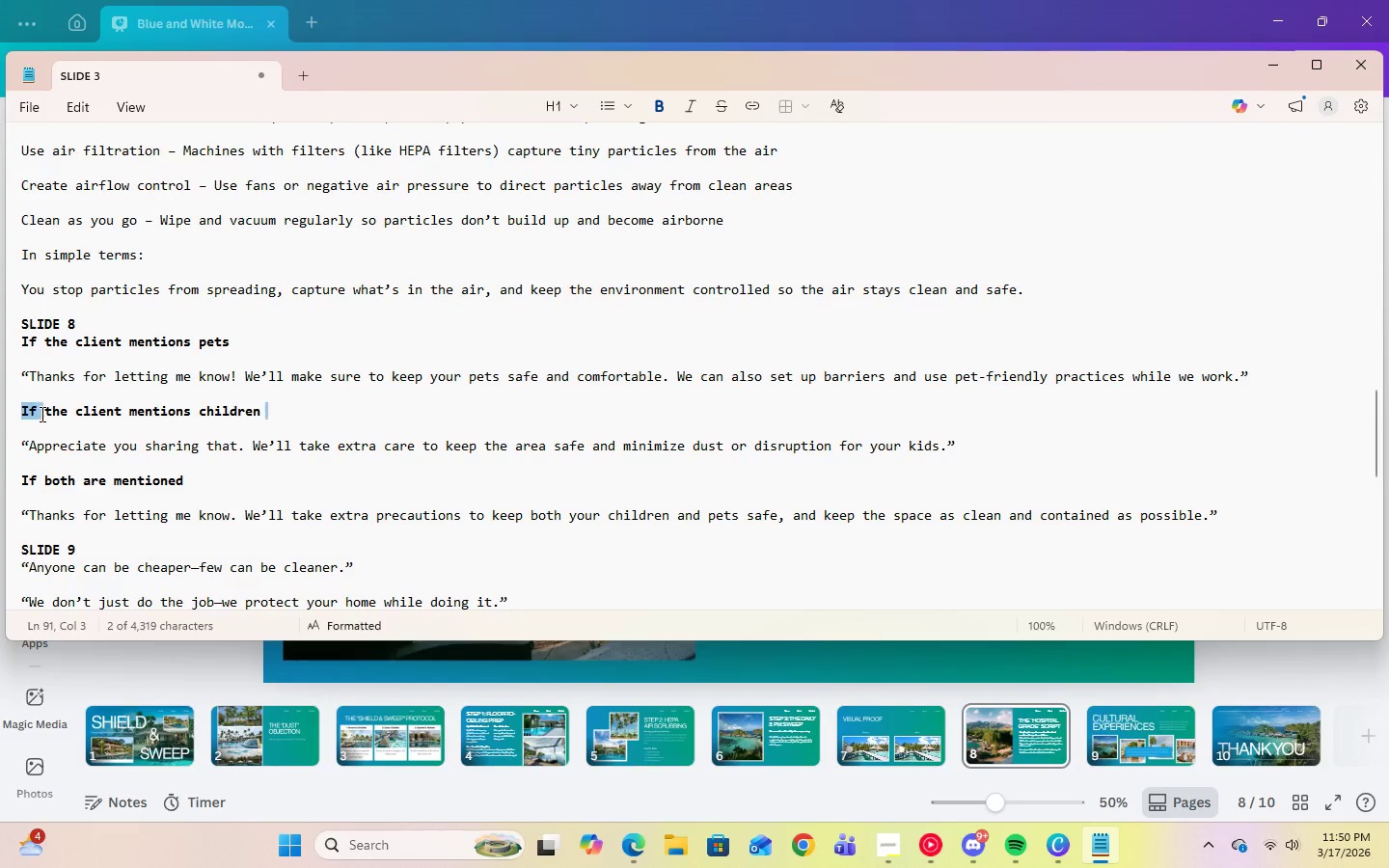 
triple_click([41, 414])
 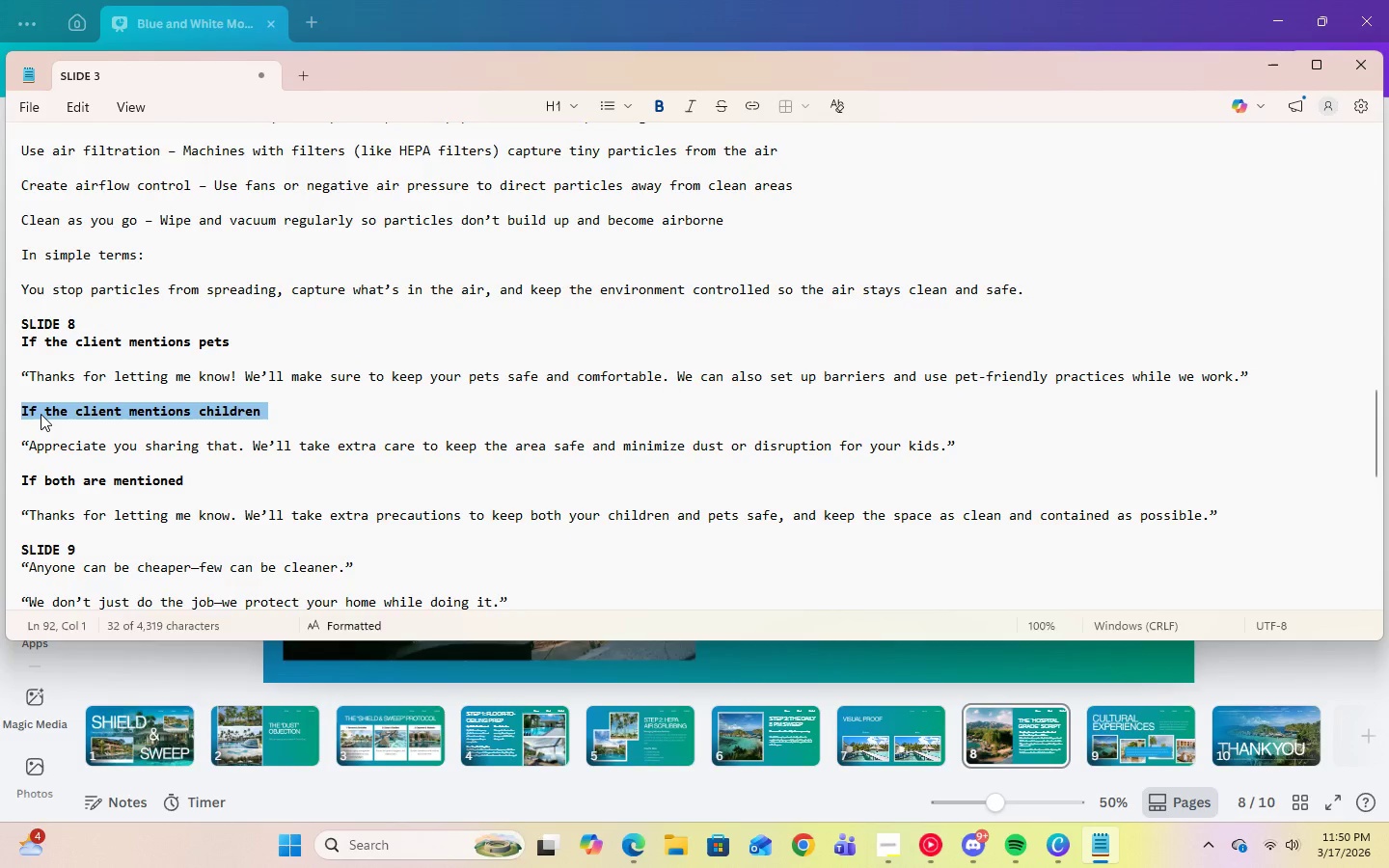 
right_click([41, 414])
 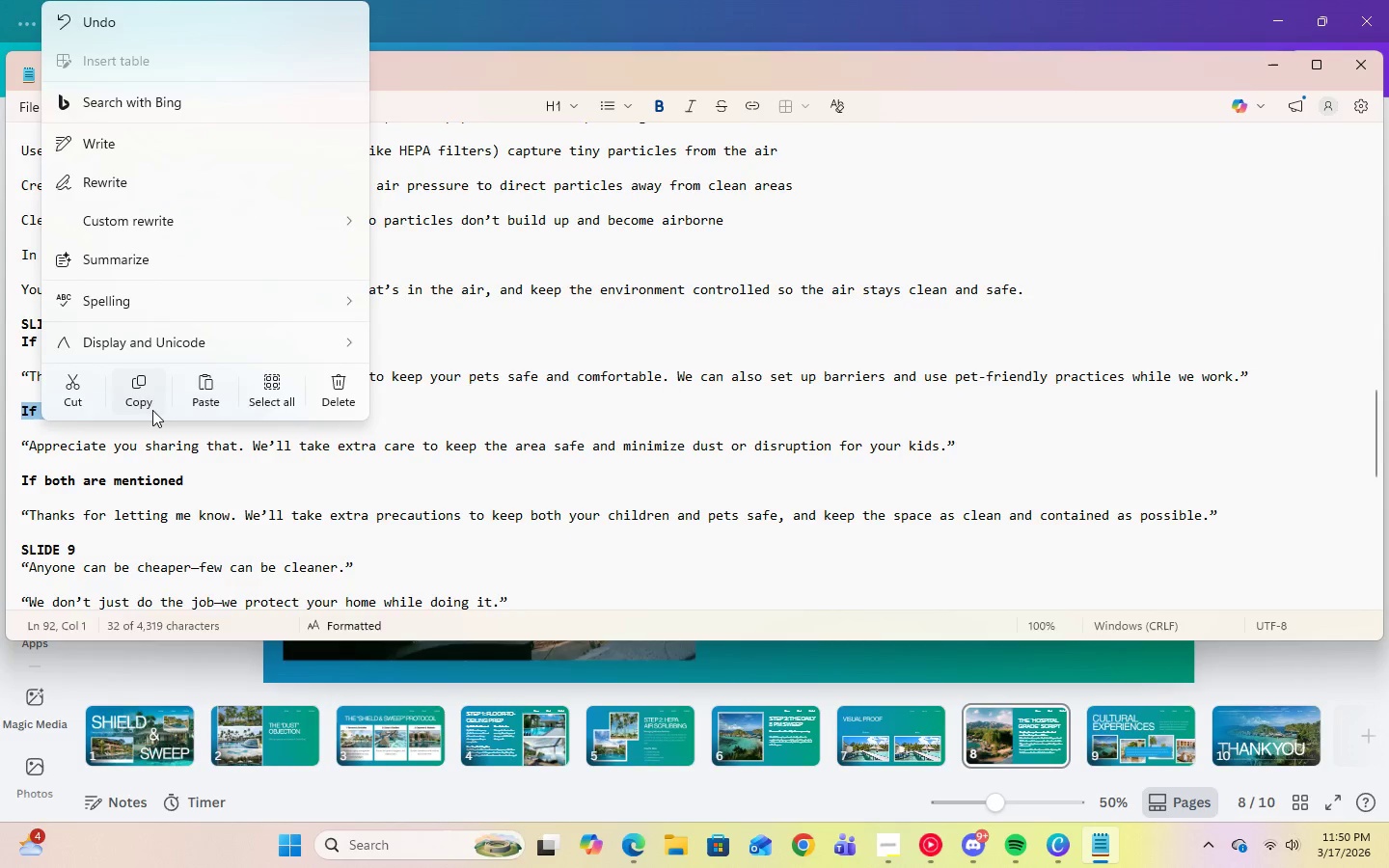 
left_click([151, 405])
 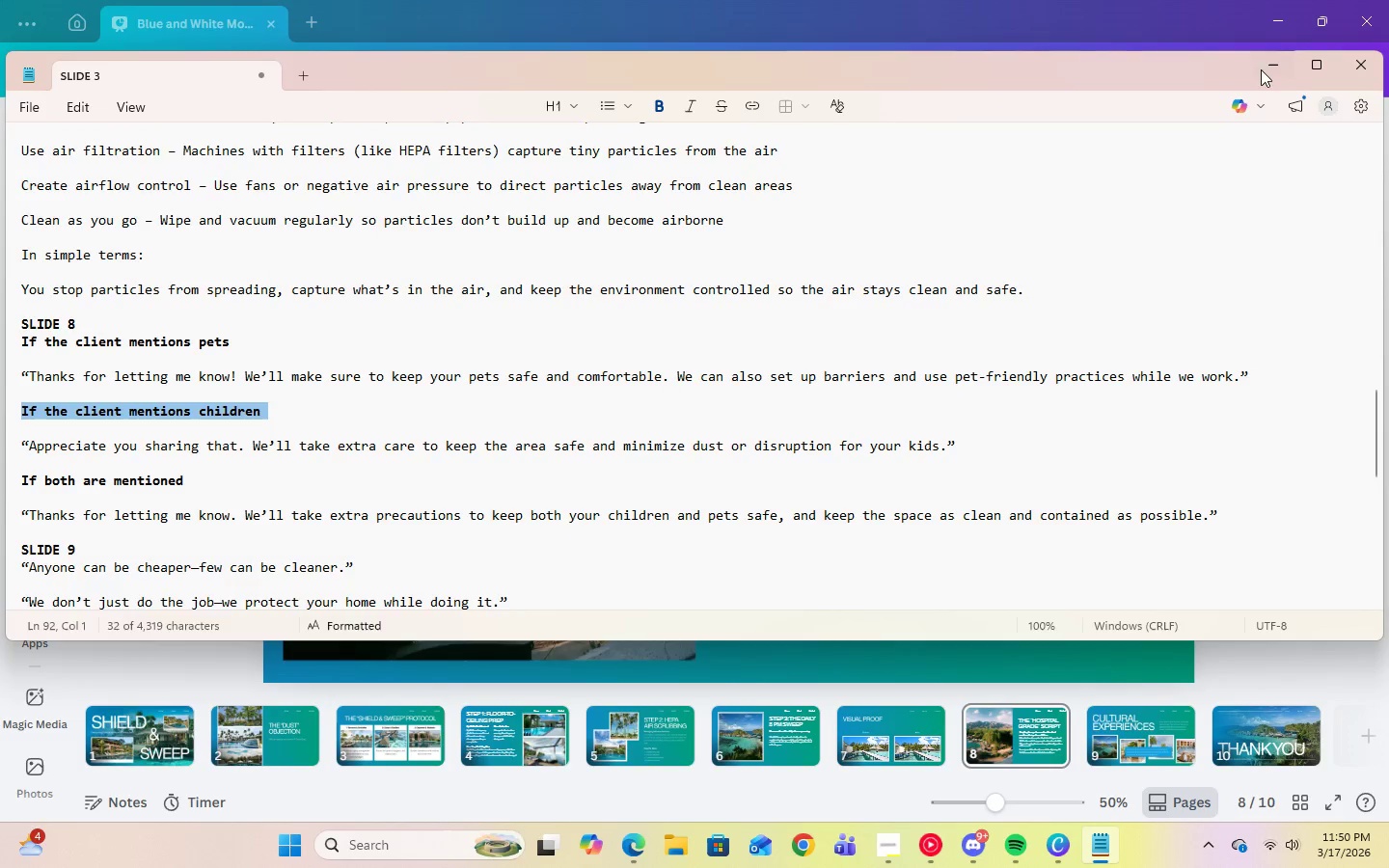 
left_click([1279, 77])
 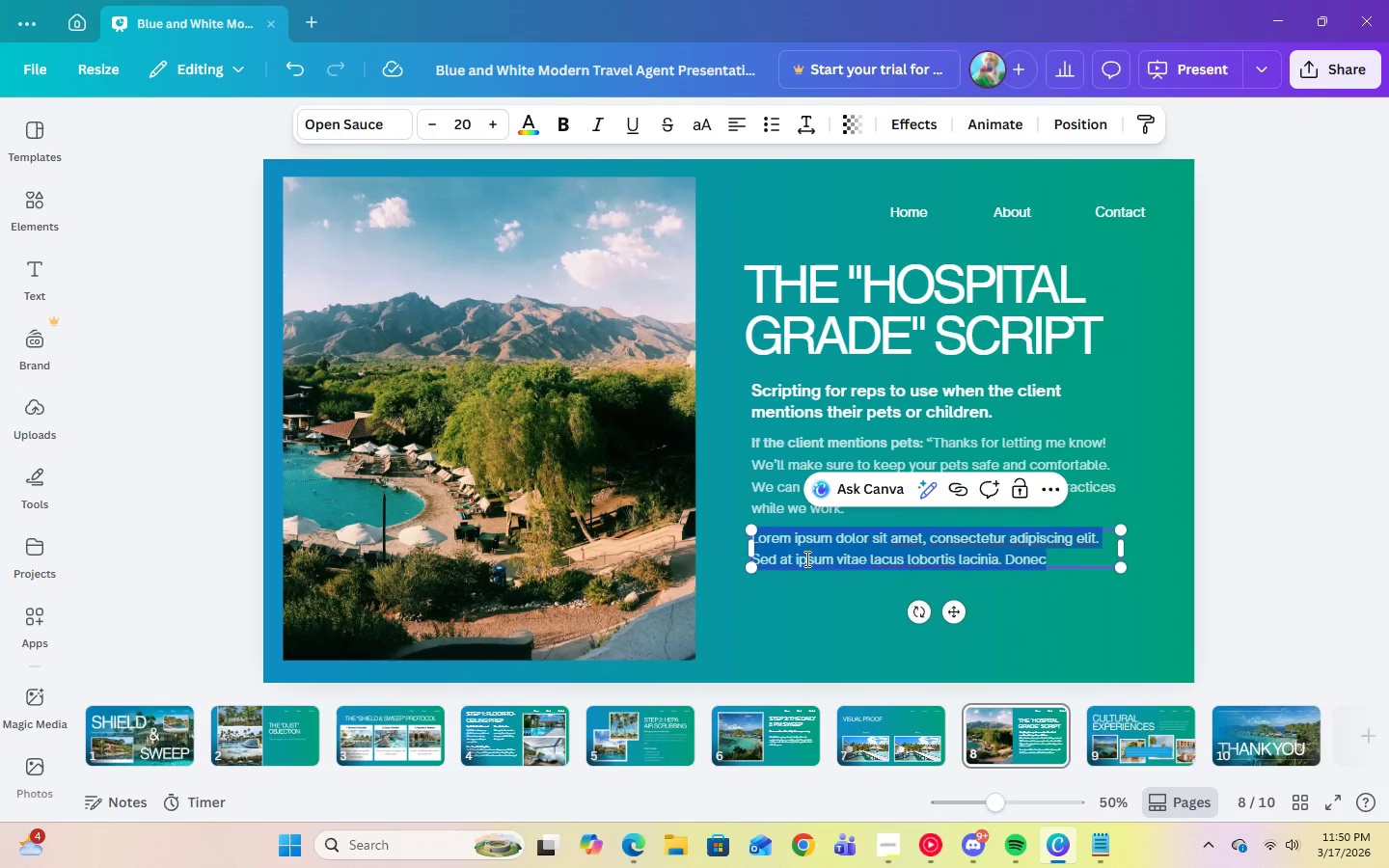 
right_click([811, 556])
 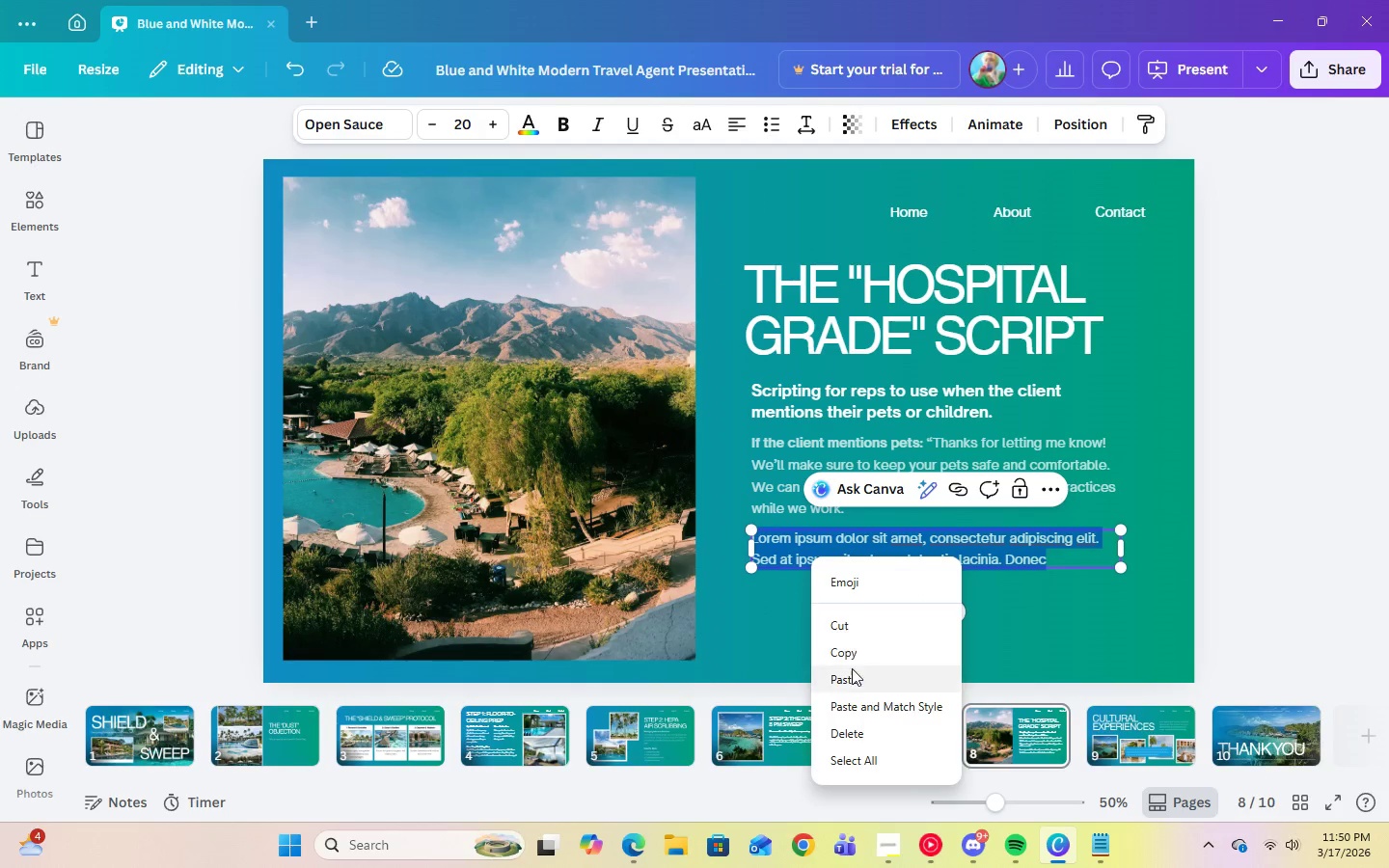 
left_click([852, 684])
 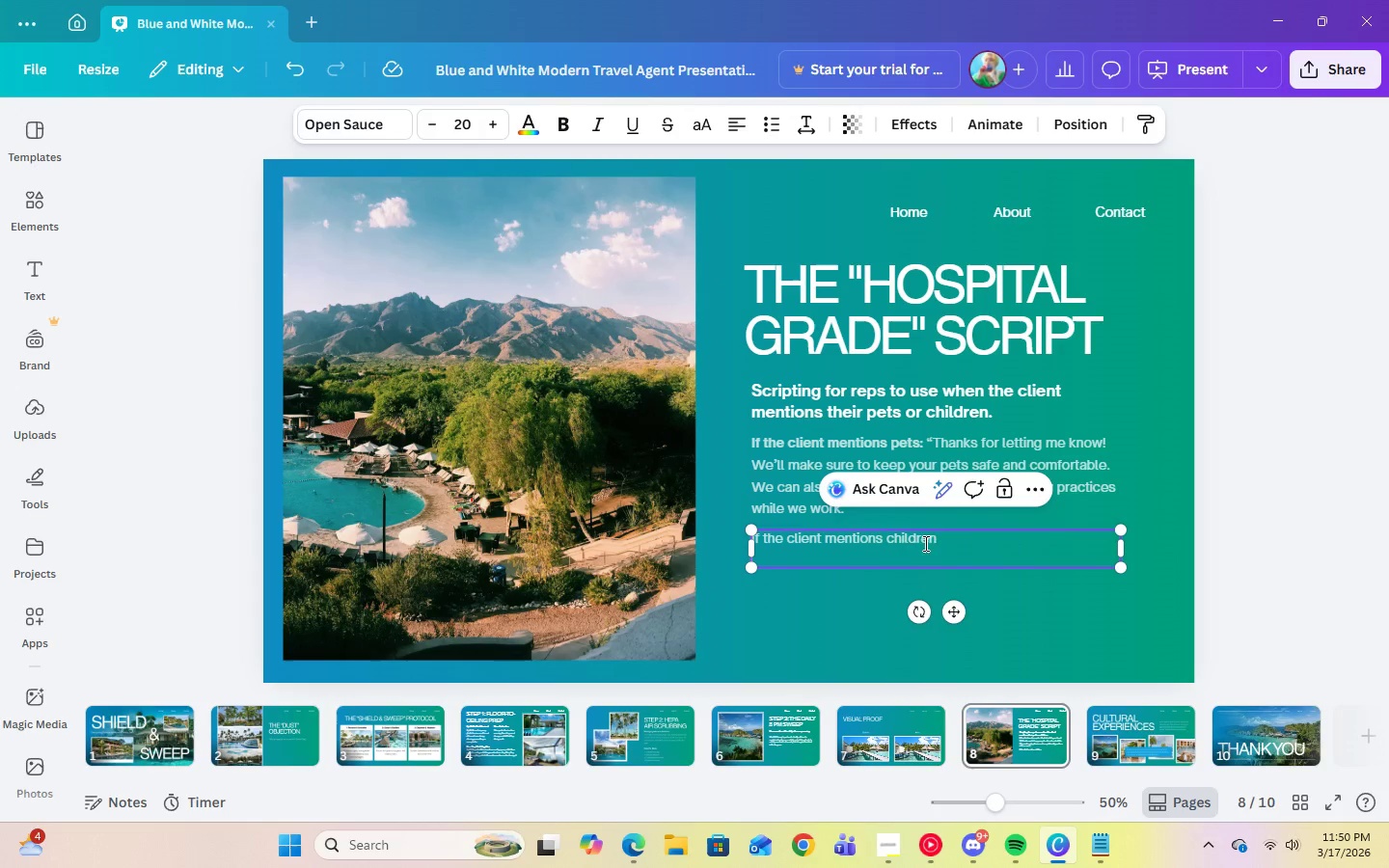 
left_click([892, 564])
 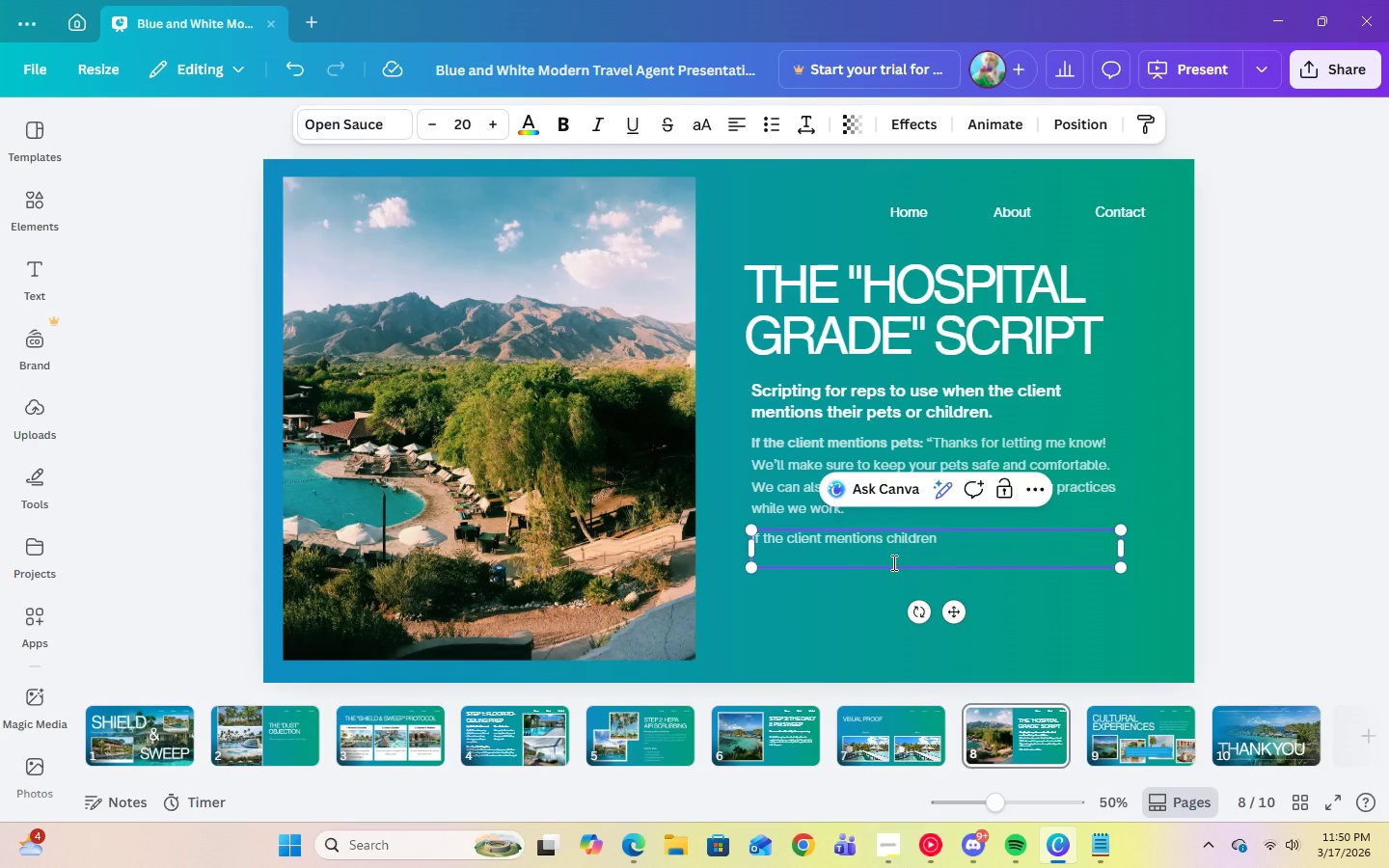 
left_click([892, 562])
 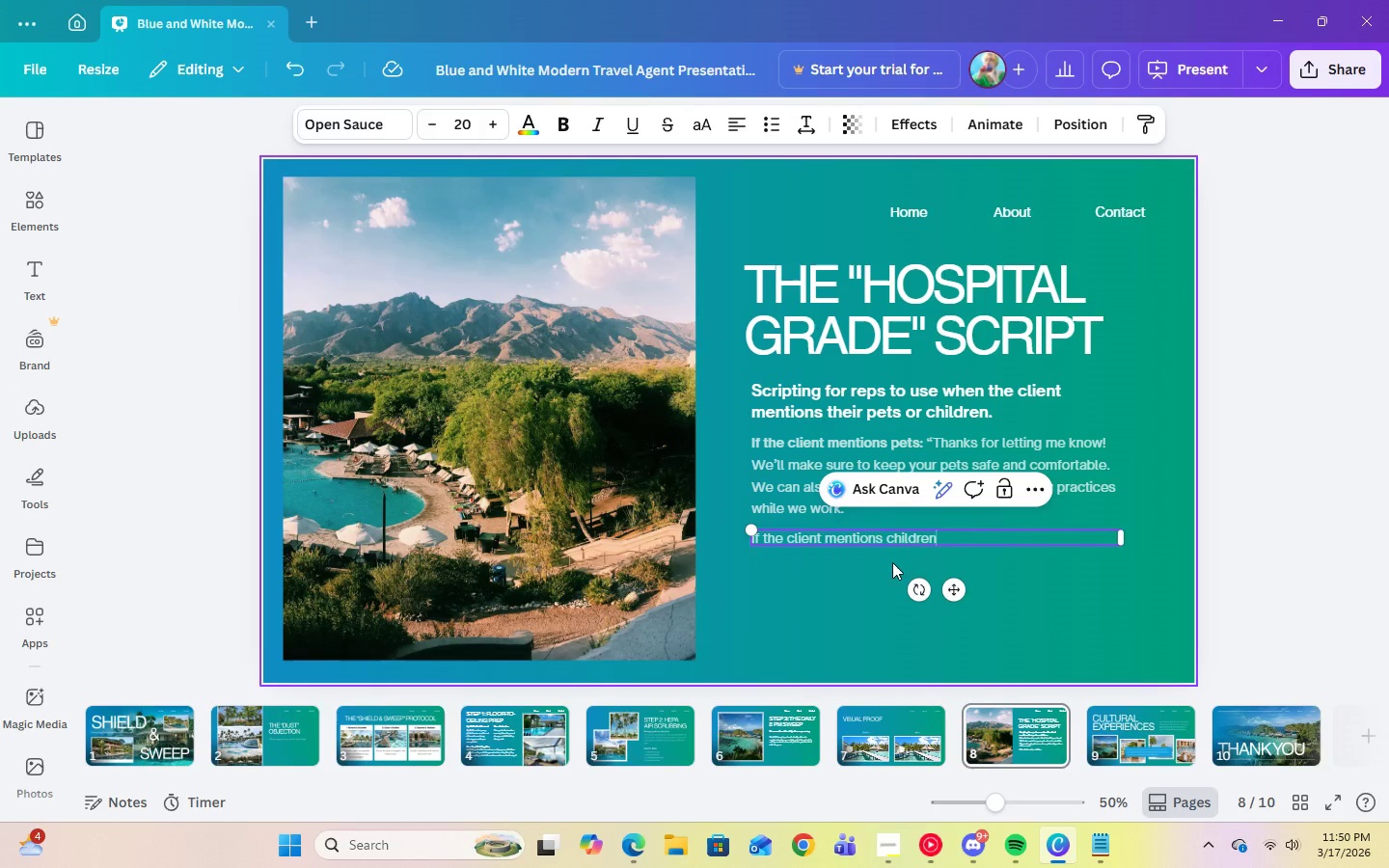 
key(Backspace)
 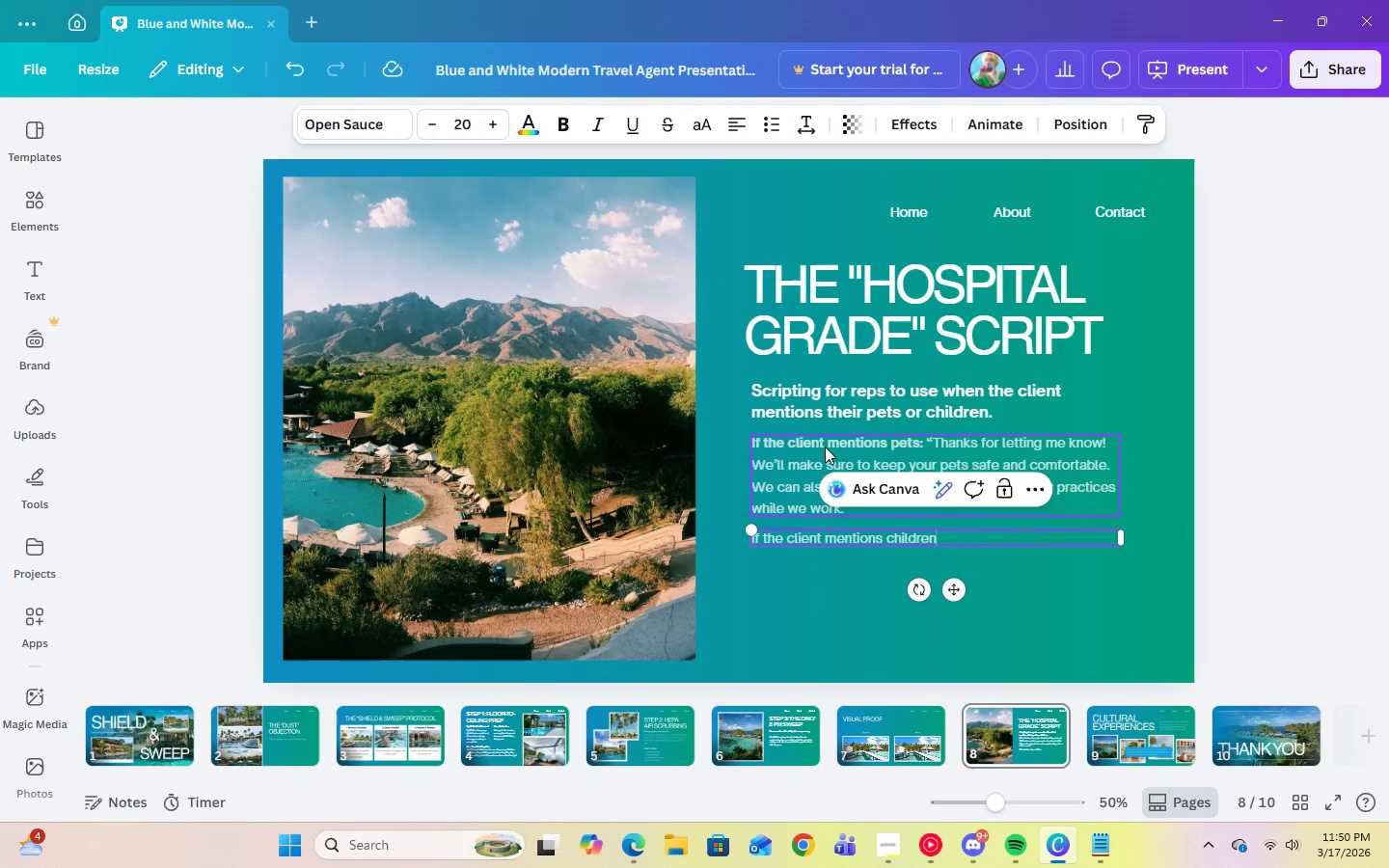 
left_click([825, 443])
 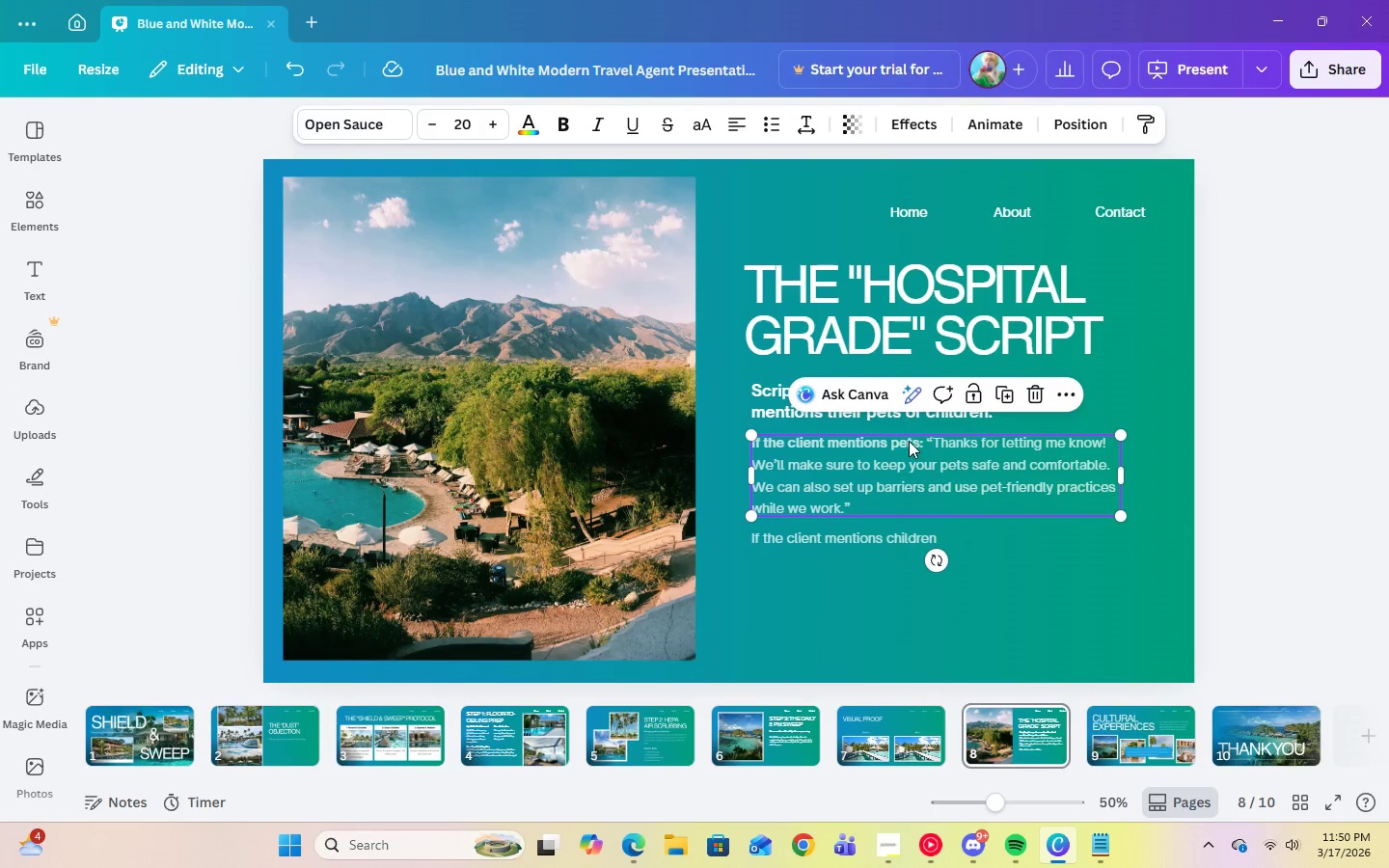 
left_click([912, 440])
 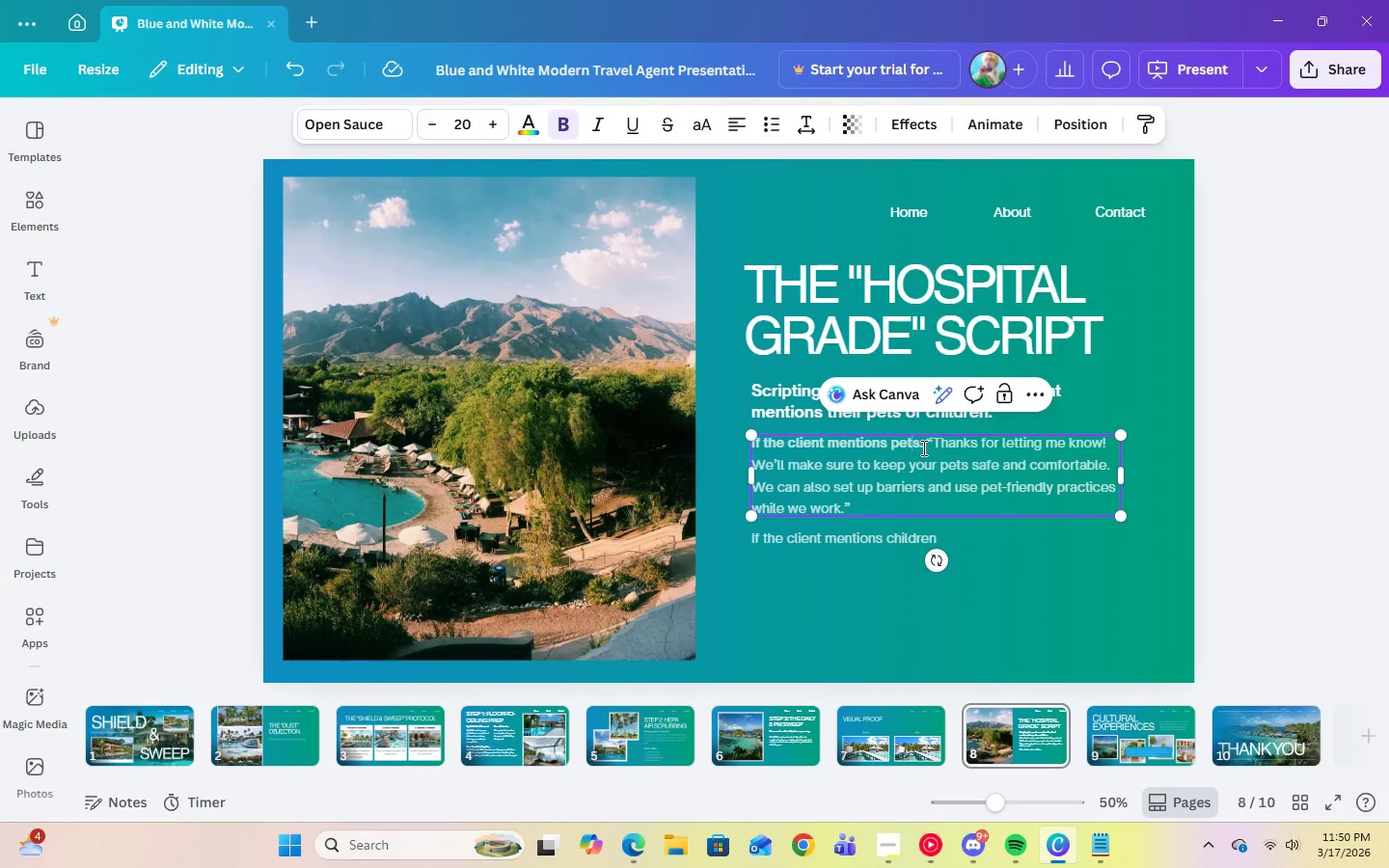 
left_click([922, 448])
 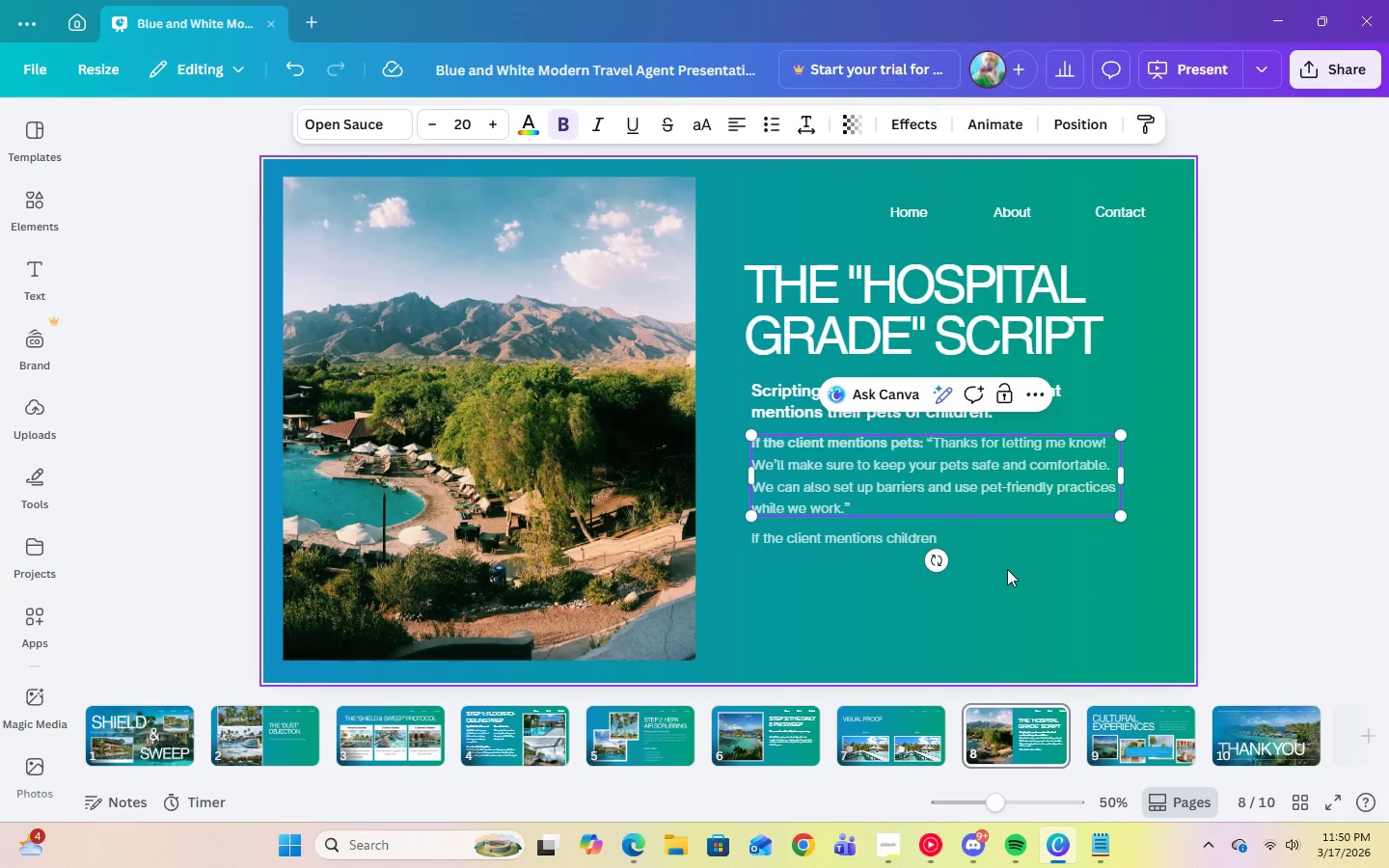 
double_click([898, 541])
 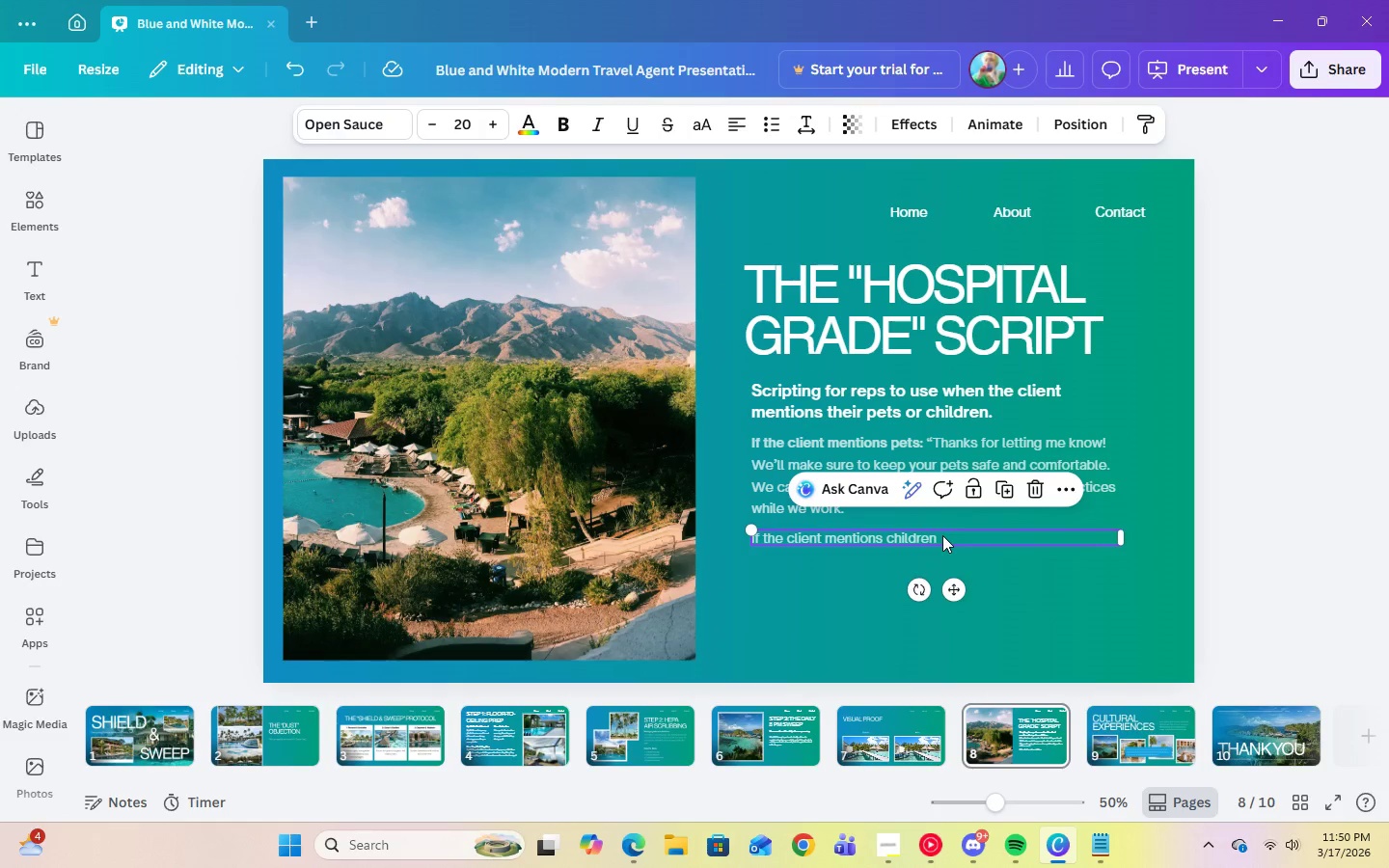 
triple_click([942, 535])
 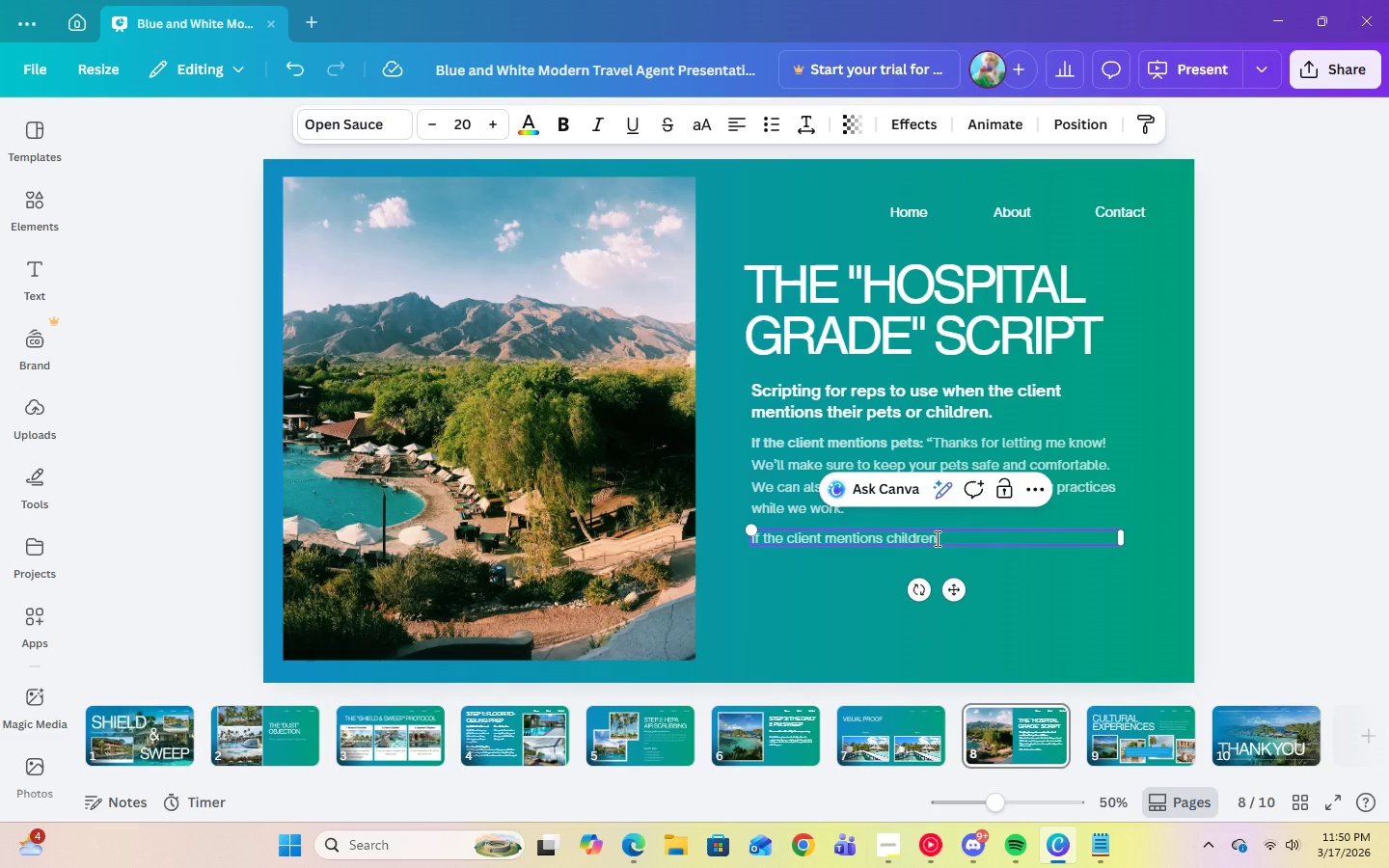 
key(Shift+Semicolon)
 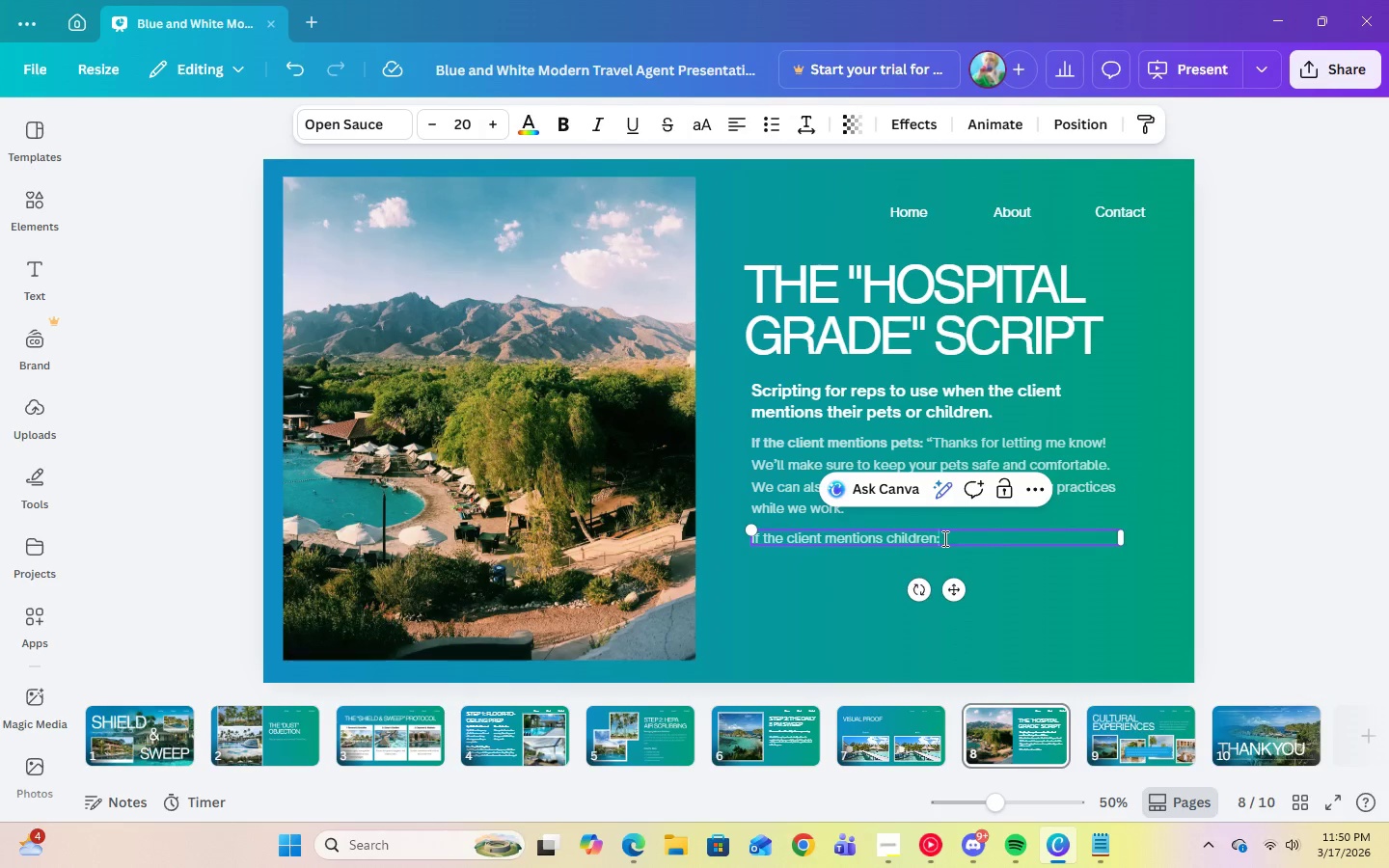 
left_click_drag(start_coordinate=[943, 538], to_coordinate=[741, 541])
 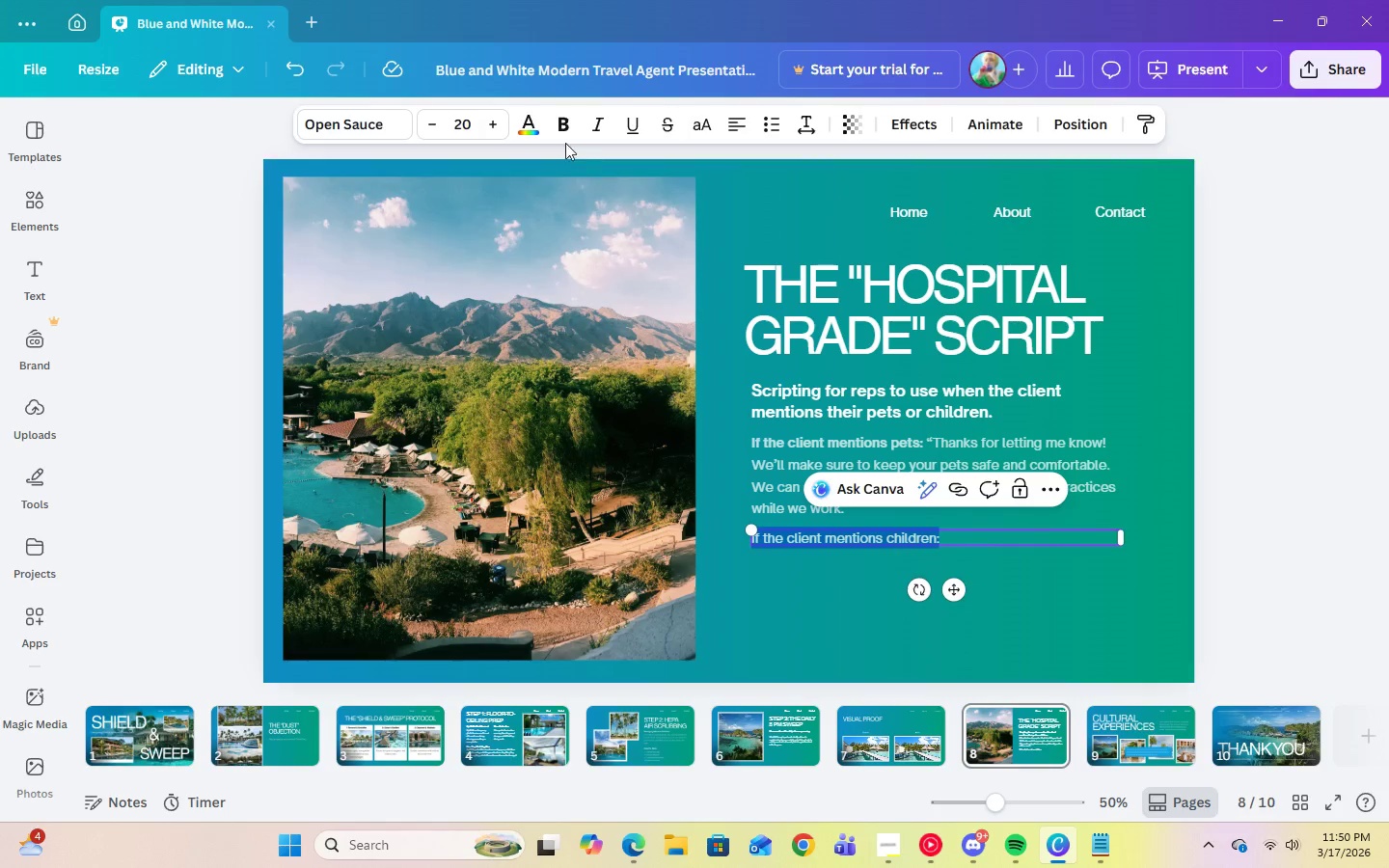 
left_click([564, 134])
 